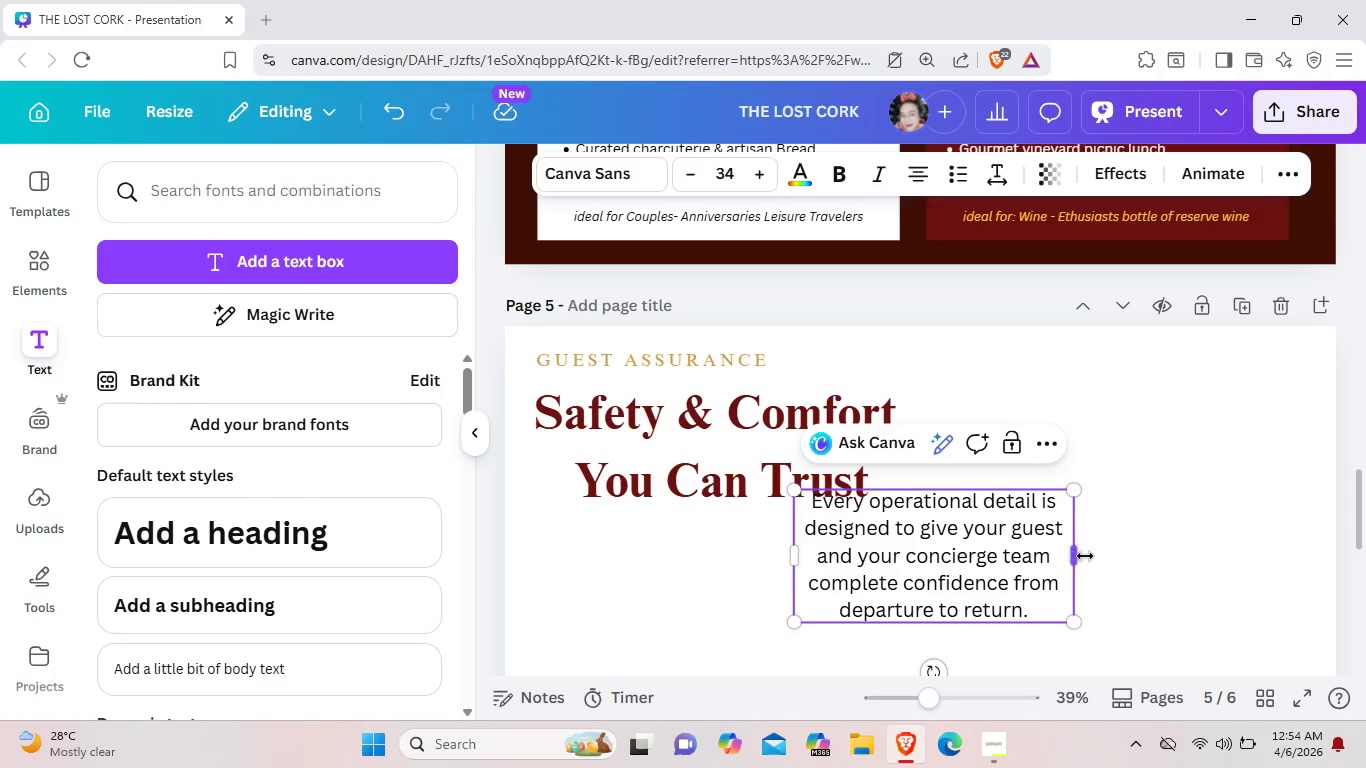 
left_click_drag(start_coordinate=[1077, 556], to_coordinate=[1365, 502])
 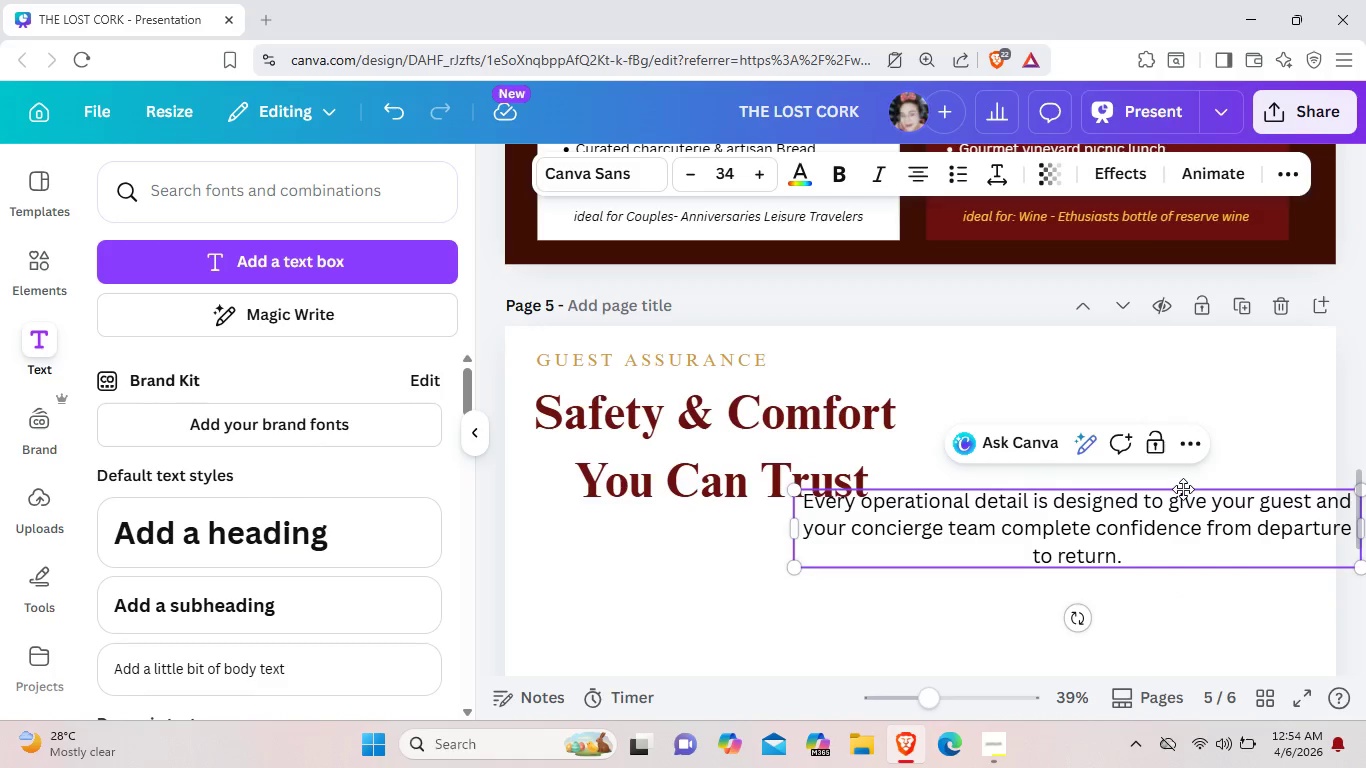 
left_click_drag(start_coordinate=[1183, 489], to_coordinate=[955, 527])
 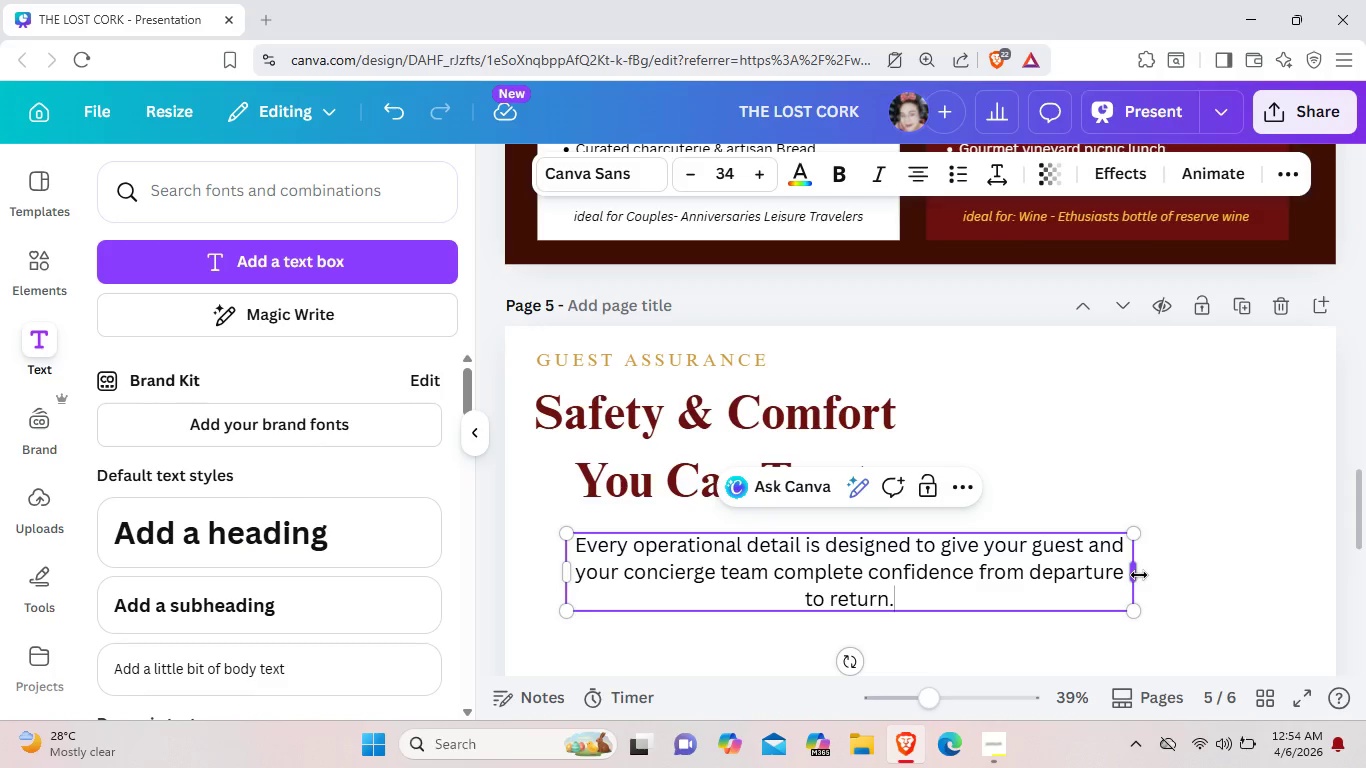 
left_click_drag(start_coordinate=[1139, 575], to_coordinate=[1300, 550])
 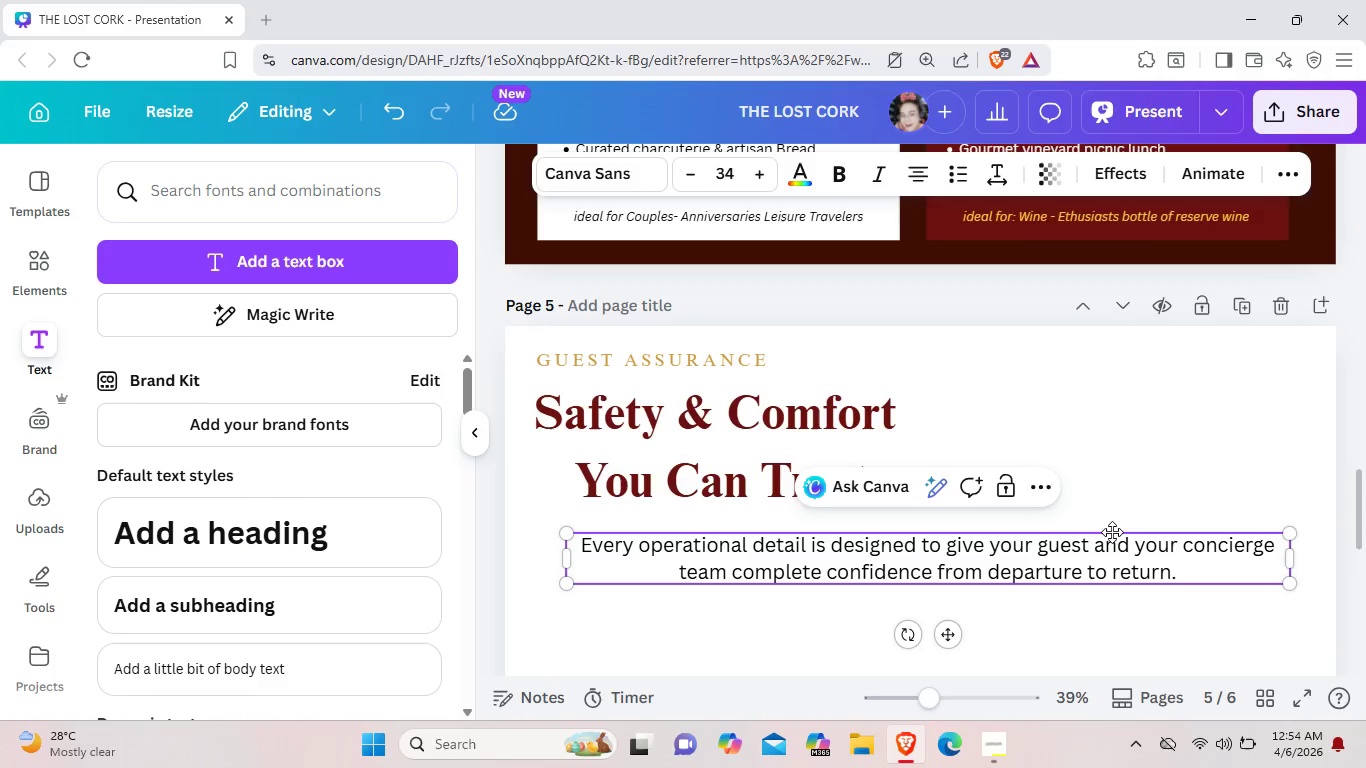 
left_click_drag(start_coordinate=[1112, 532], to_coordinate=[1080, 529])
 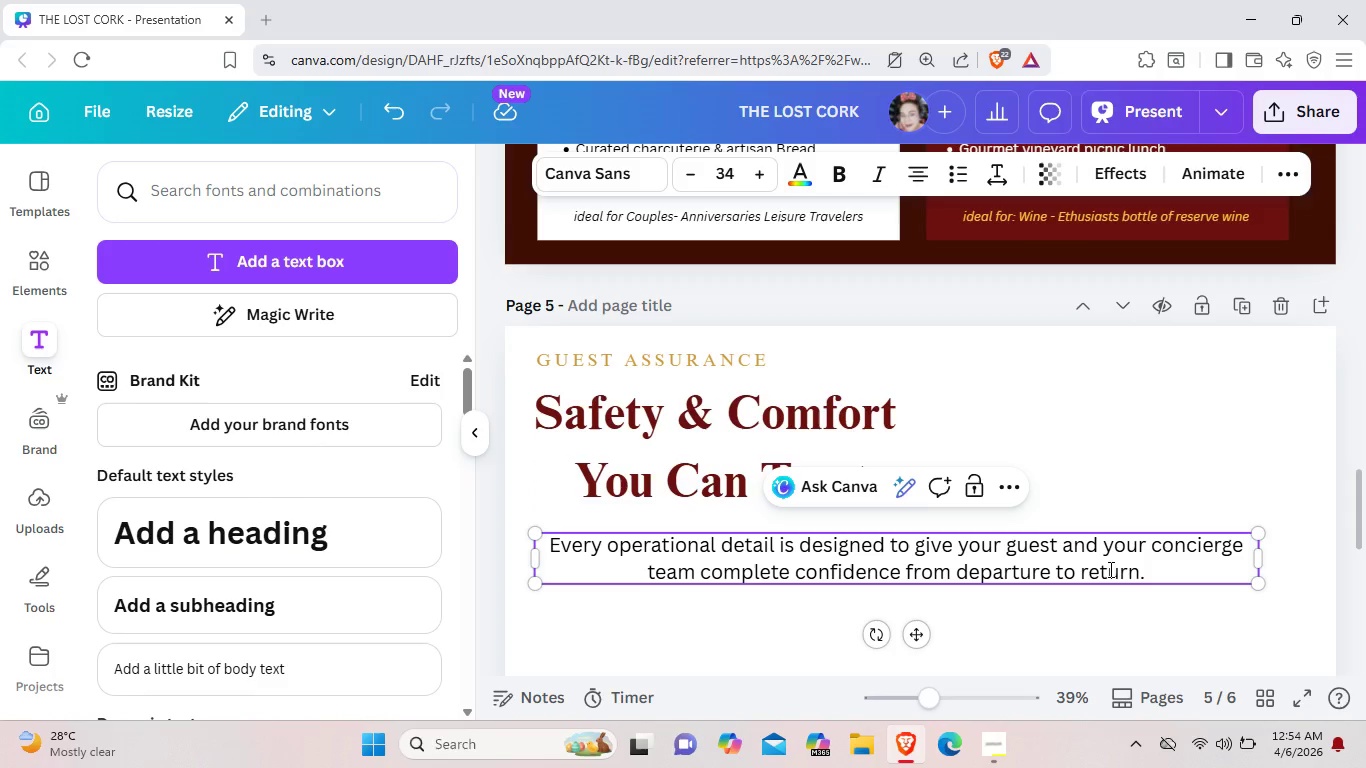 
left_click([1136, 623])
 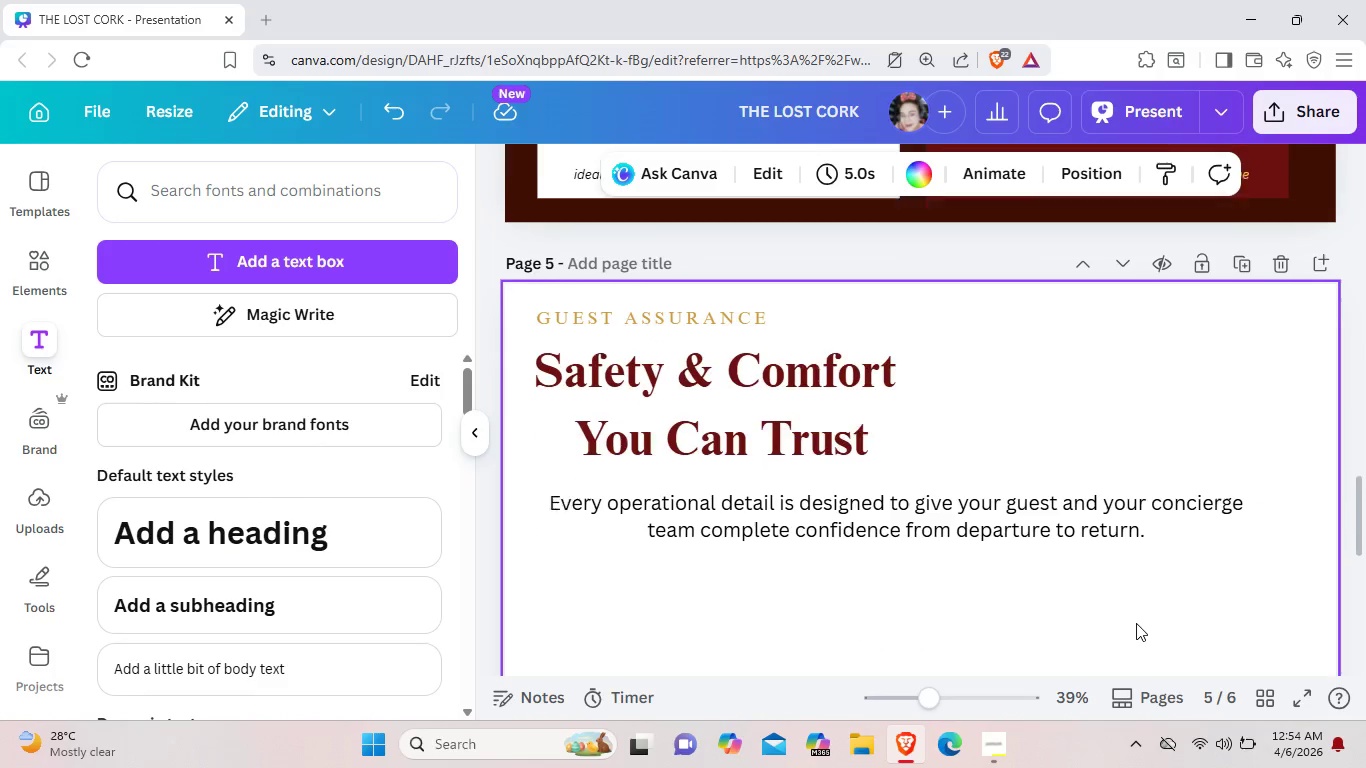 
scroll: coordinate [1136, 623], scroll_direction: down, amount: 2.0
 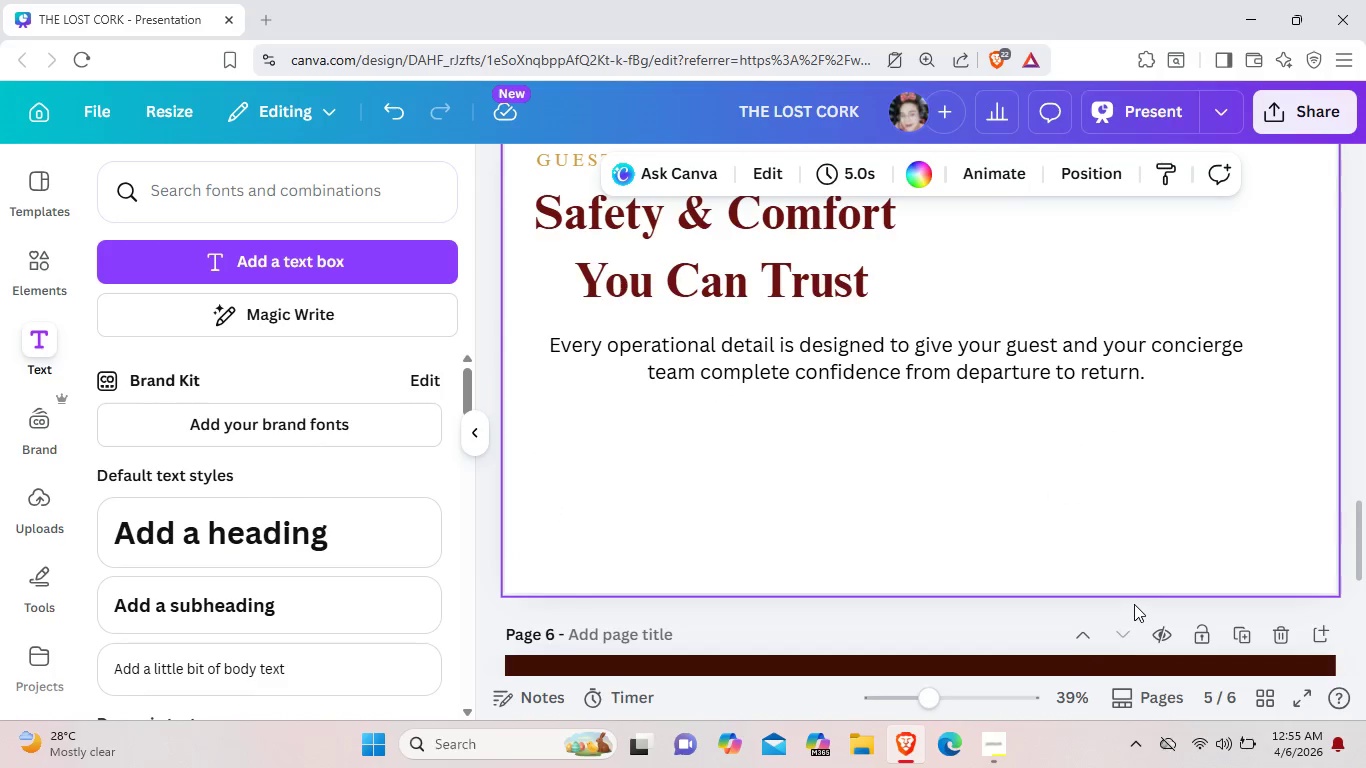 
scroll: coordinate [982, 471], scroll_direction: up, amount: 2.0
 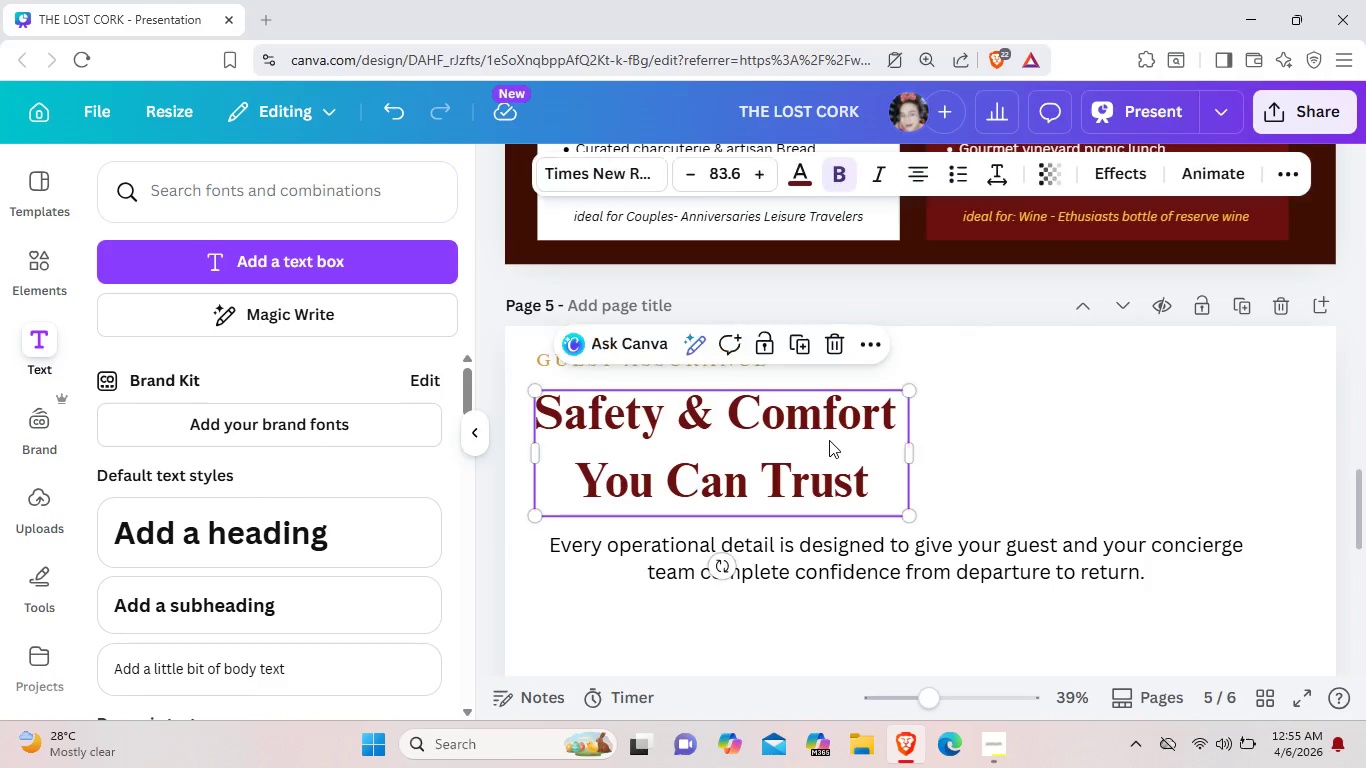 
left_click([829, 440])
 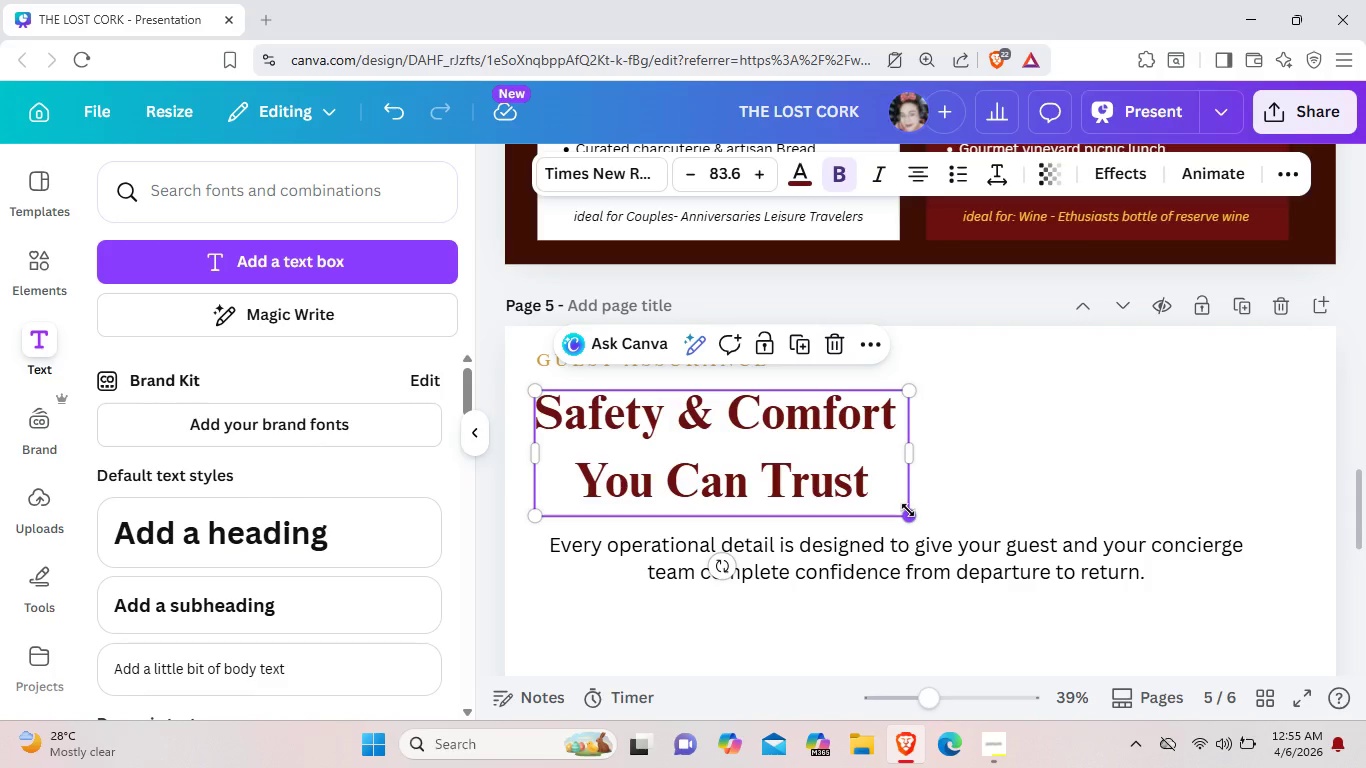 
left_click_drag(start_coordinate=[908, 510], to_coordinate=[845, 430])
 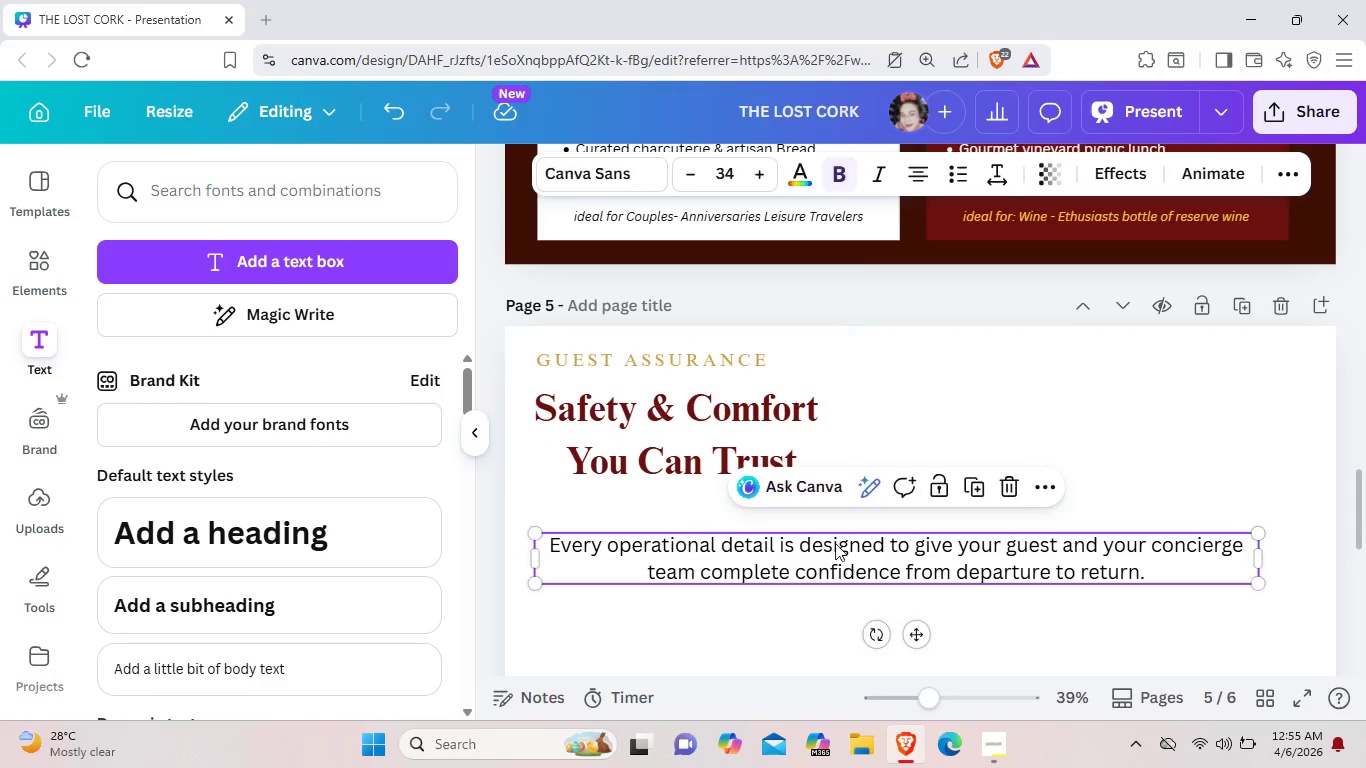 
left_click_drag(start_coordinate=[848, 557], to_coordinate=[833, 539])
 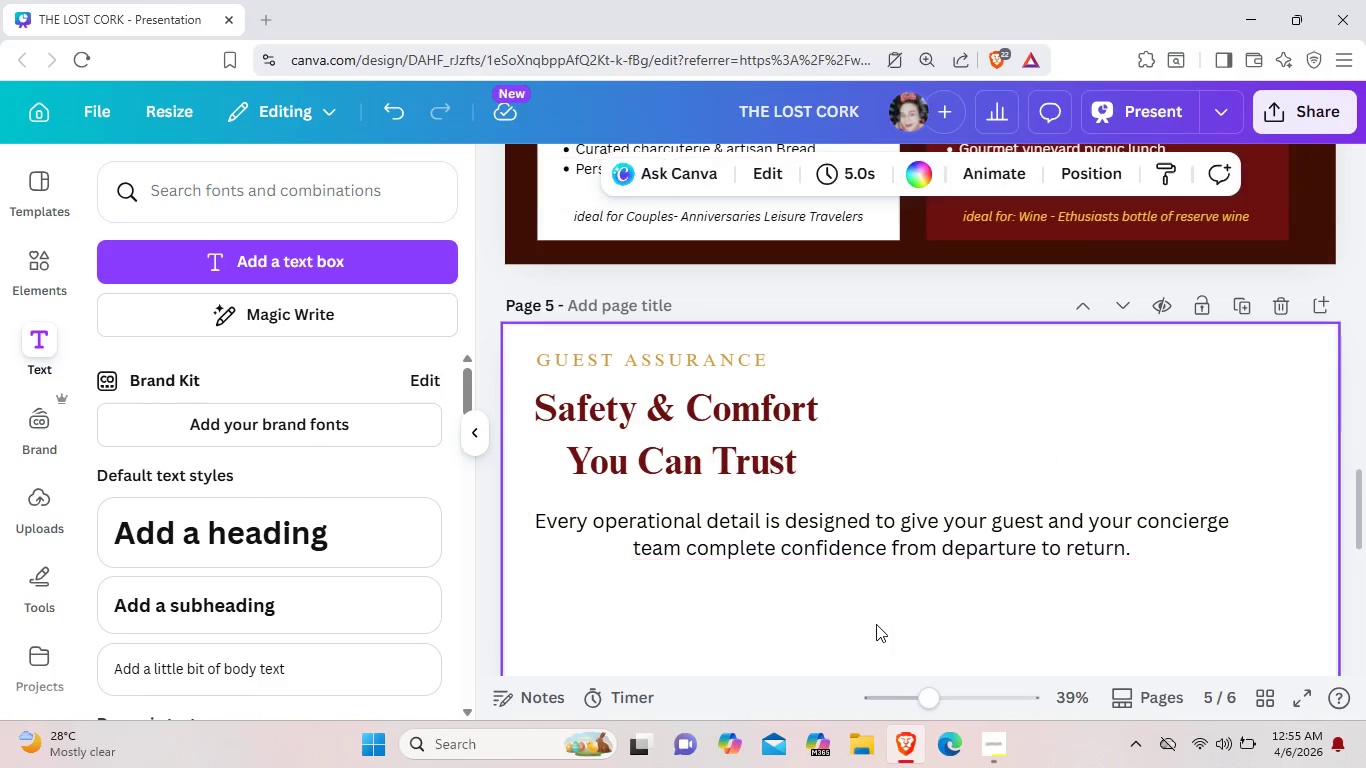 
left_click([876, 624])
 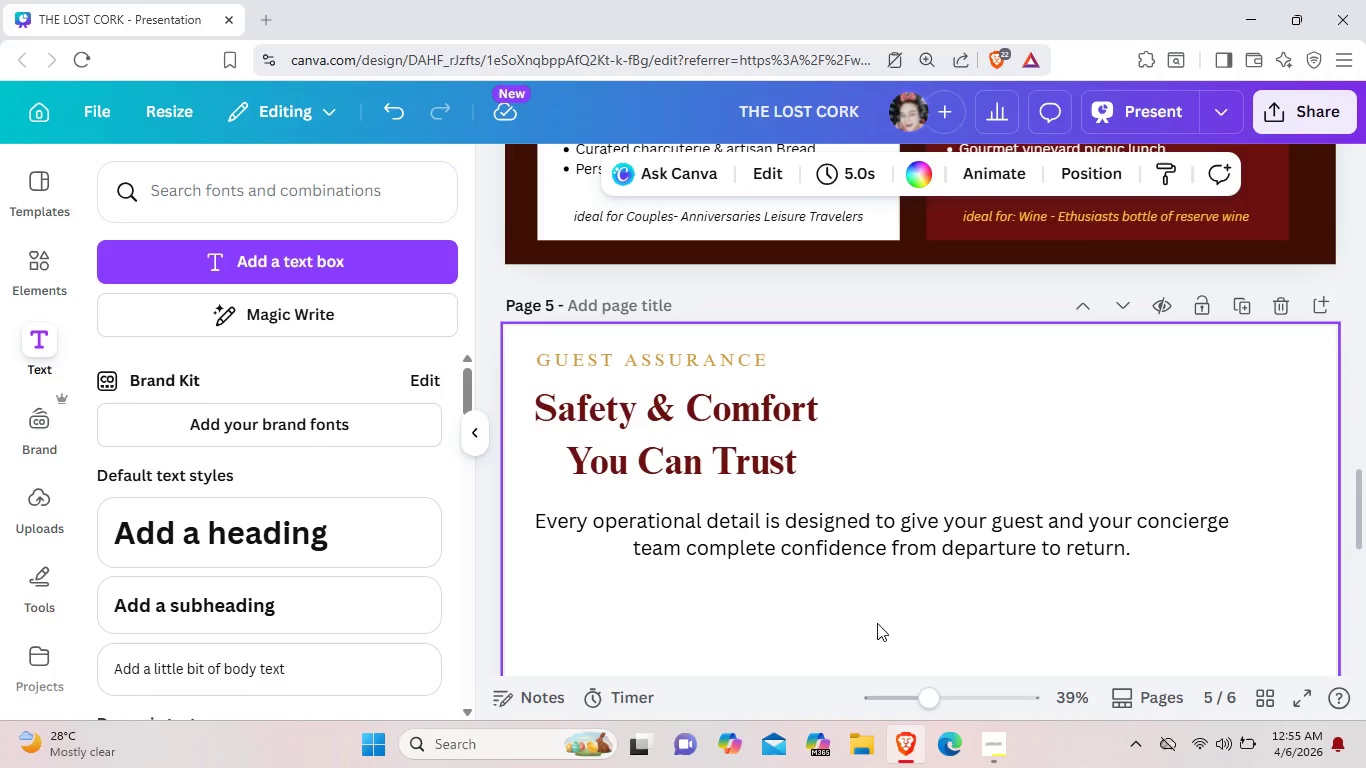 
left_click([877, 623])
 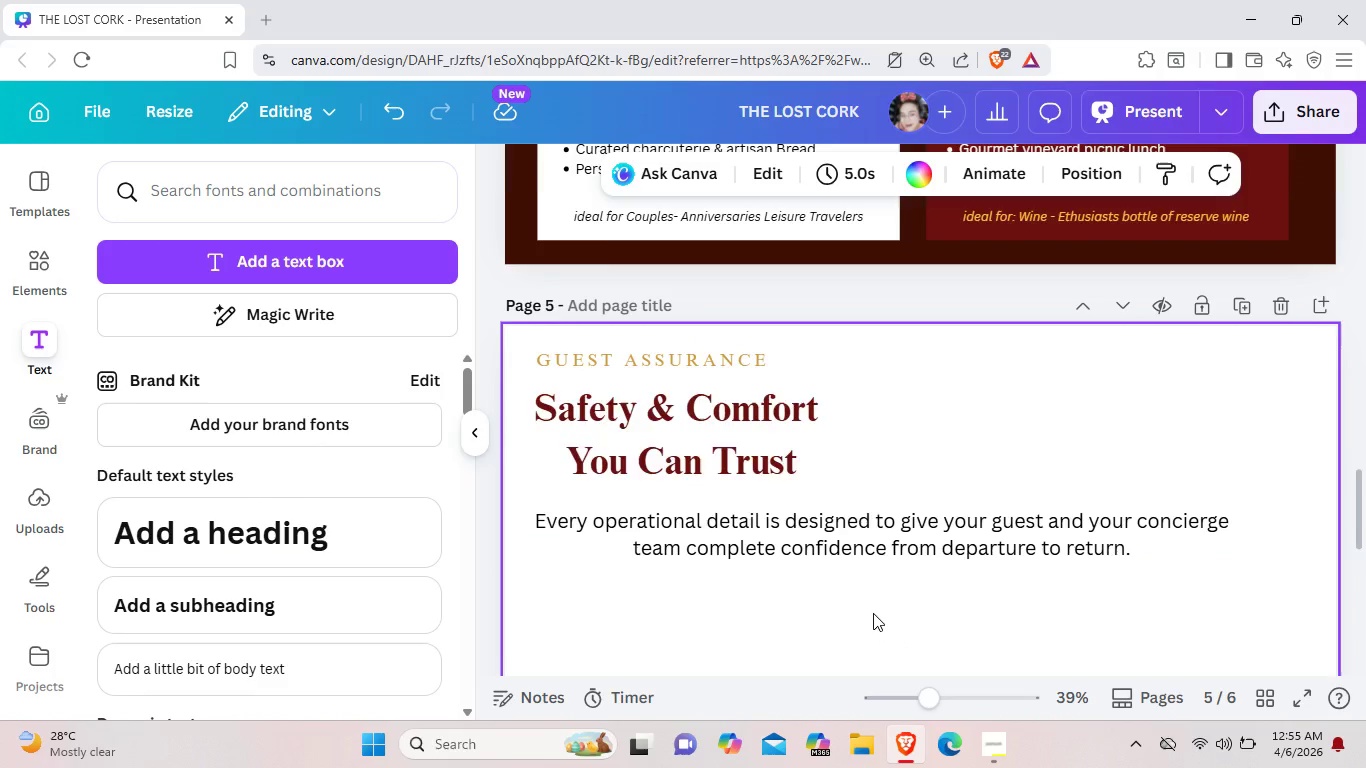 
scroll: coordinate [875, 609], scroll_direction: down, amount: 3.0
 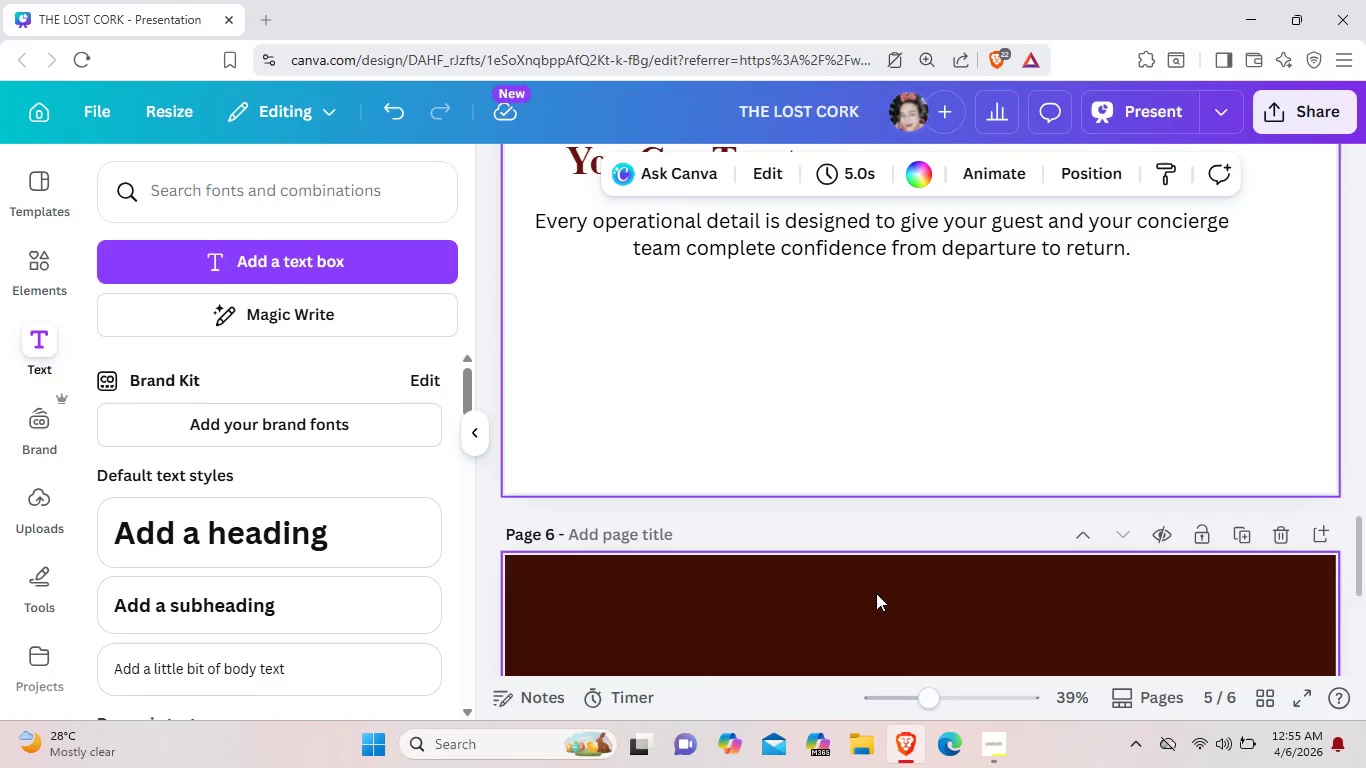 
wait(7.66)
 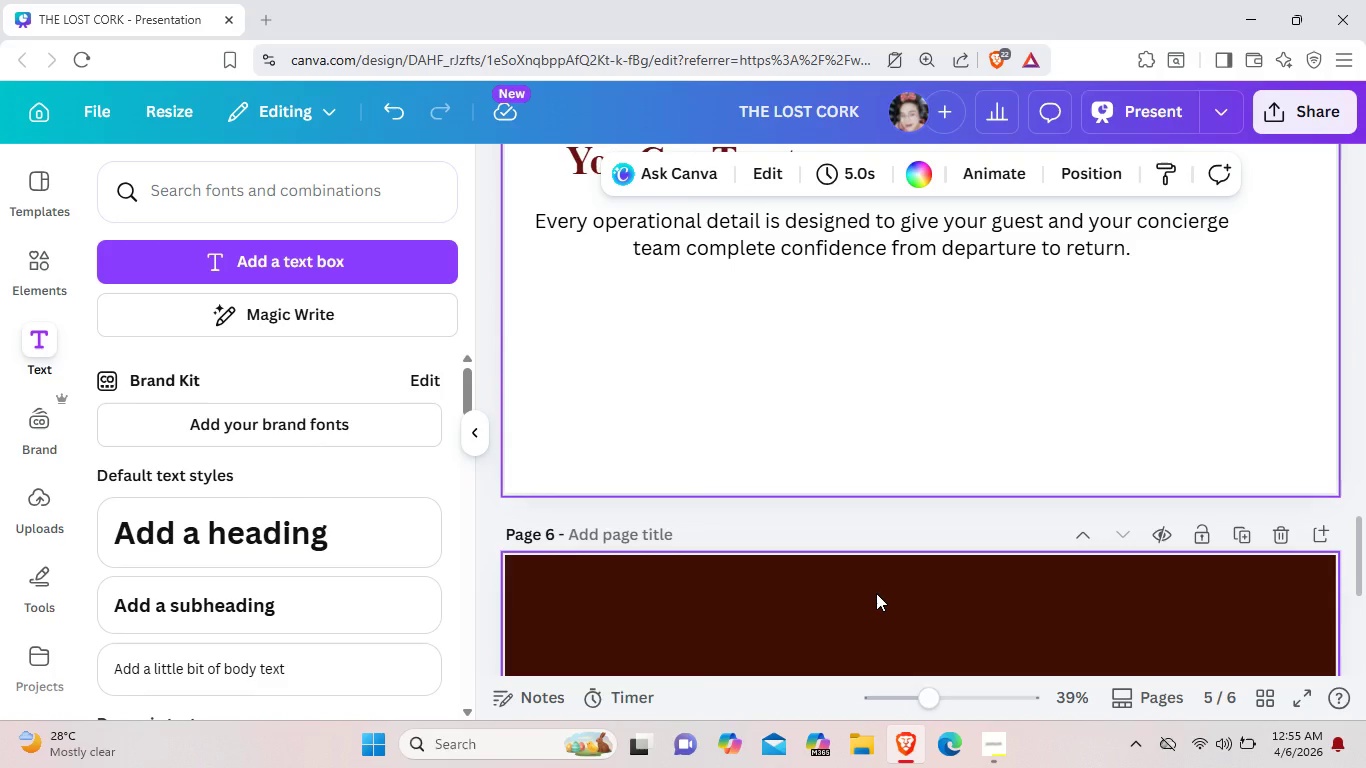 
scroll: coordinate [942, 575], scroll_direction: up, amount: 3.0
 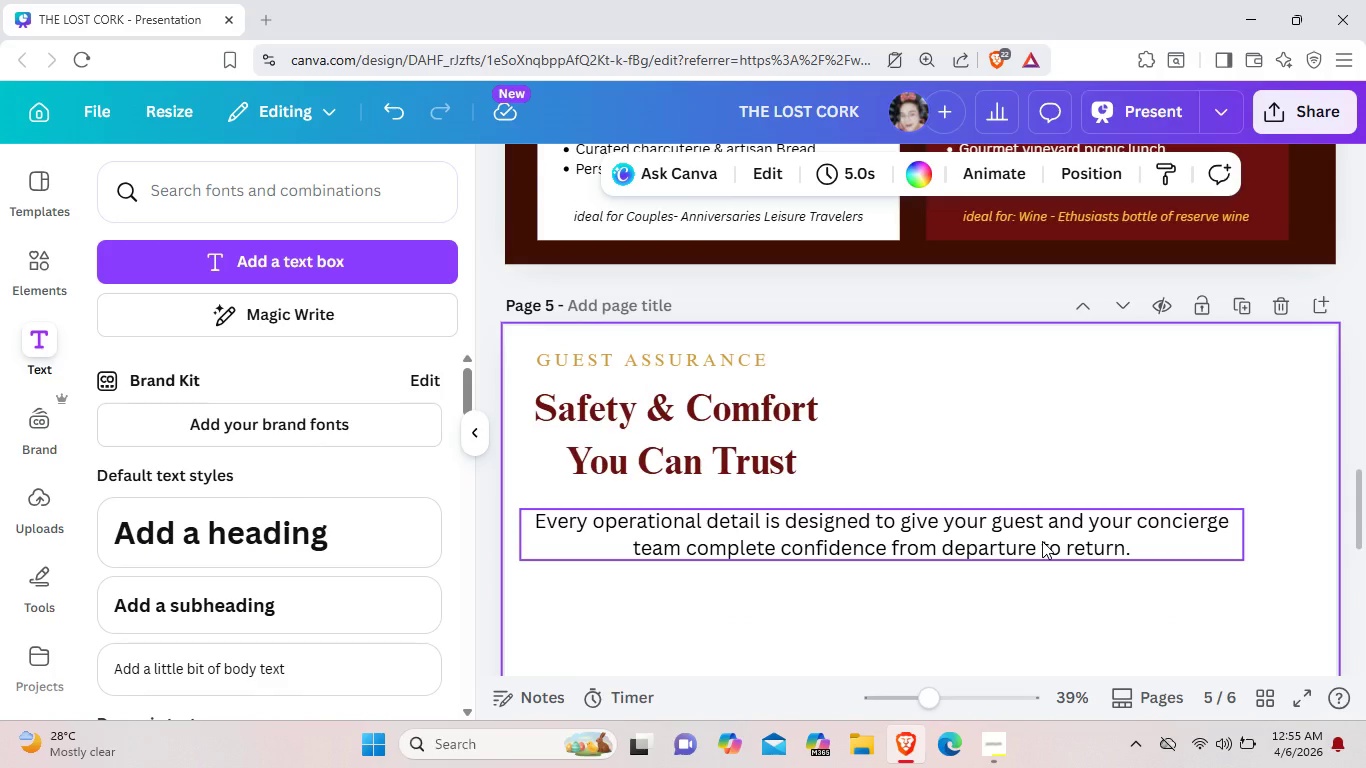 
left_click([1042, 541])
 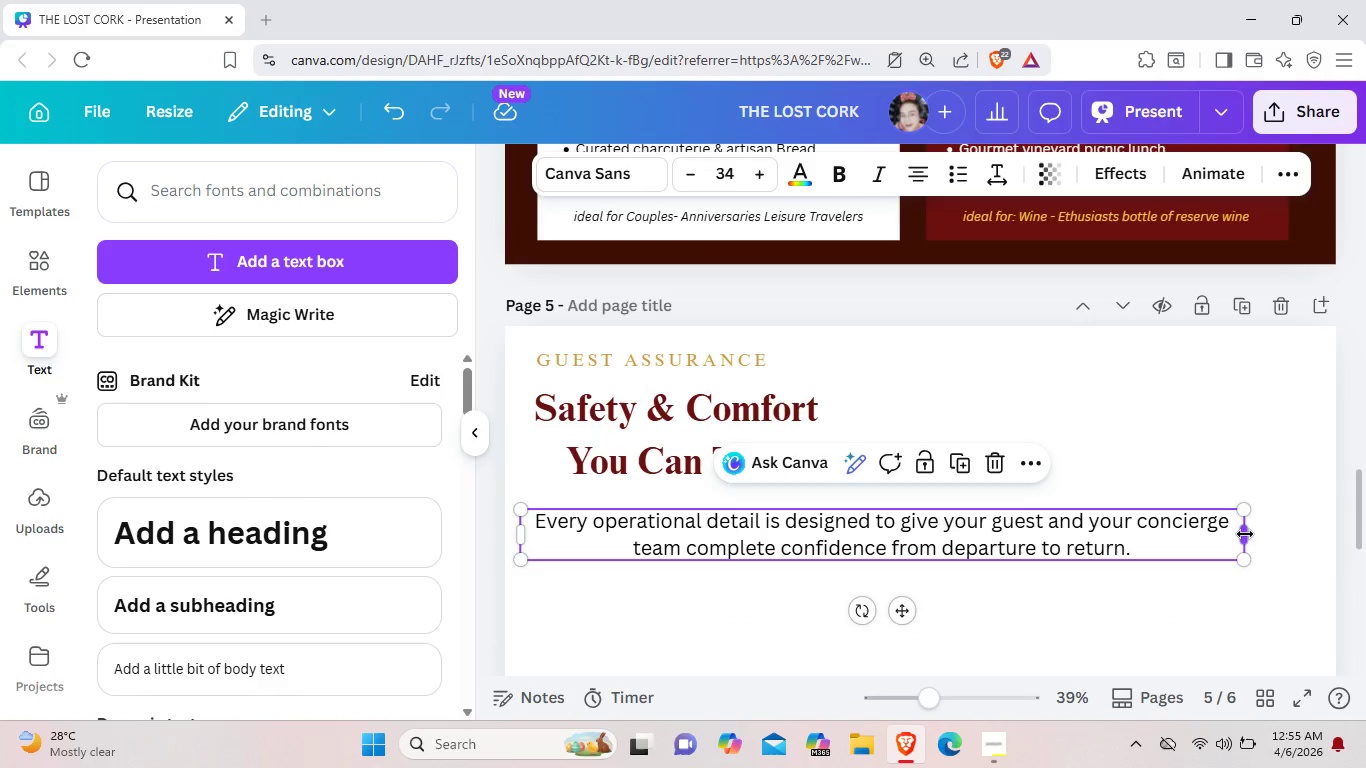 
left_click_drag(start_coordinate=[1245, 534], to_coordinate=[926, 520])
 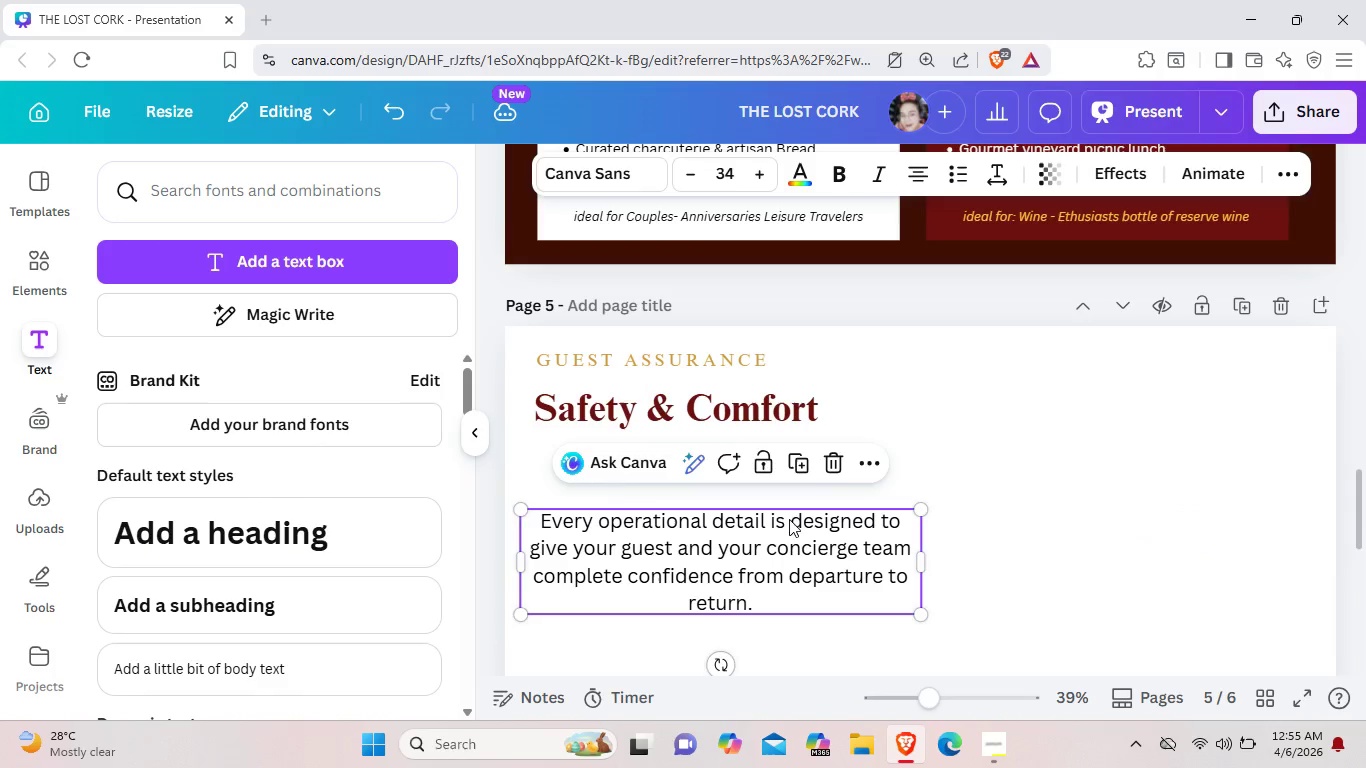 
left_click_drag(start_coordinate=[789, 522], to_coordinate=[789, 502])
 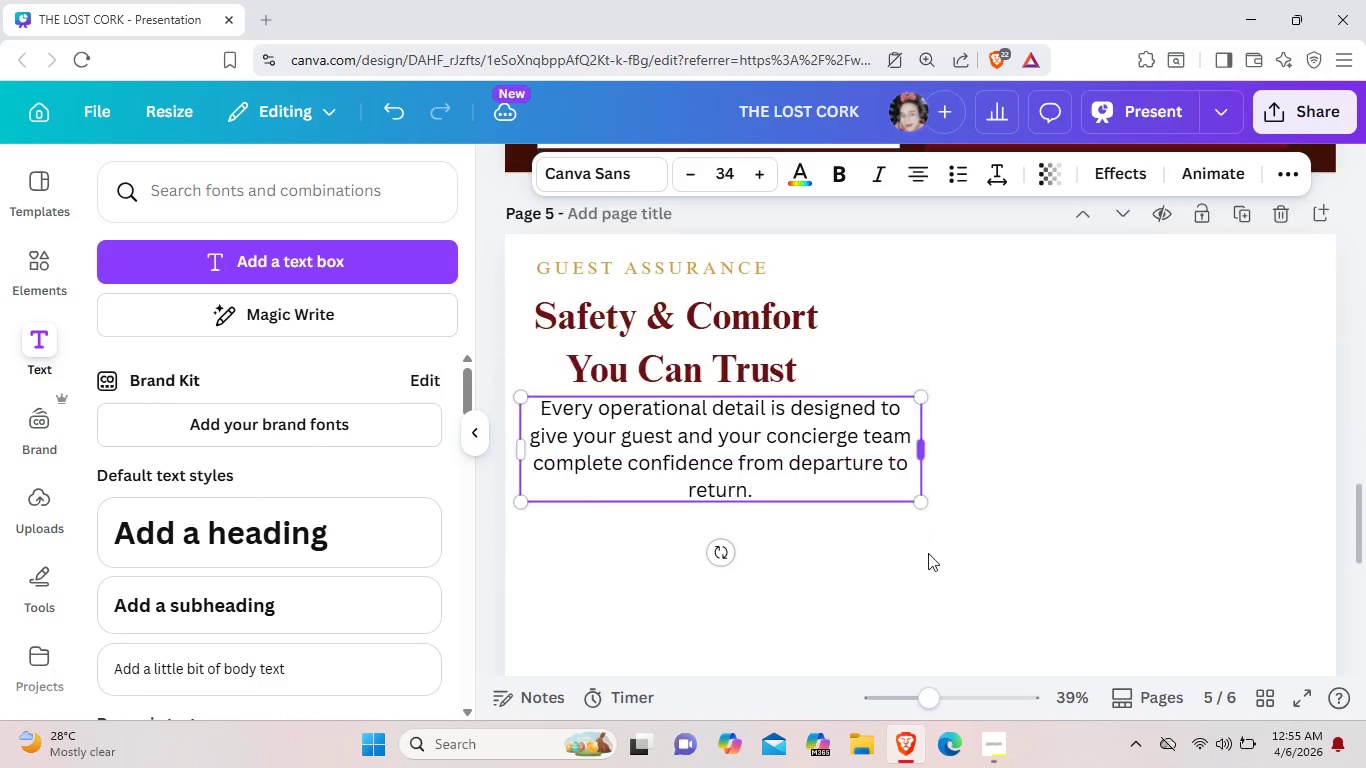 
scroll: coordinate [928, 553], scroll_direction: down, amount: 1.0
 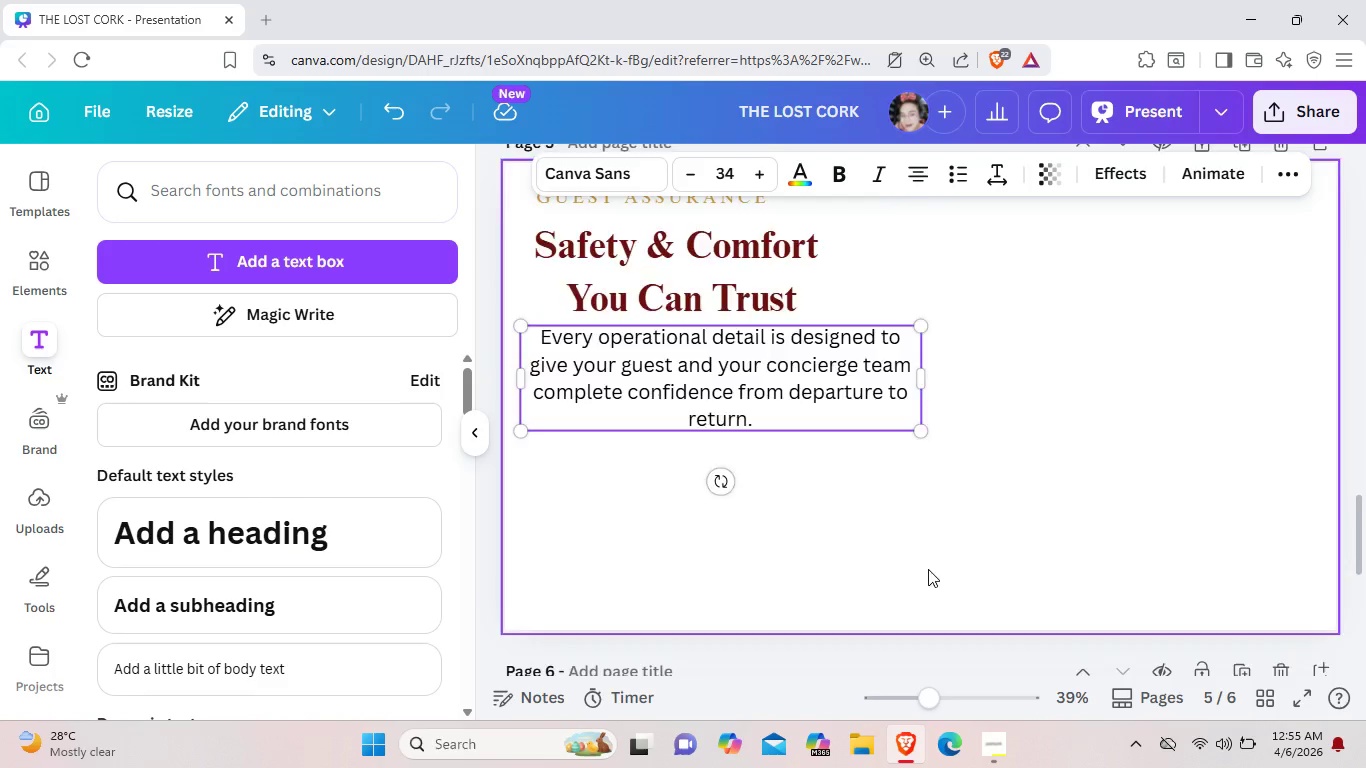 
scroll: coordinate [928, 569], scroll_direction: none, amount: 0.0
 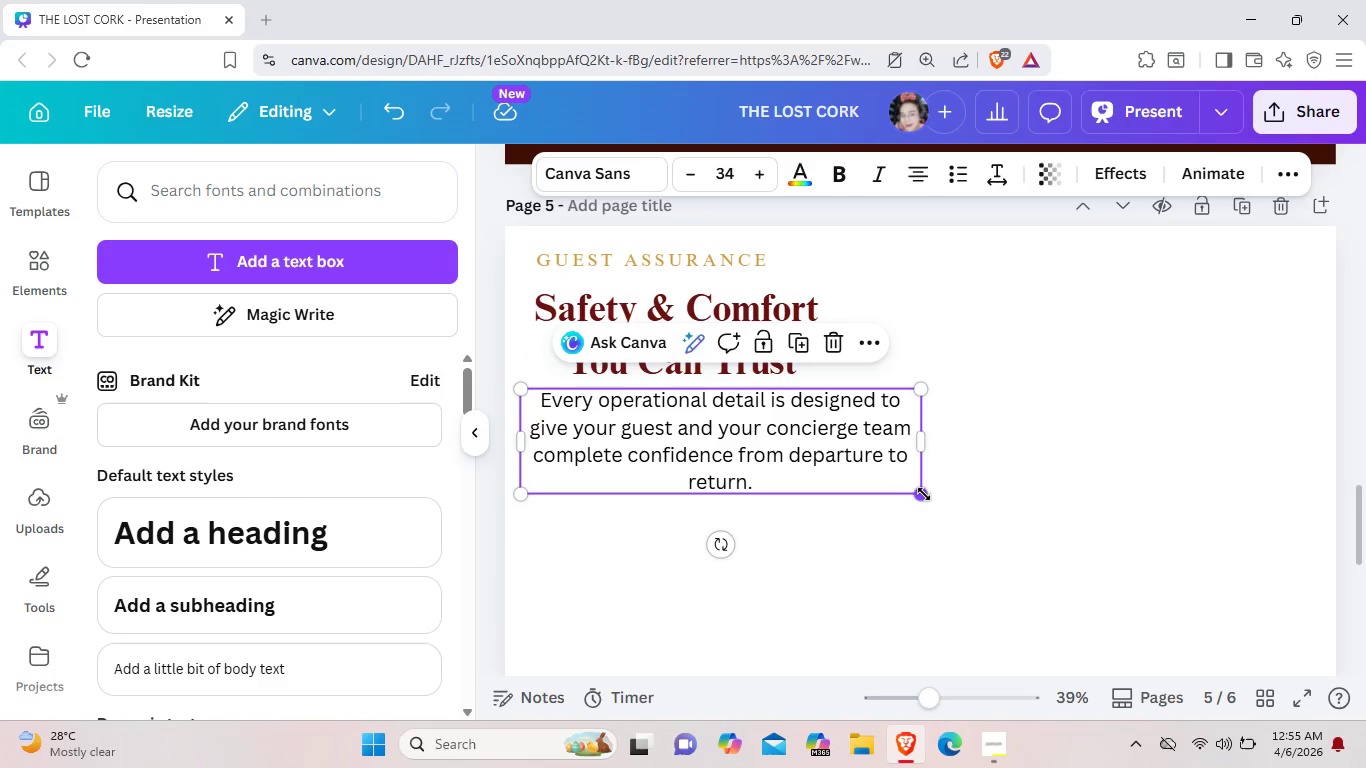 
left_click_drag(start_coordinate=[924, 494], to_coordinate=[888, 463])
 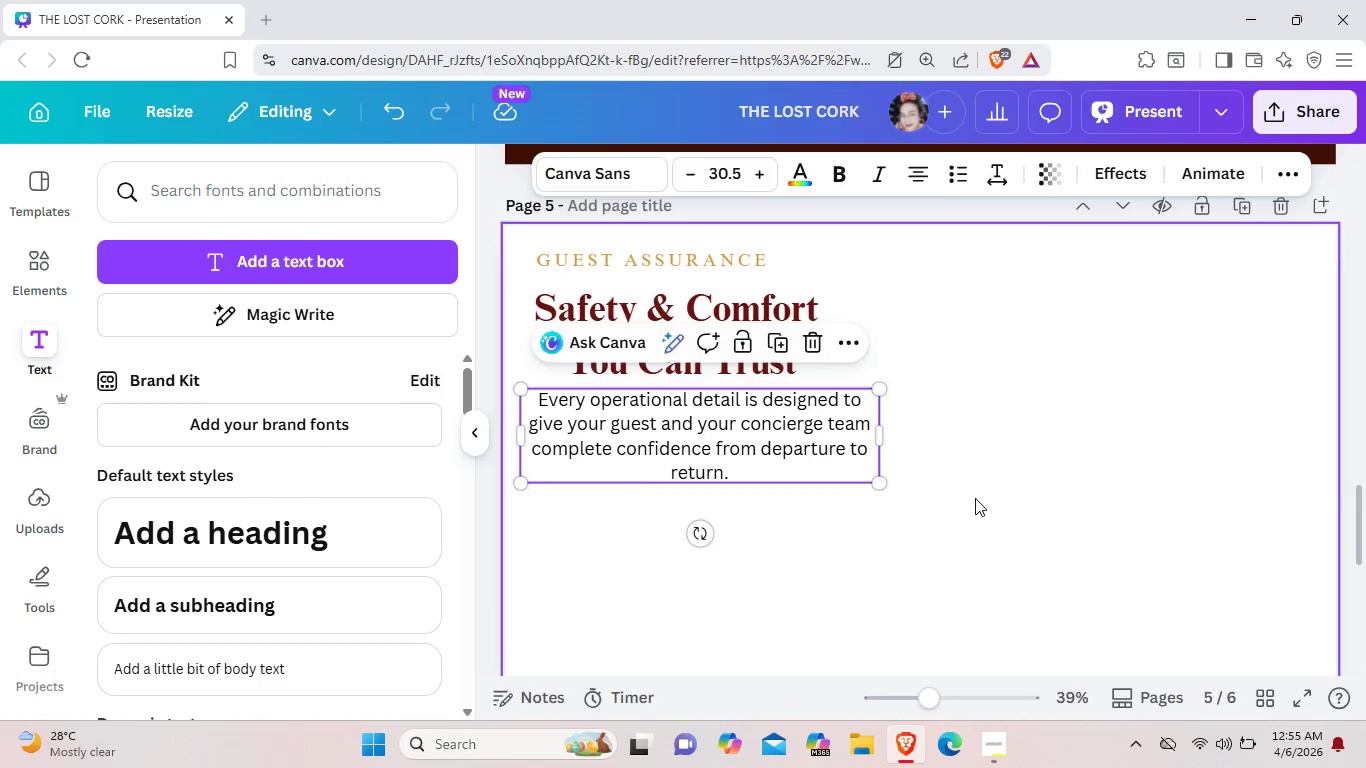 
left_click([975, 498])
 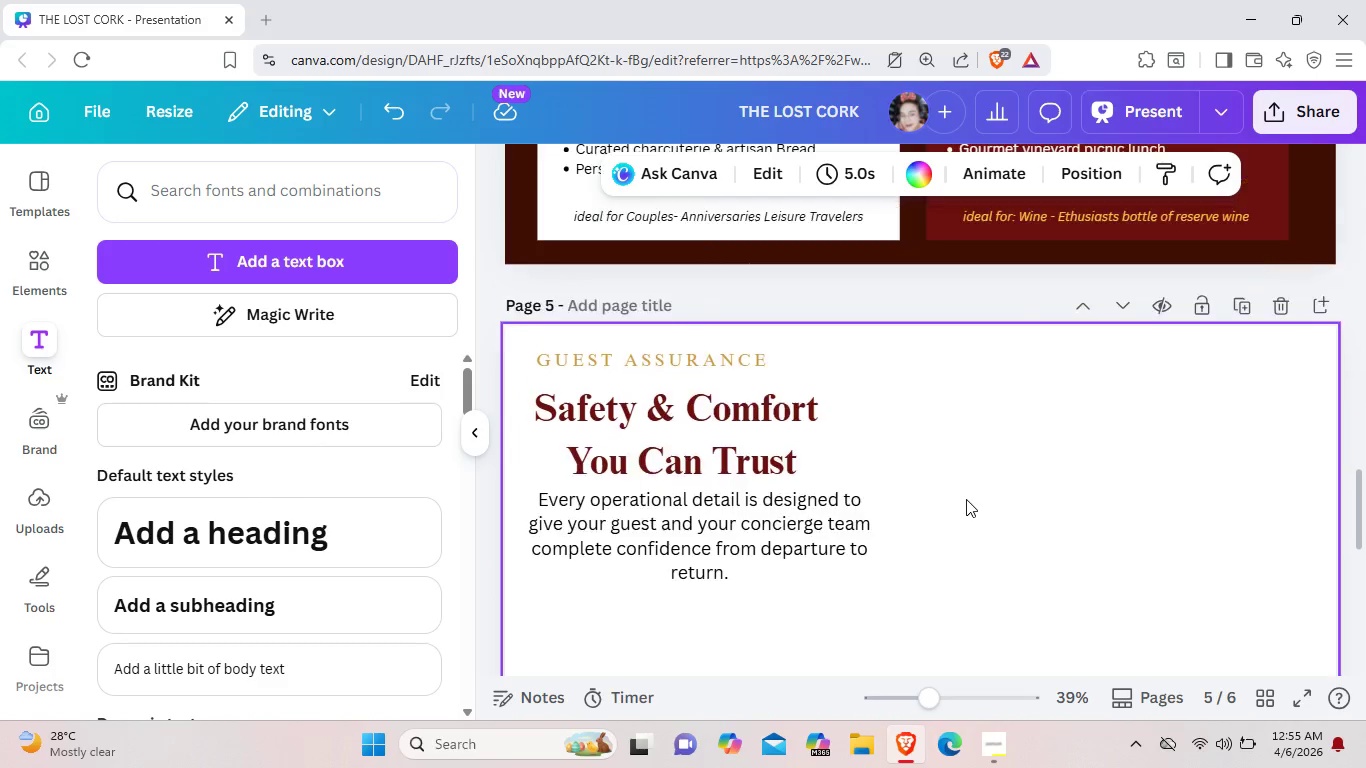 
scroll: coordinate [975, 498], scroll_direction: up, amount: 1.0
 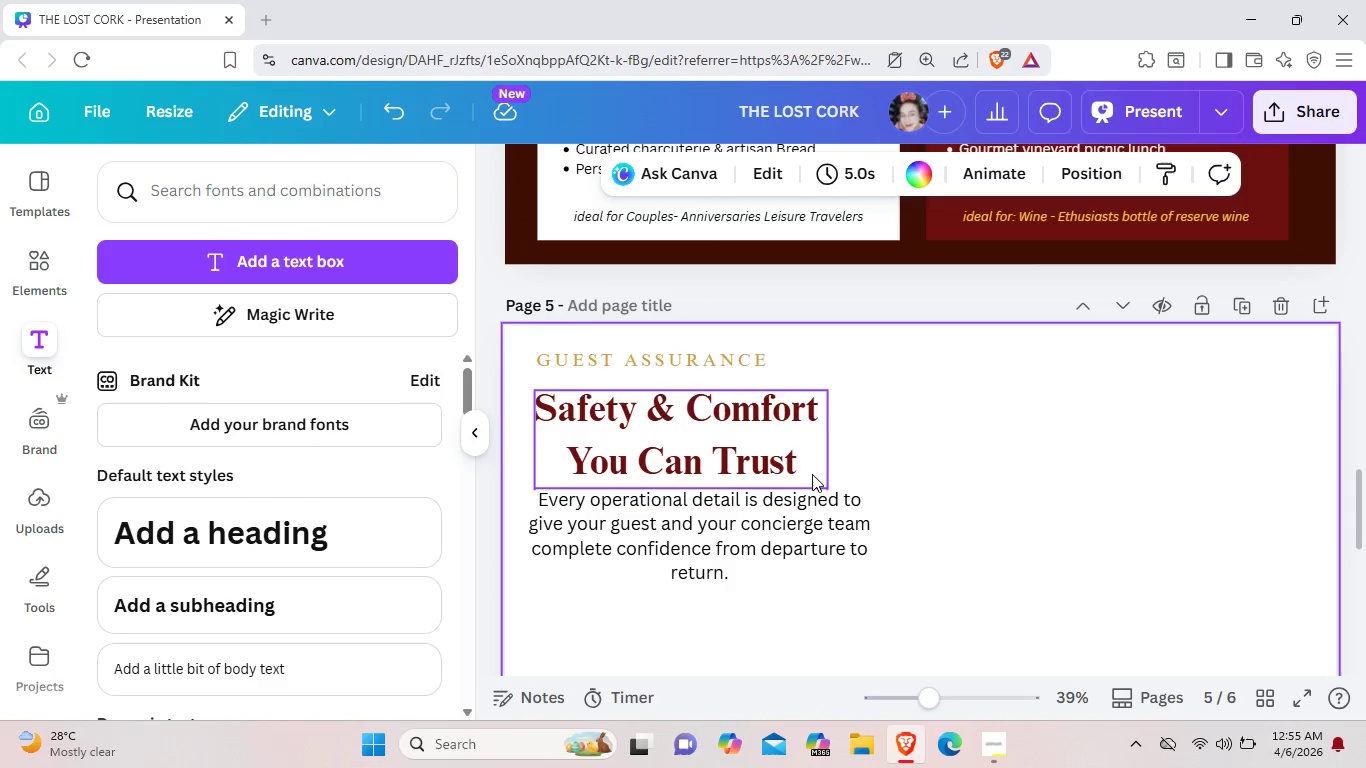 
left_click([812, 474])
 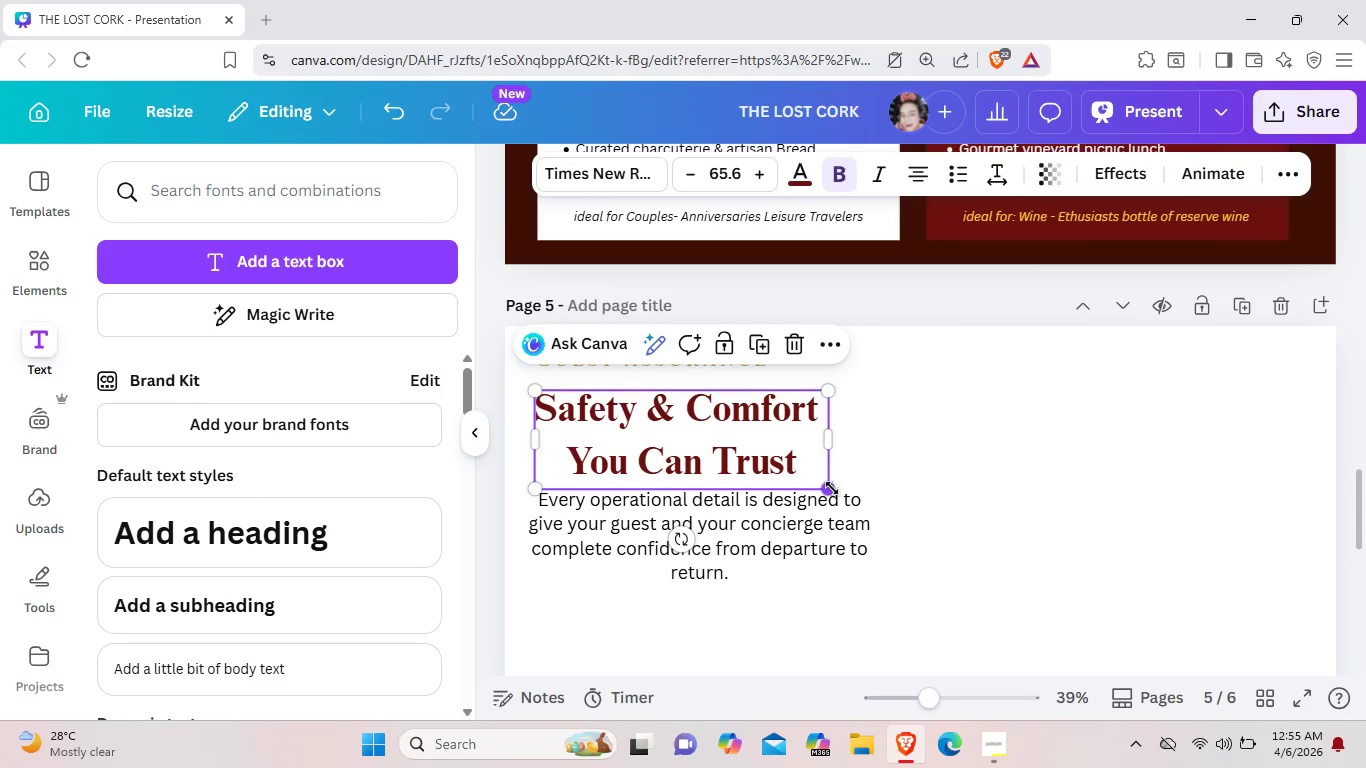 
left_click_drag(start_coordinate=[832, 488], to_coordinate=[823, 479])
 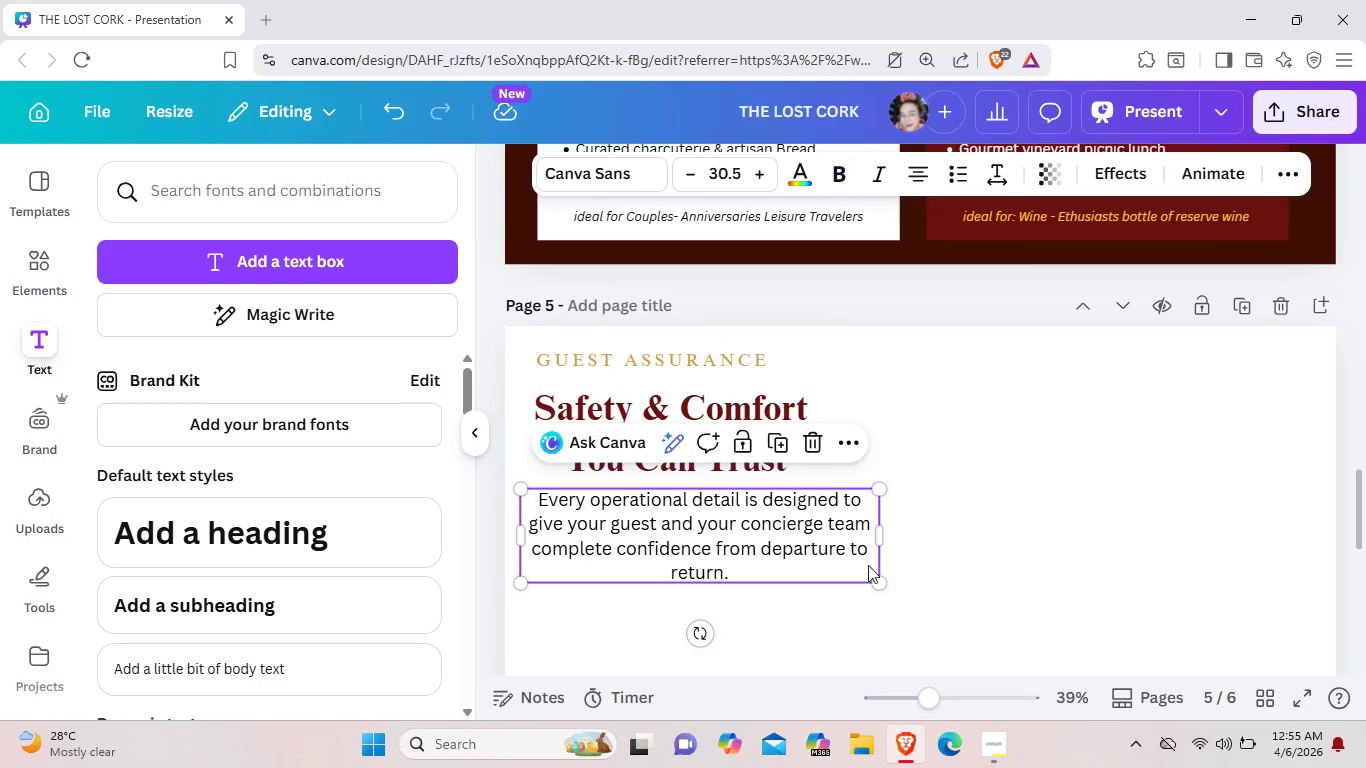 
left_click([844, 537])
 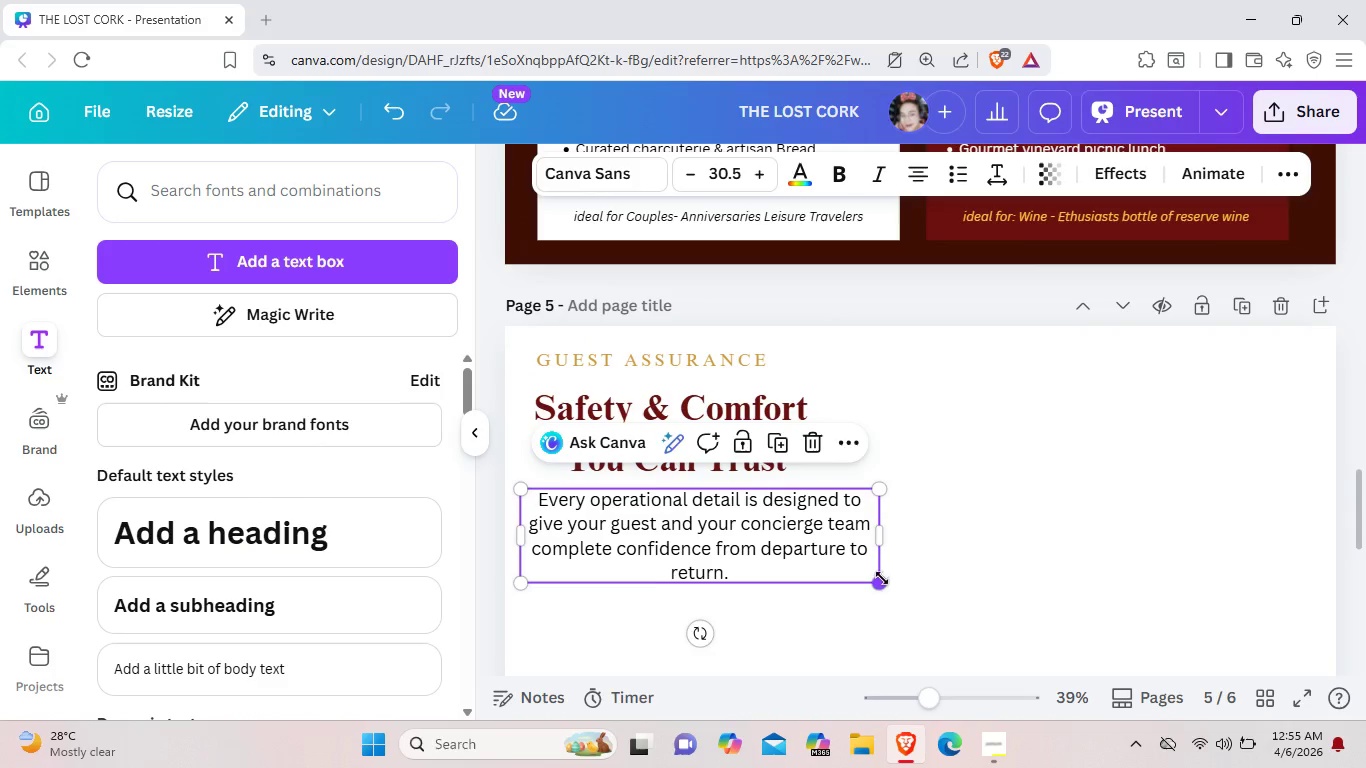 
left_click_drag(start_coordinate=[884, 579], to_coordinate=[861, 562])
 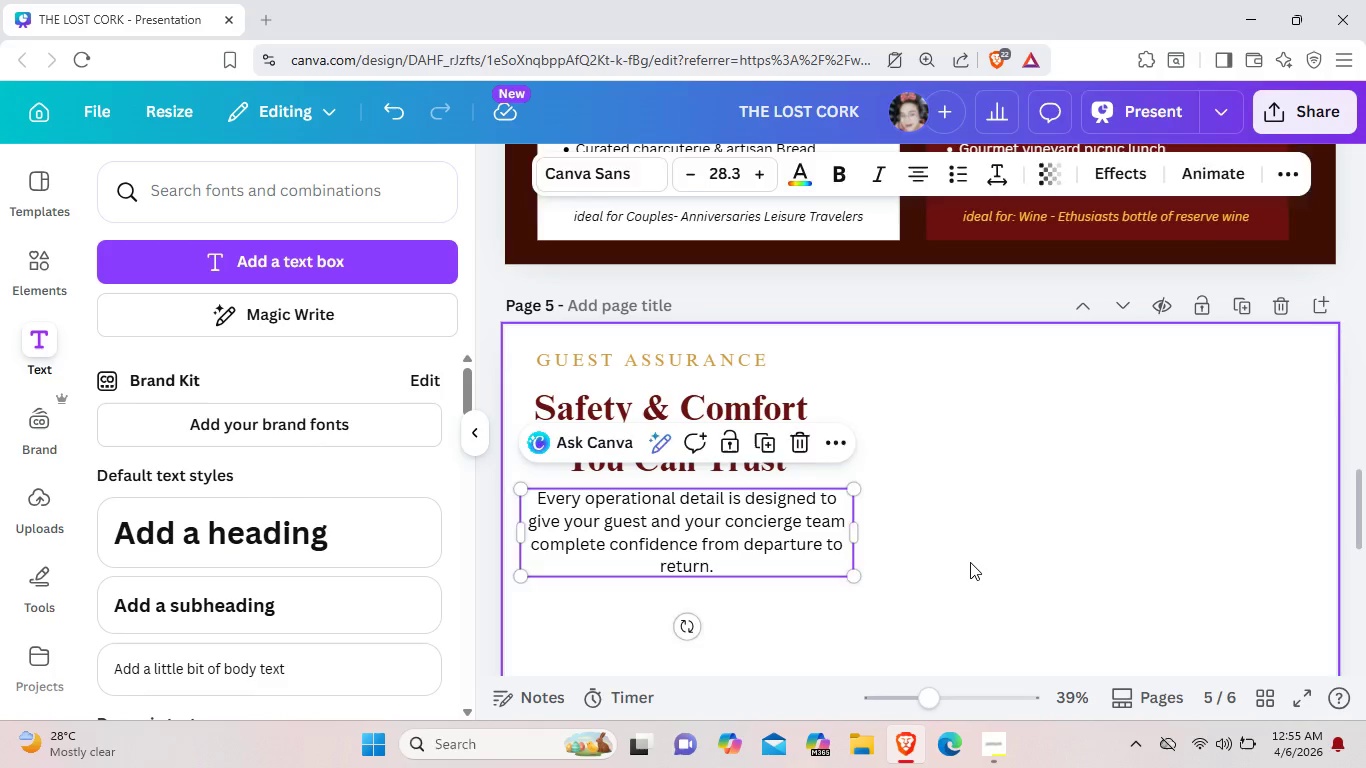 
left_click([970, 562])
 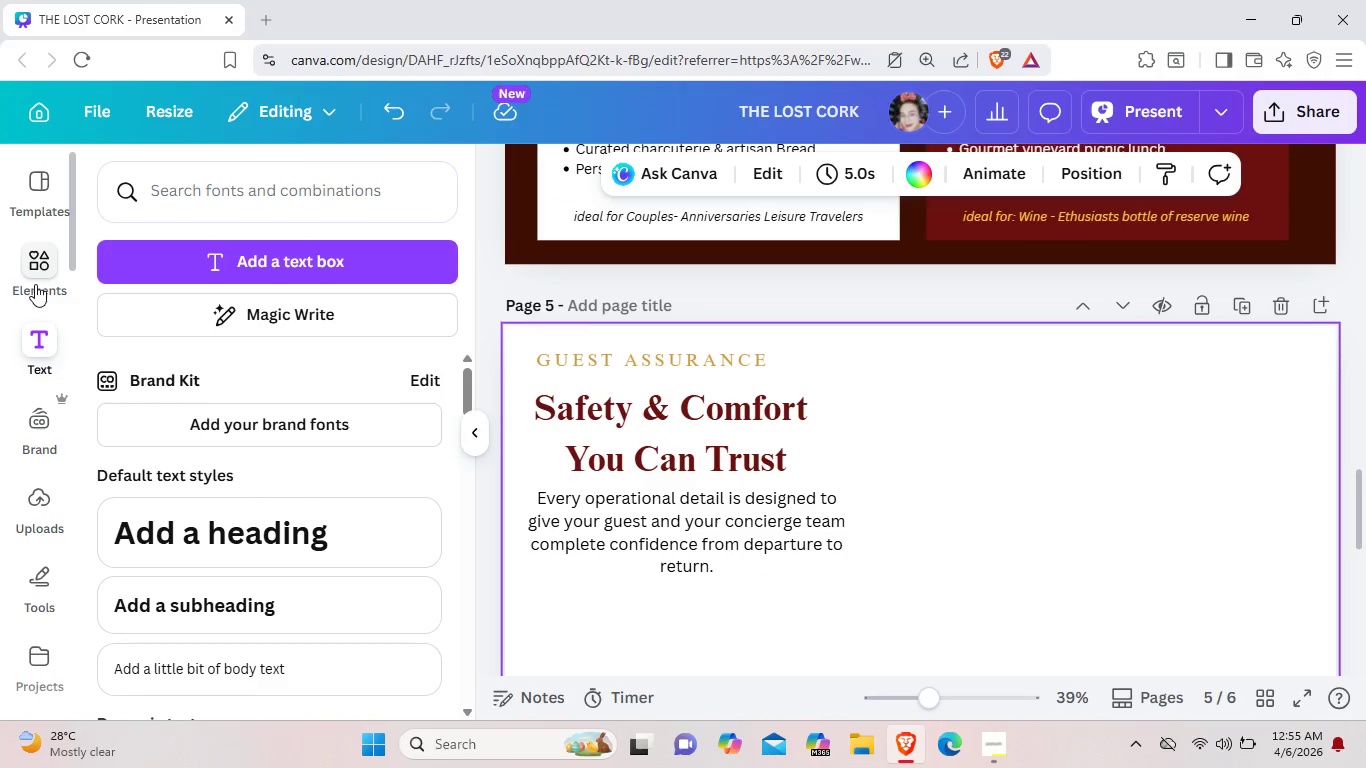 
left_click([34, 277])
 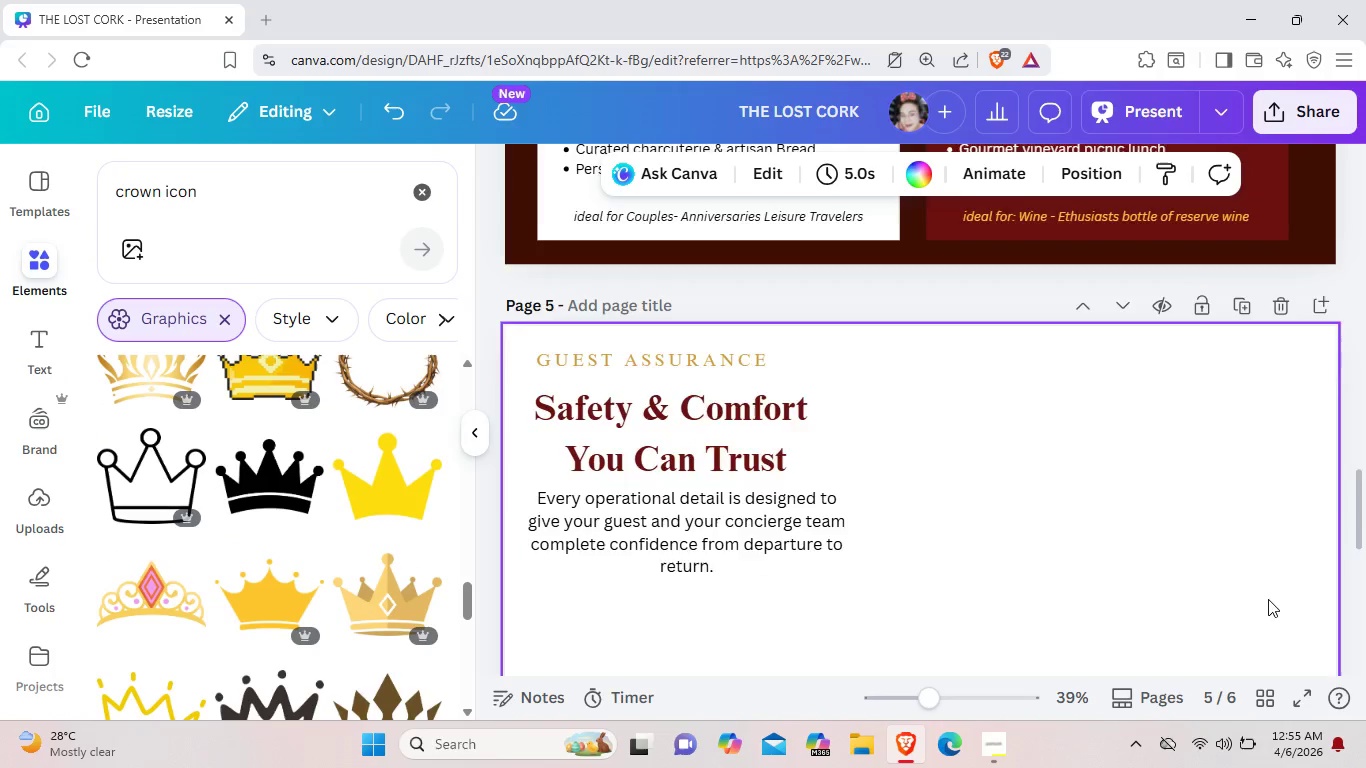 
scroll: coordinate [1058, 596], scroll_direction: up, amount: 8.0
 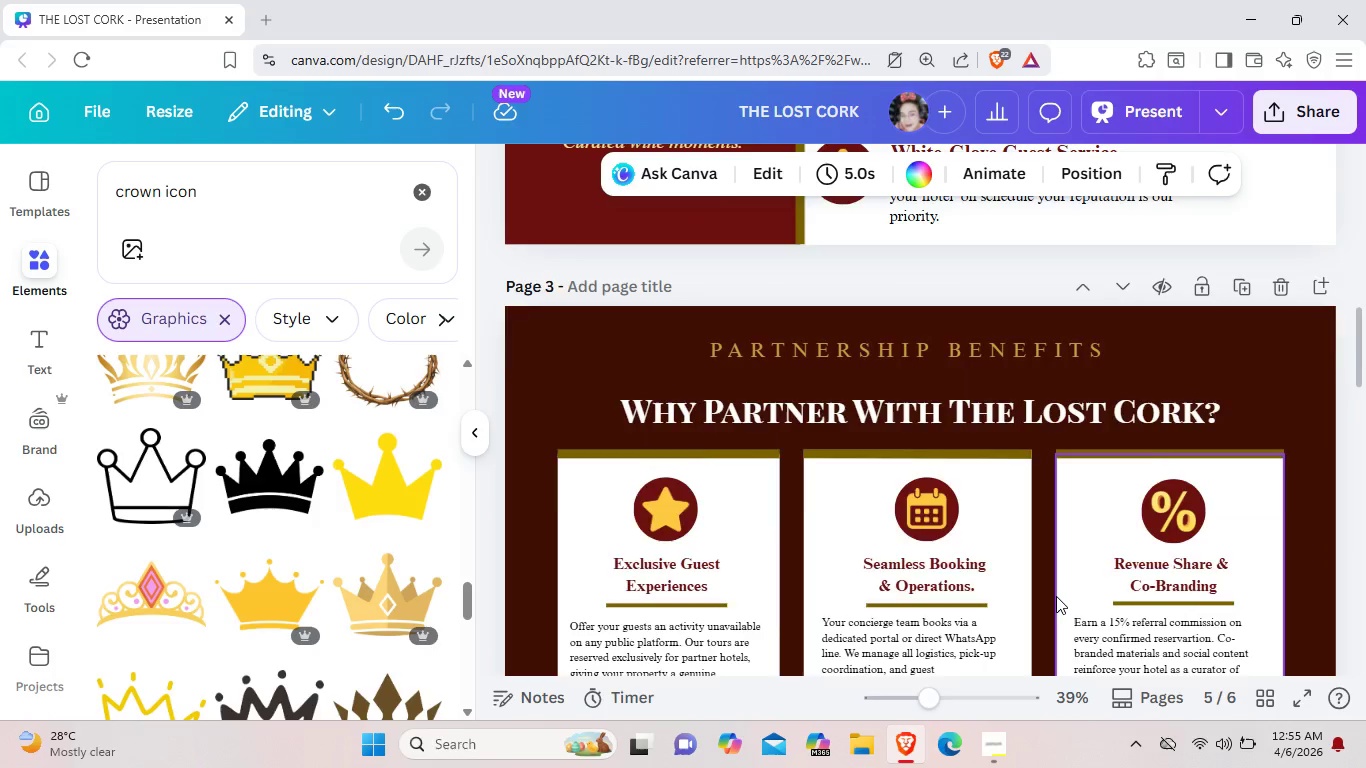 
scroll: coordinate [1057, 596], scroll_direction: down, amount: 2.0
 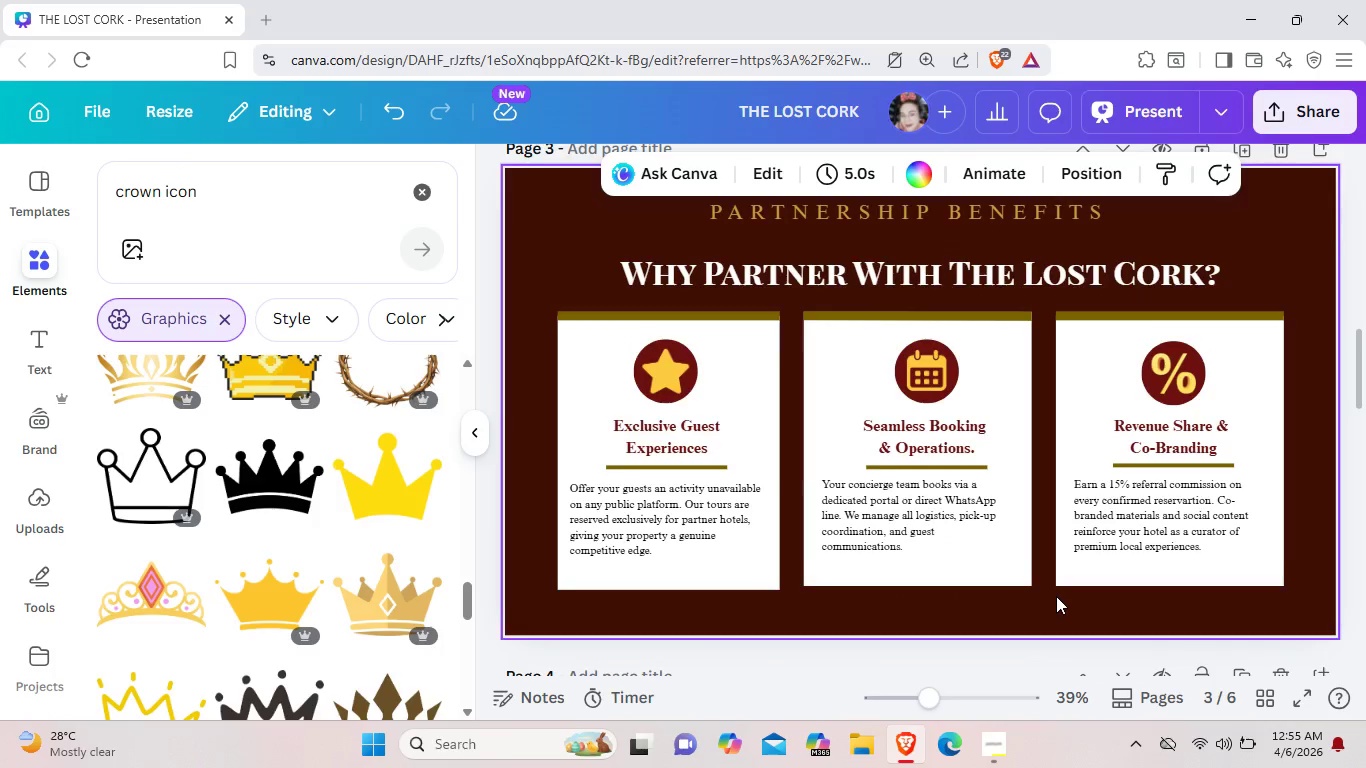 
scroll: coordinate [1056, 596], scroll_direction: up, amount: 2.0
 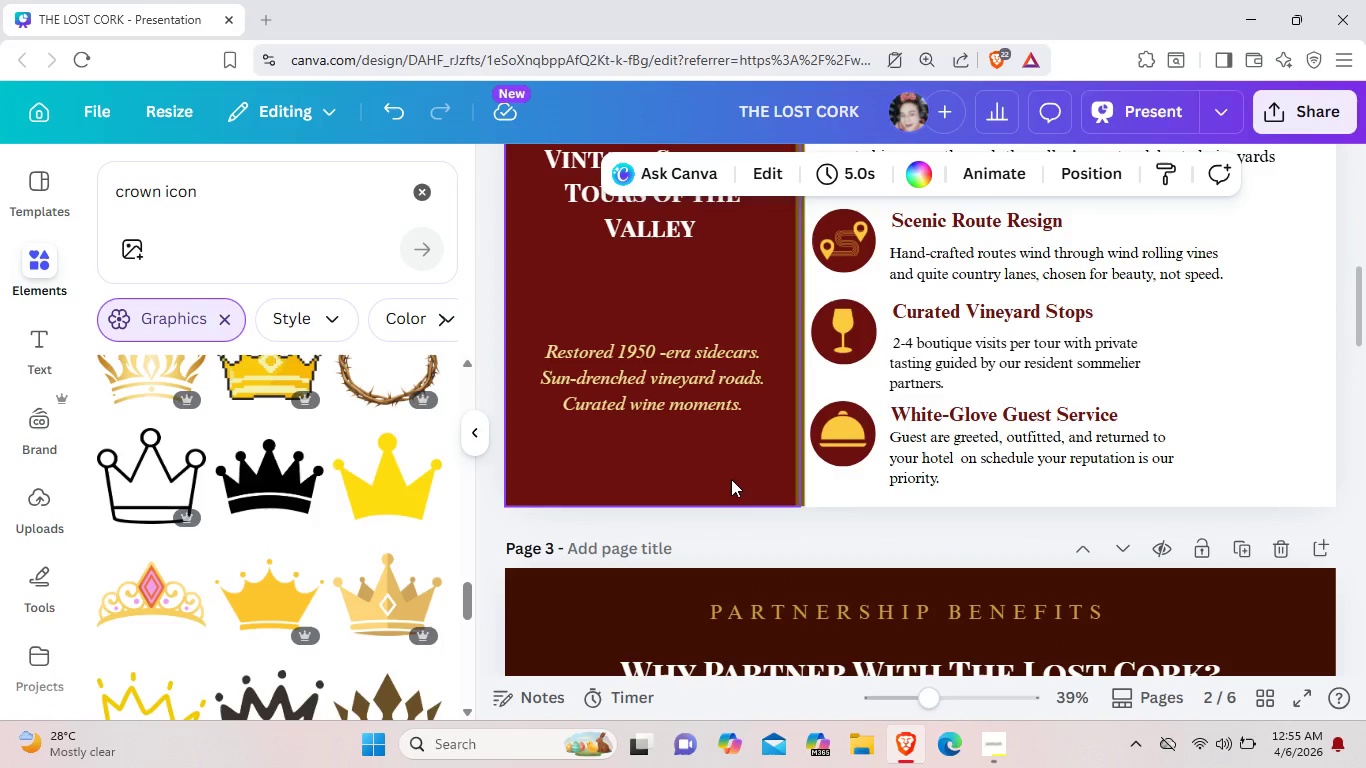 
left_click([731, 479])
 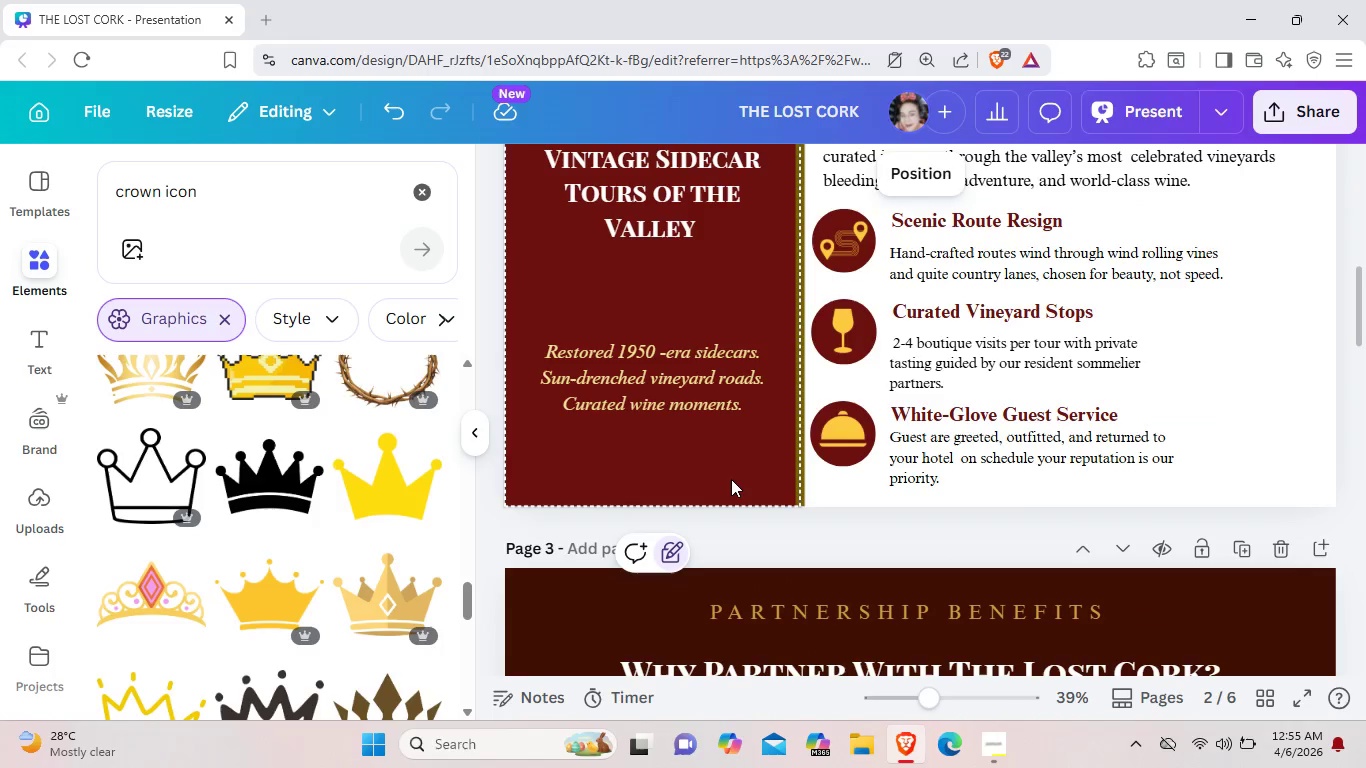 
key(Control+C)
 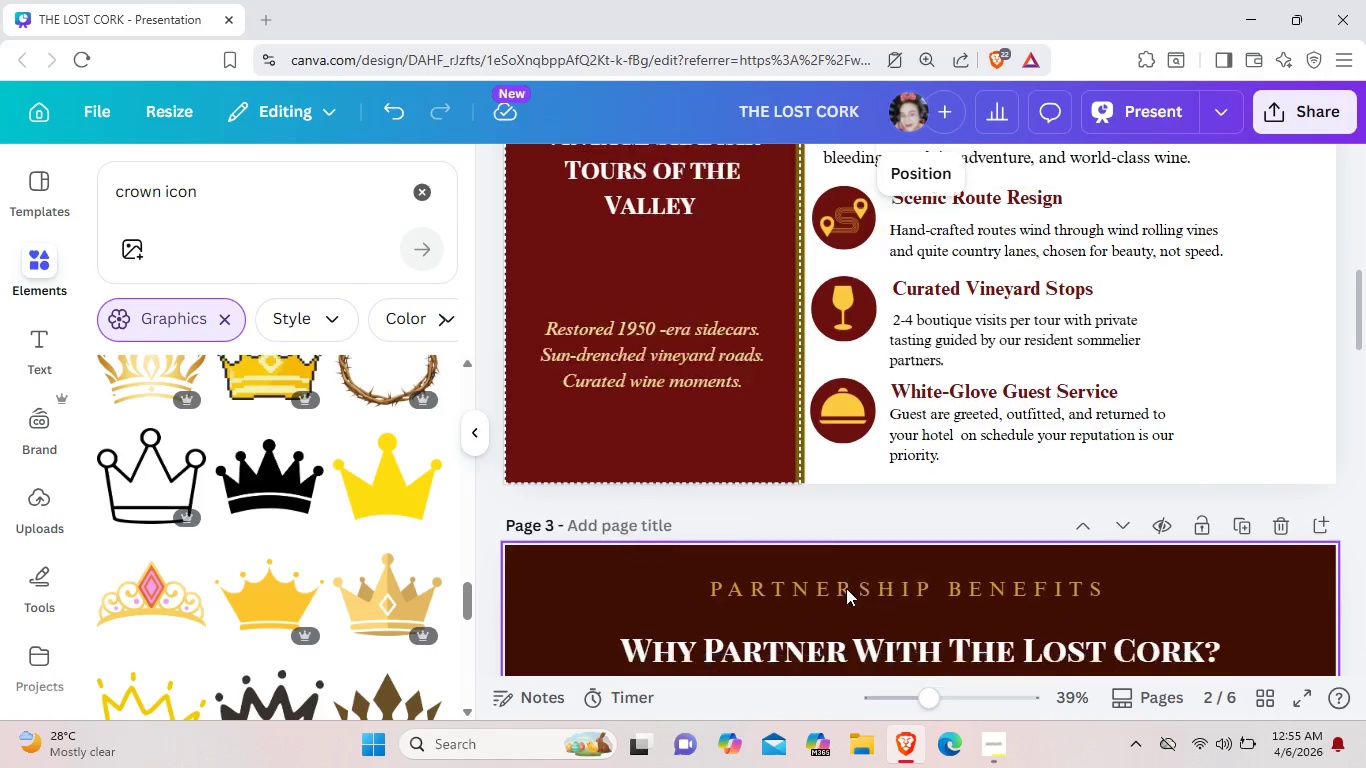 
scroll: coordinate [847, 592], scroll_direction: down, amount: 13.0
 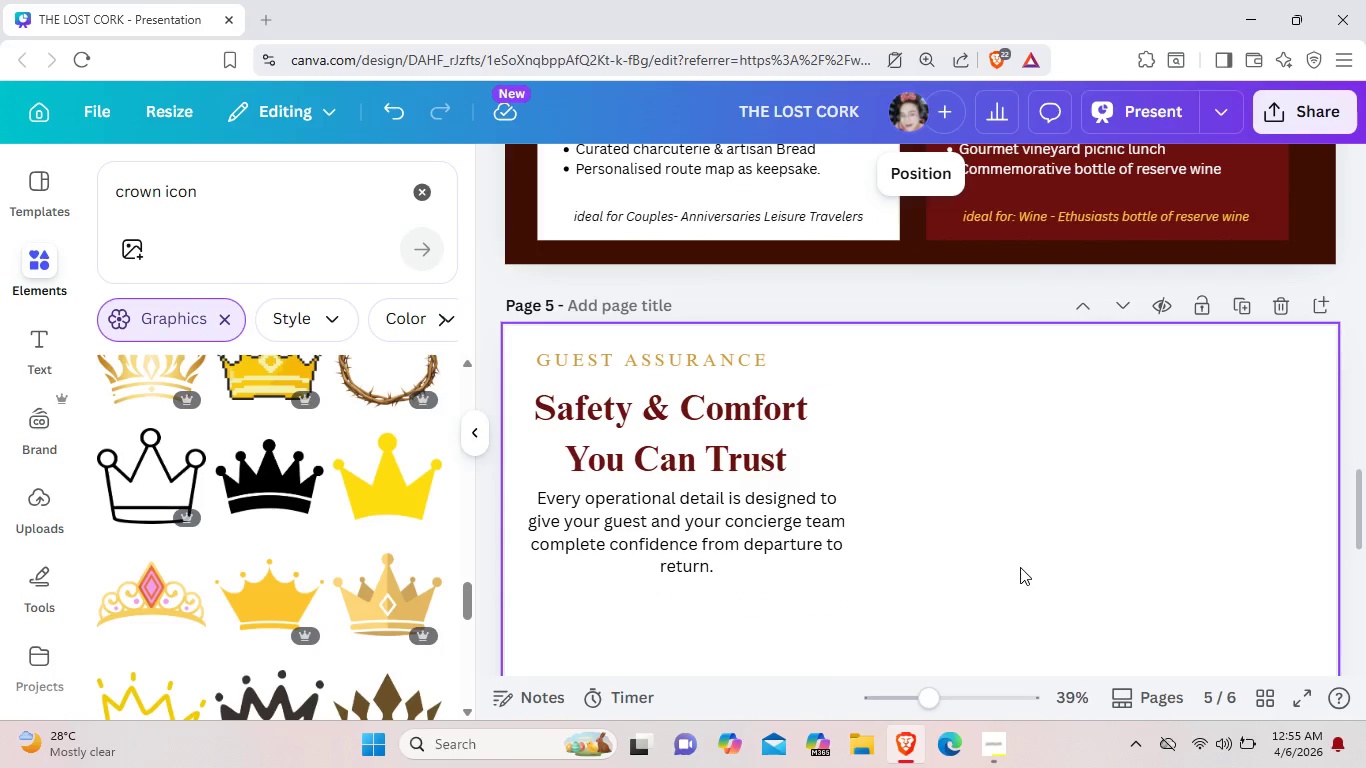 
key(Control+V)
 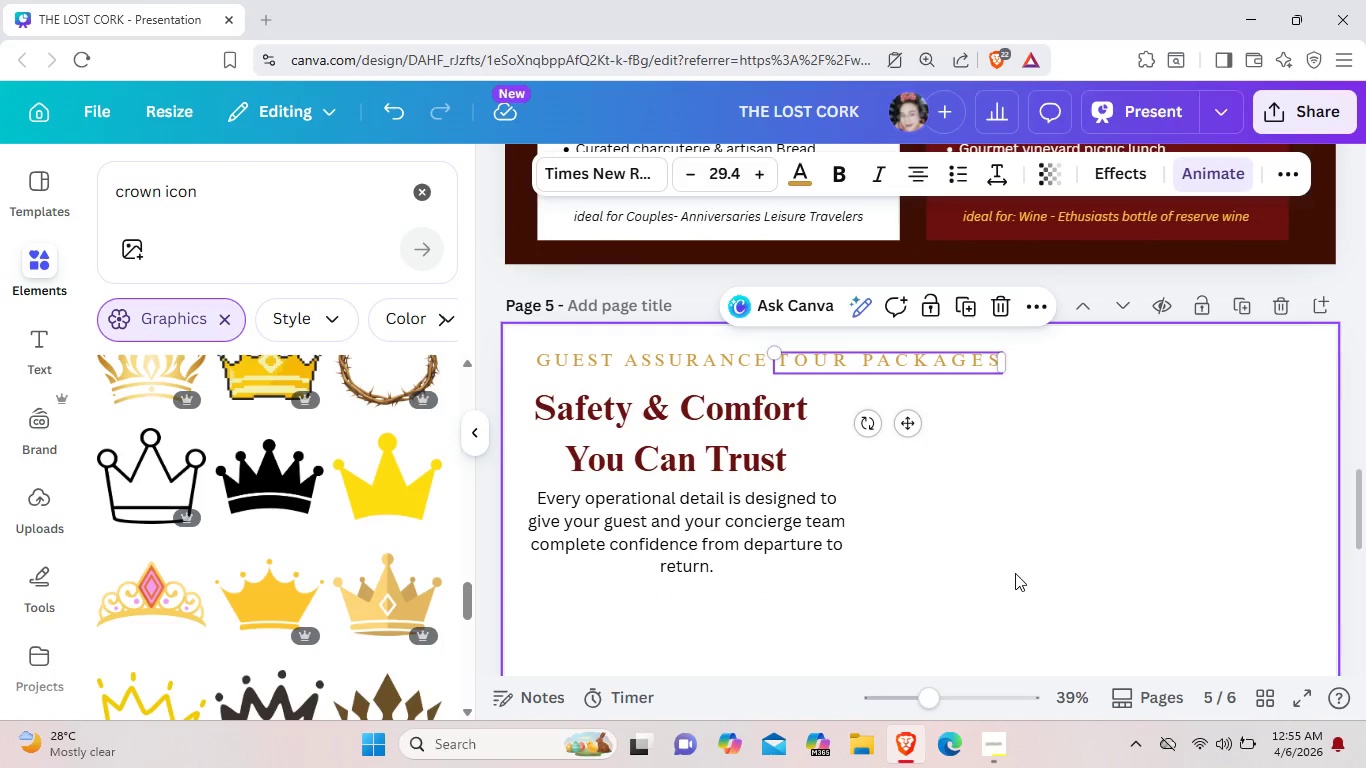 
key(Backslash)
 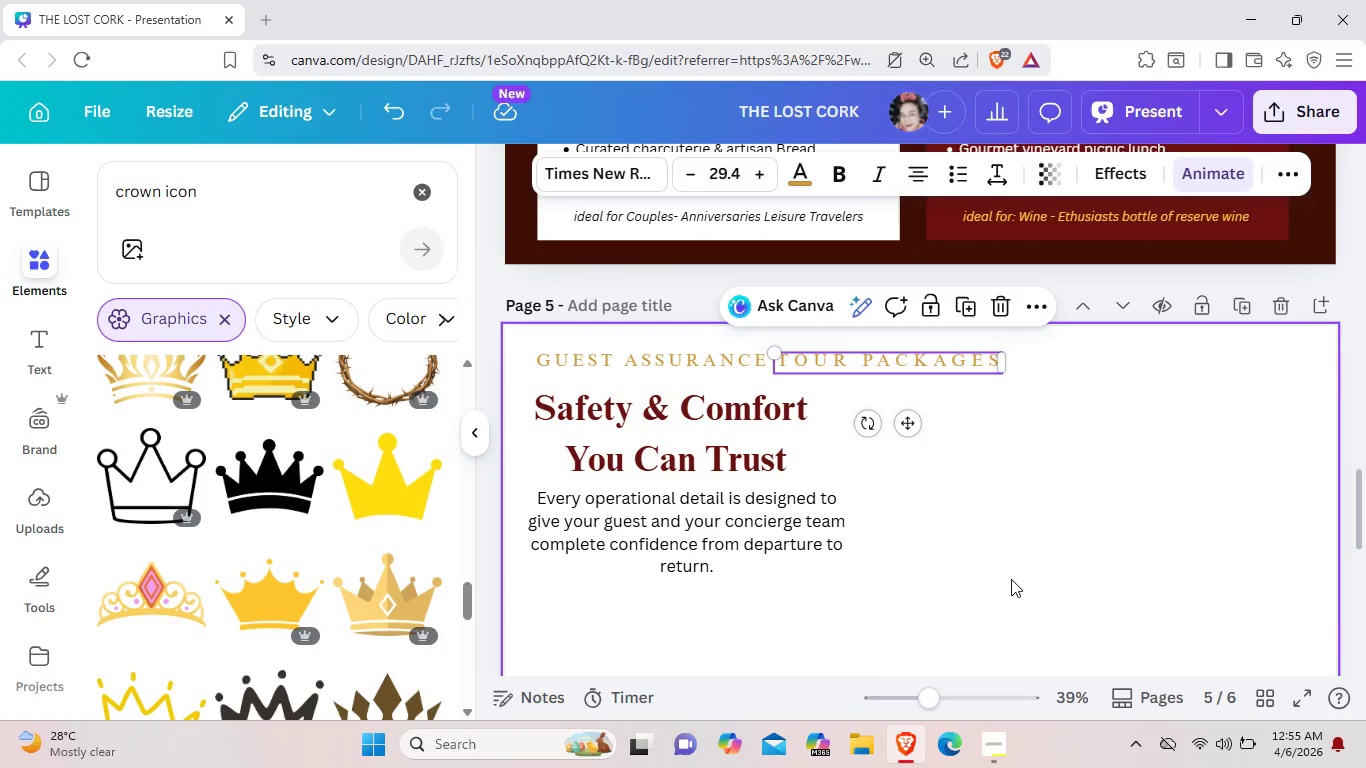 
key(BracketRight)
 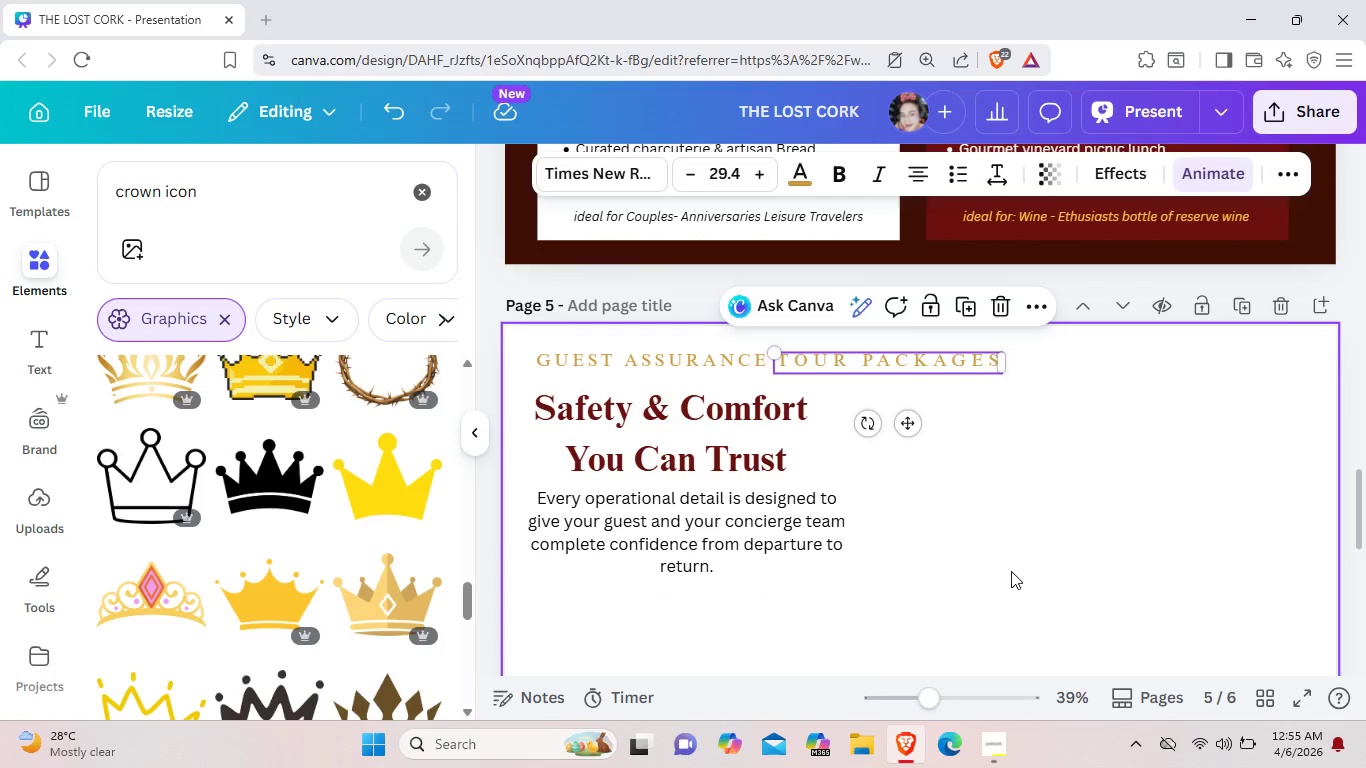 
key(Backspace)
 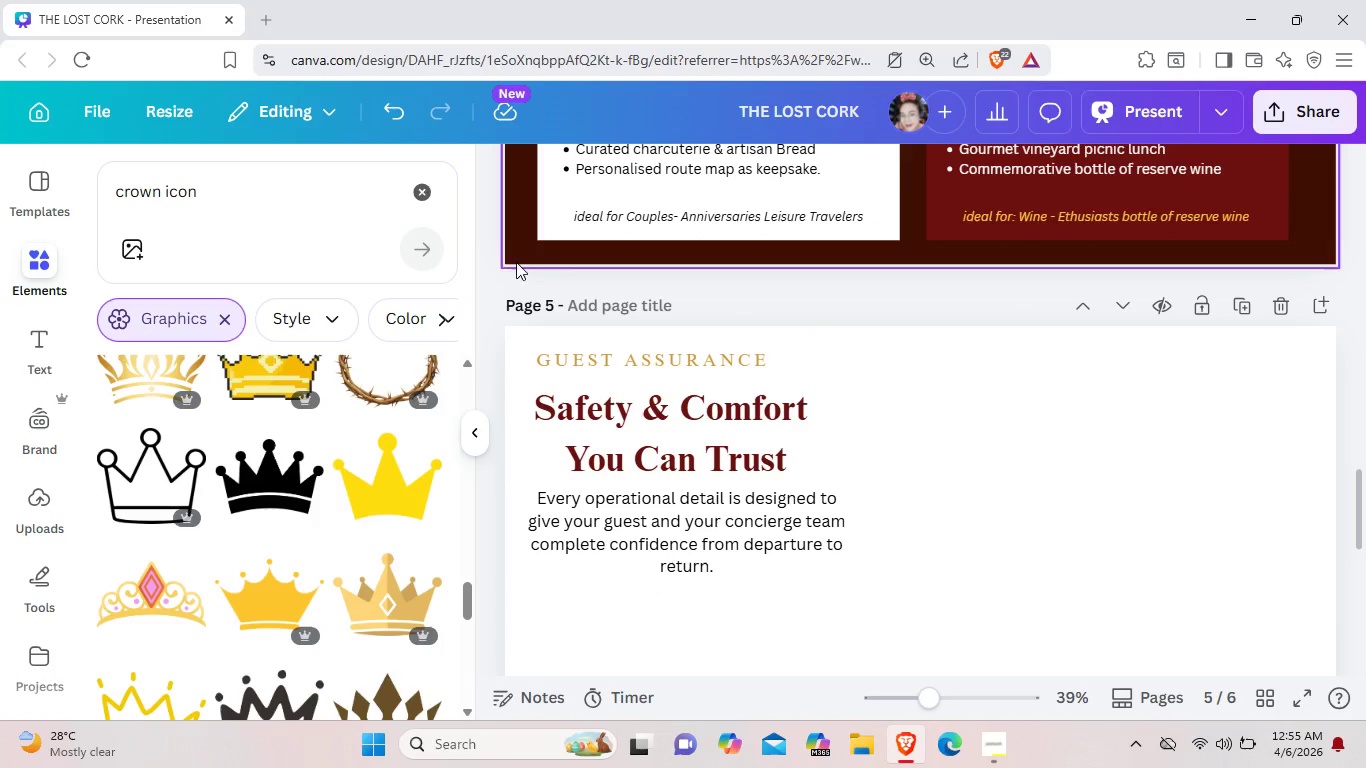 
left_click([431, 194])
 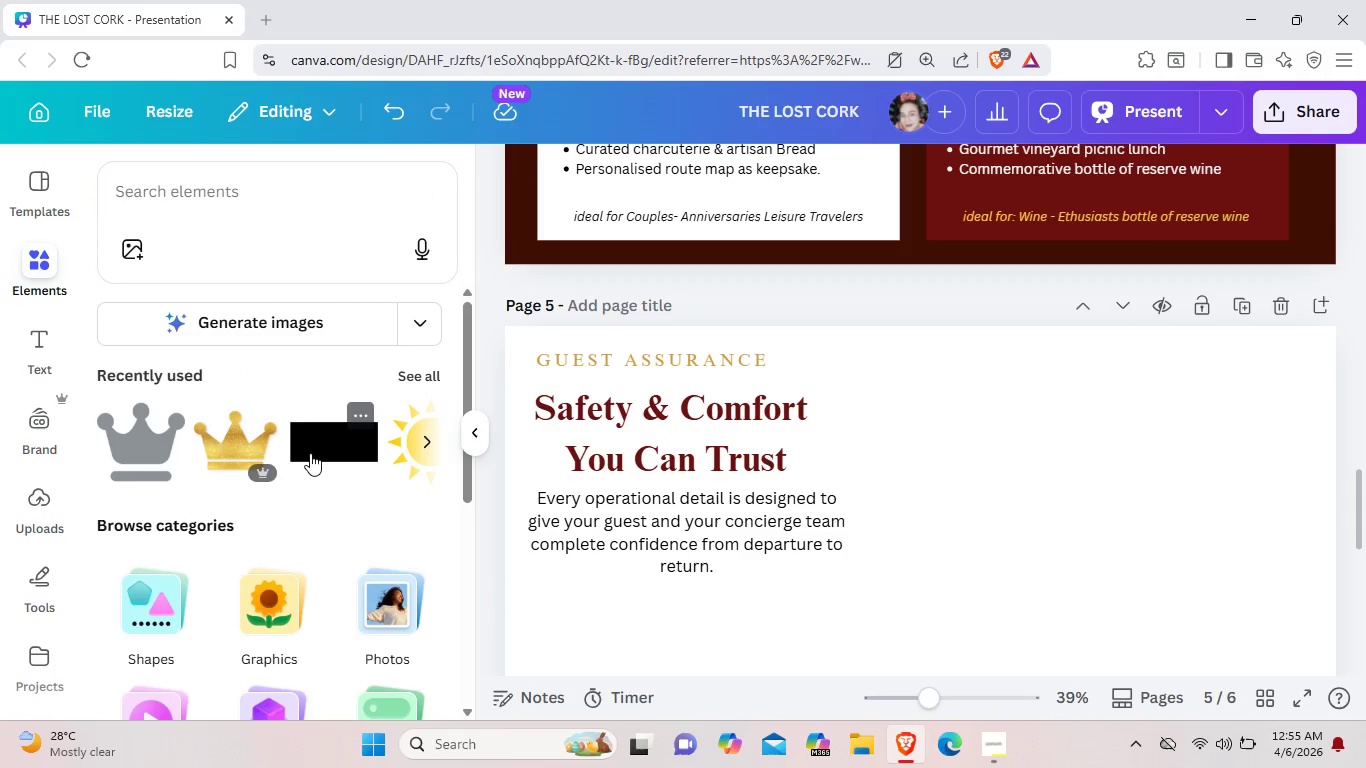 
left_click([310, 453])
 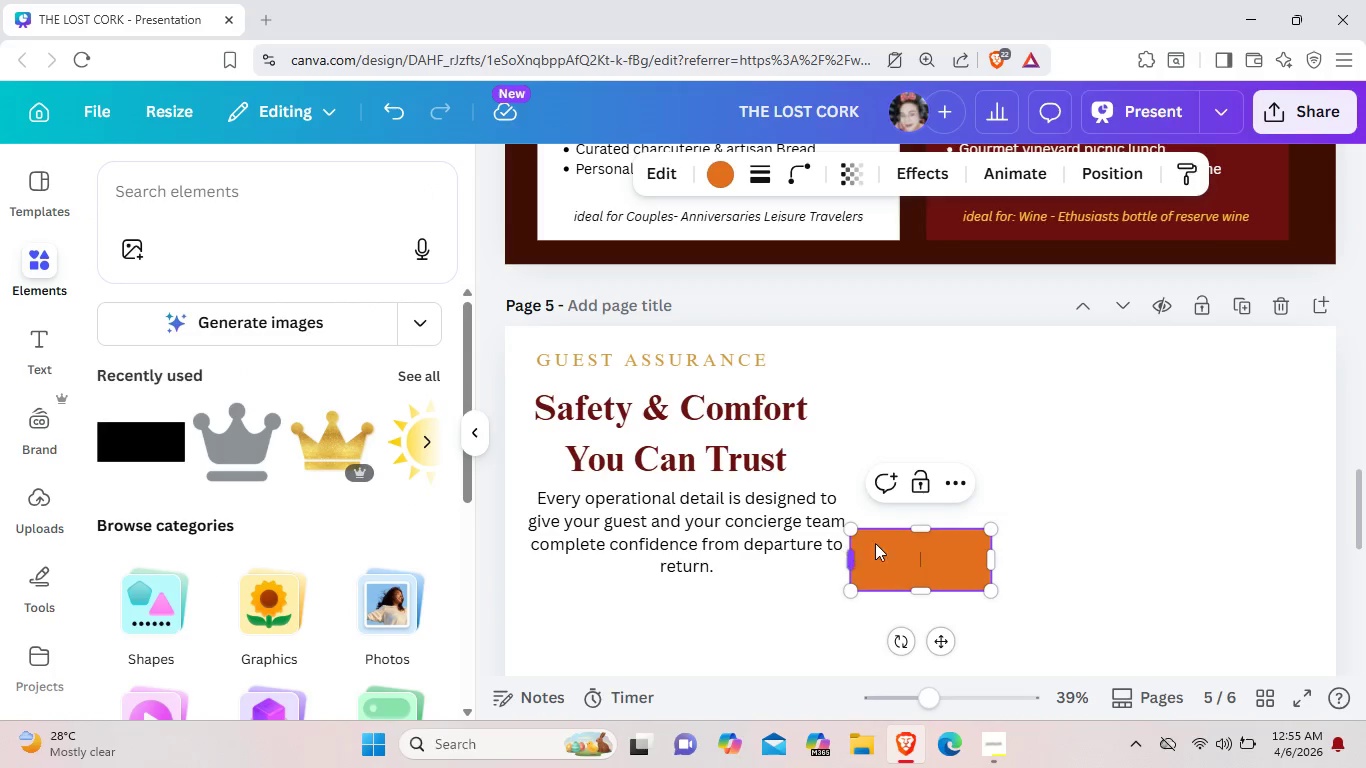 
left_click_drag(start_coordinate=[918, 529], to_coordinate=[993, 328])
 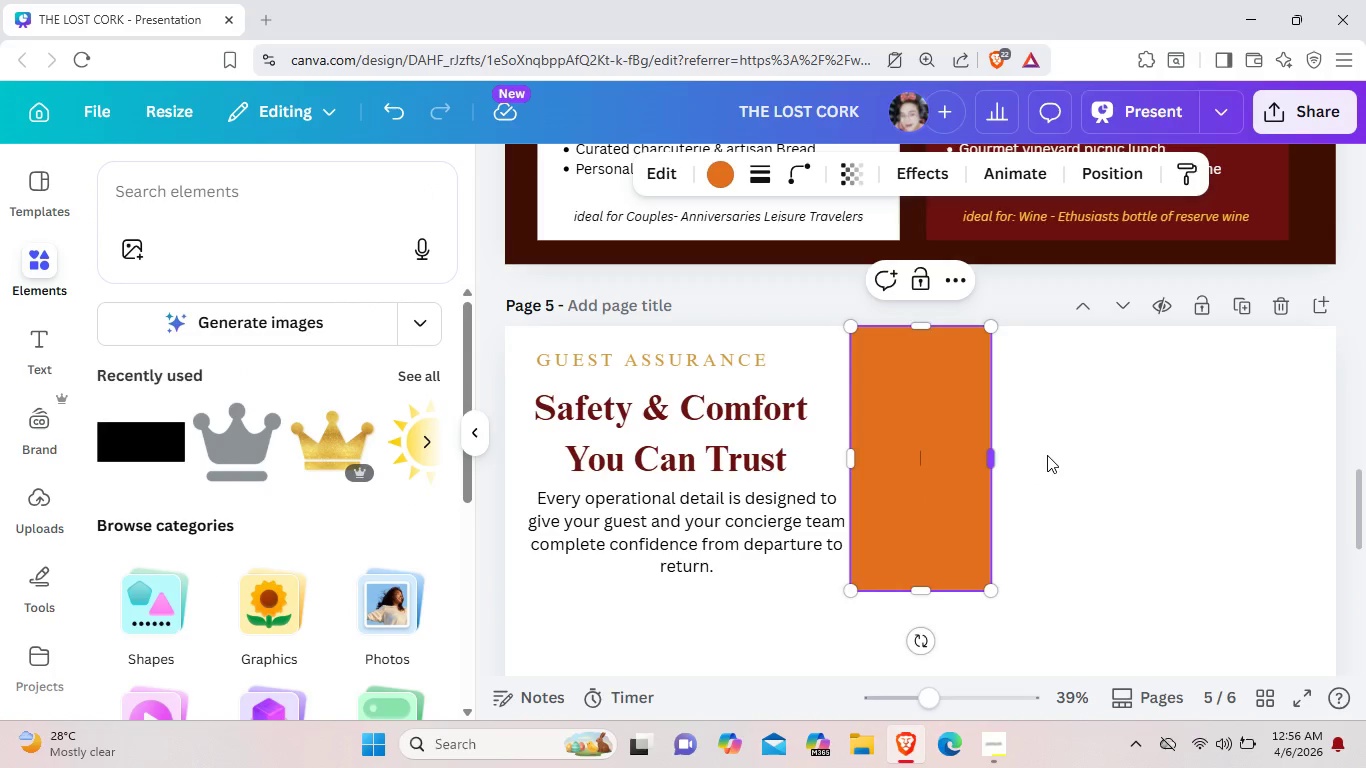 
left_click_drag(start_coordinate=[988, 457], to_coordinate=[1199, 453])
 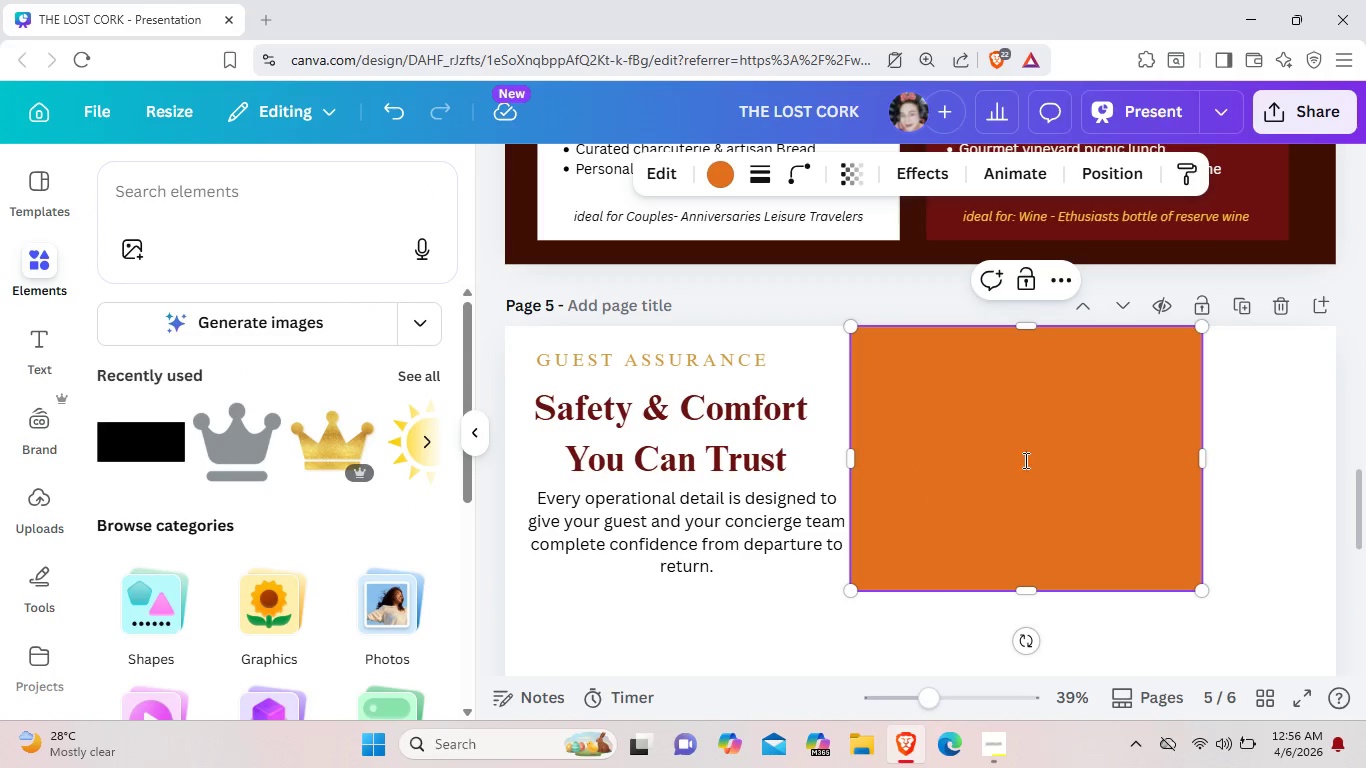 
left_click_drag(start_coordinate=[1009, 460], to_coordinate=[1088, 460])
 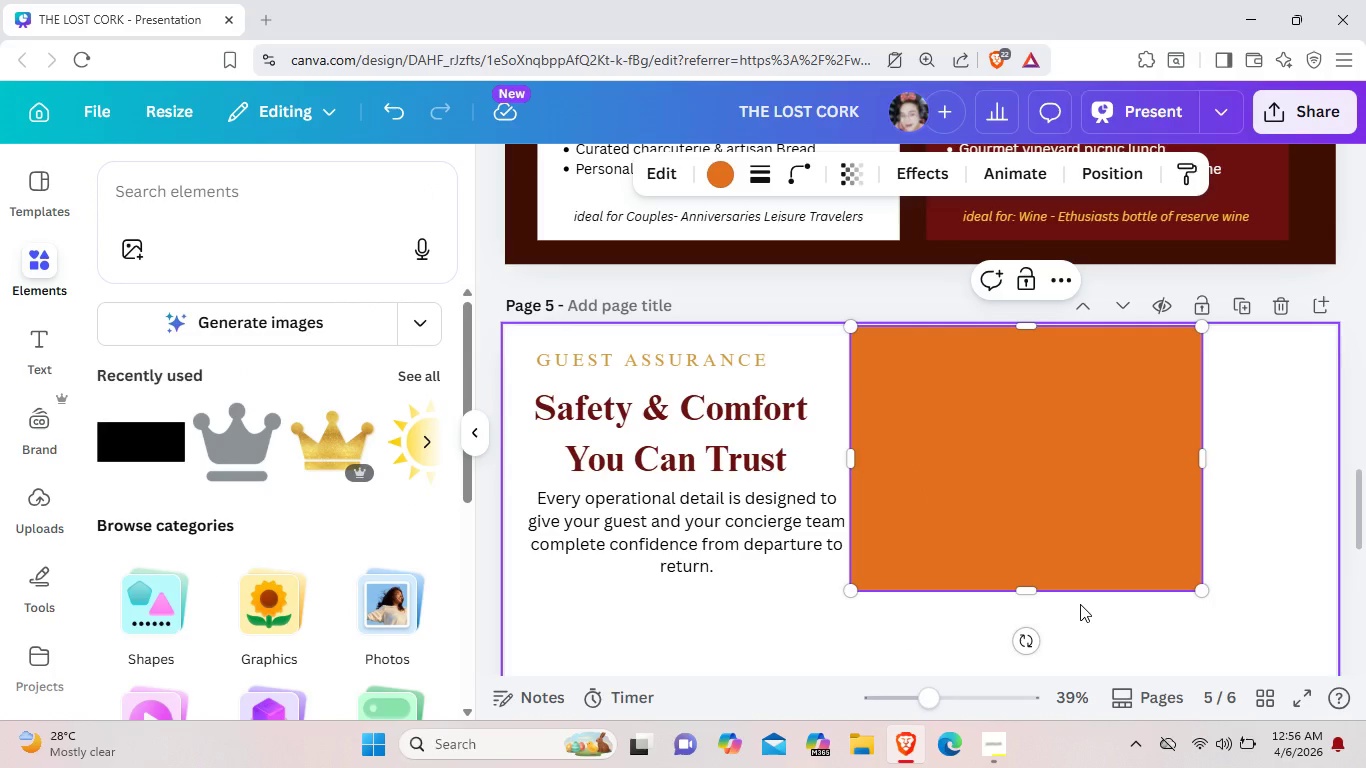 
left_click_drag(start_coordinate=[1080, 604], to_coordinate=[1096, 613])
 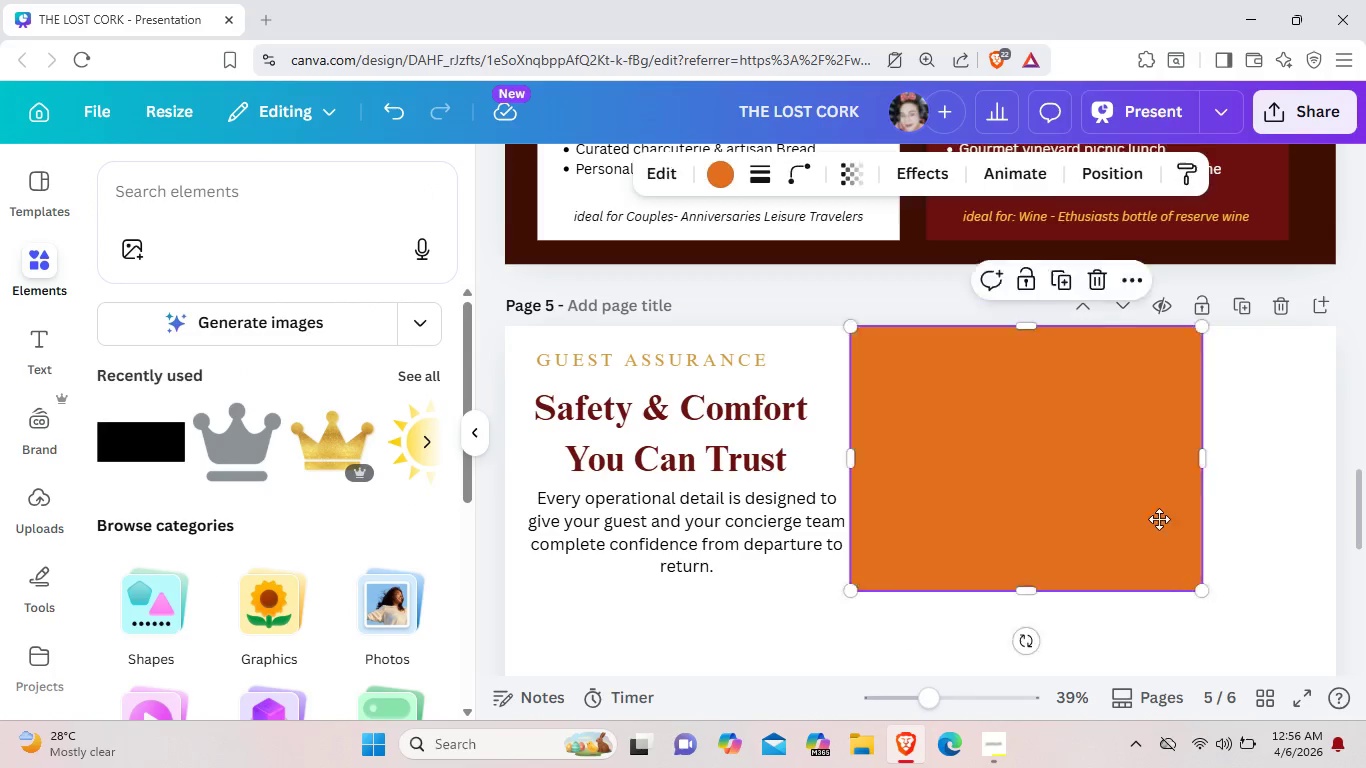 
left_click_drag(start_coordinate=[1078, 508], to_coordinate=[1211, 510])
 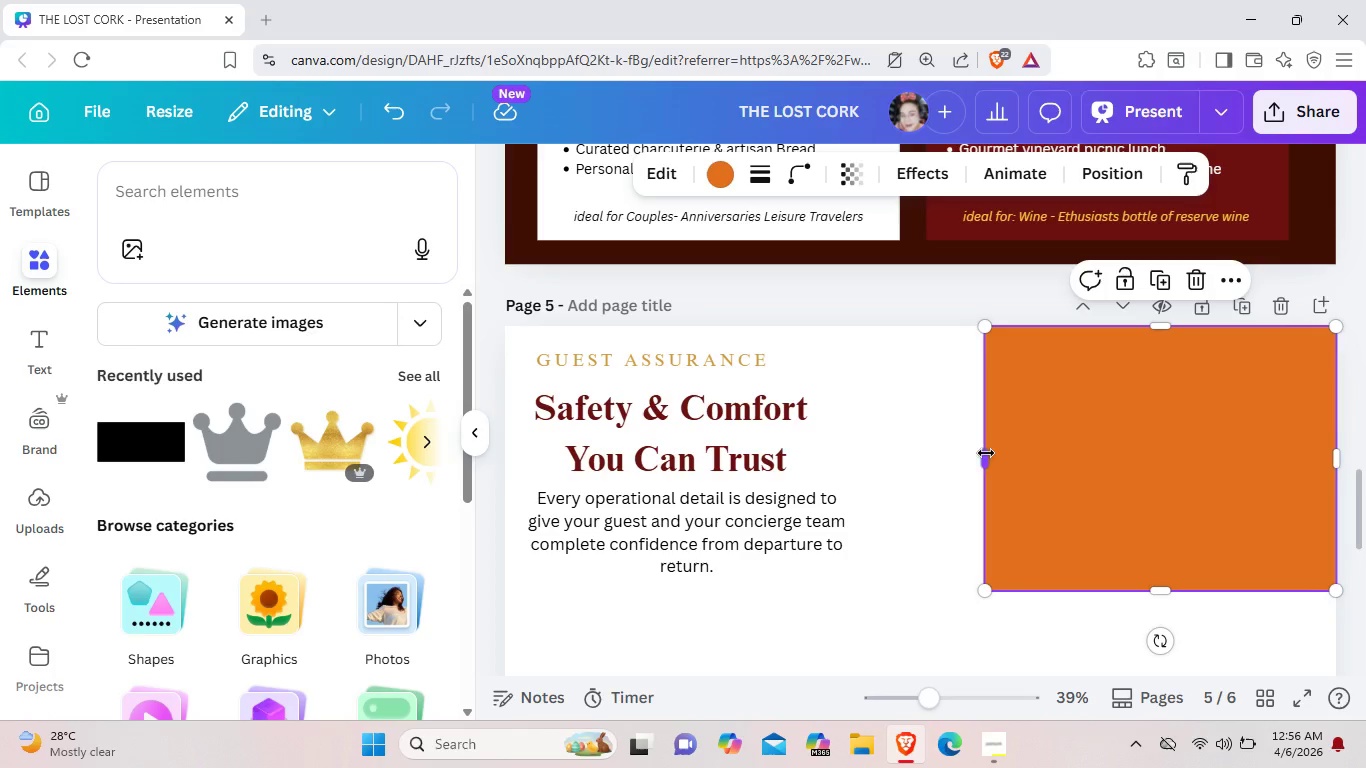 
left_click_drag(start_coordinate=[985, 455], to_coordinate=[1020, 452])
 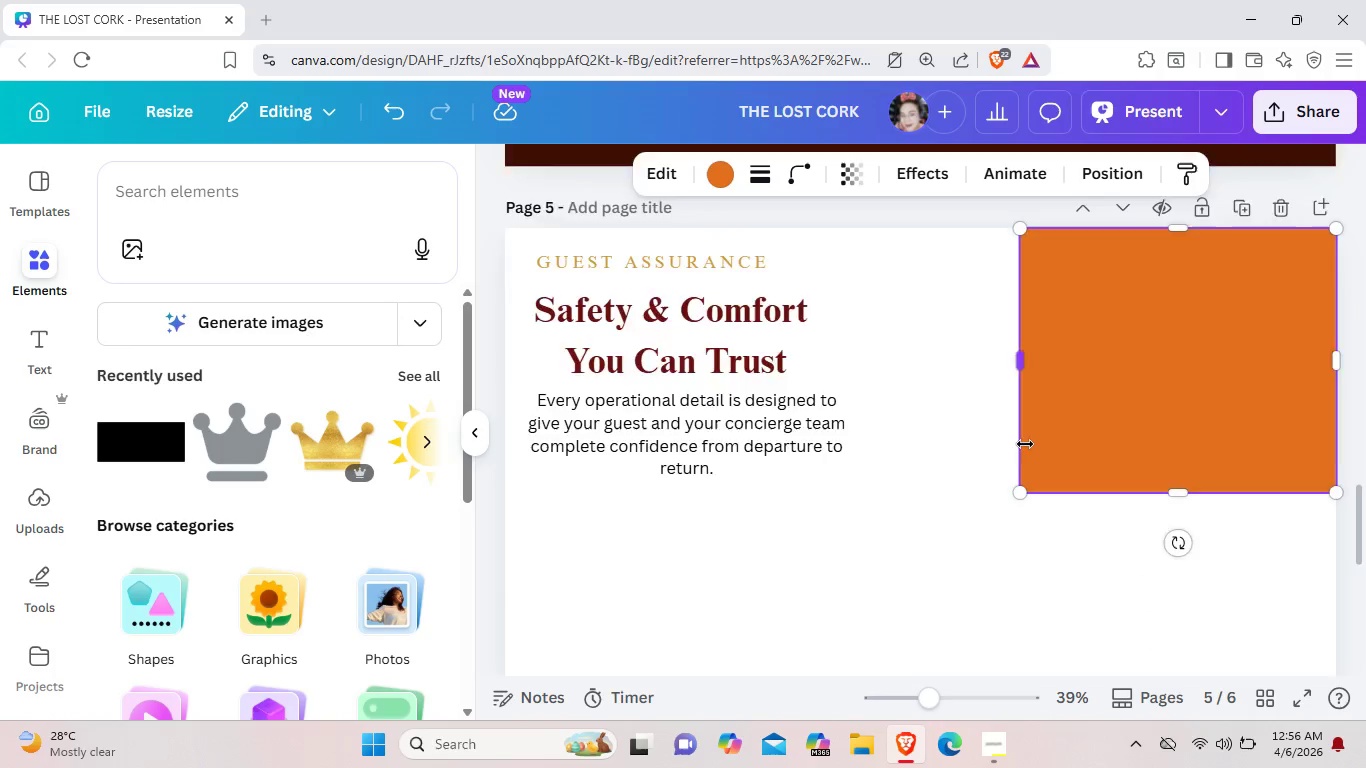 
scroll: coordinate [1025, 444], scroll_direction: down, amount: 2.0
 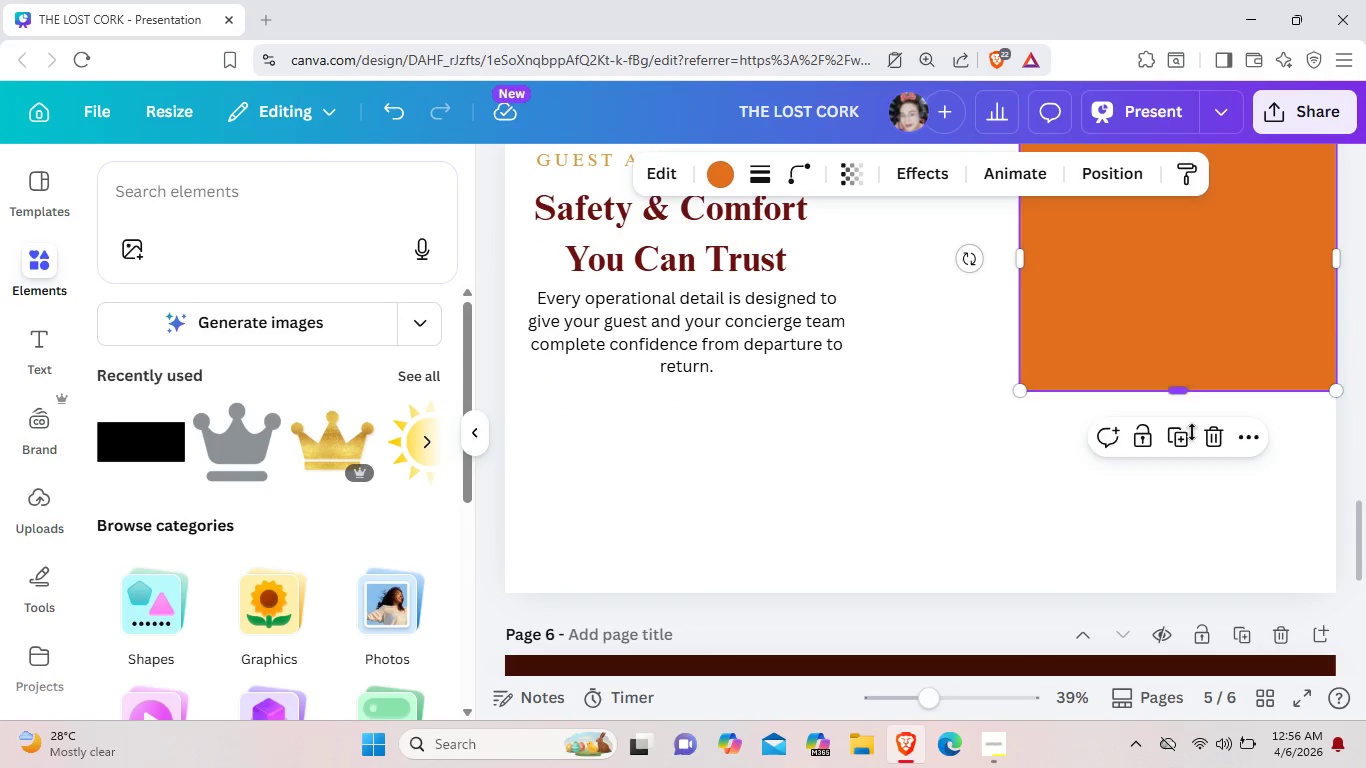 
left_click_drag(start_coordinate=[1191, 389], to_coordinate=[1203, 589])
 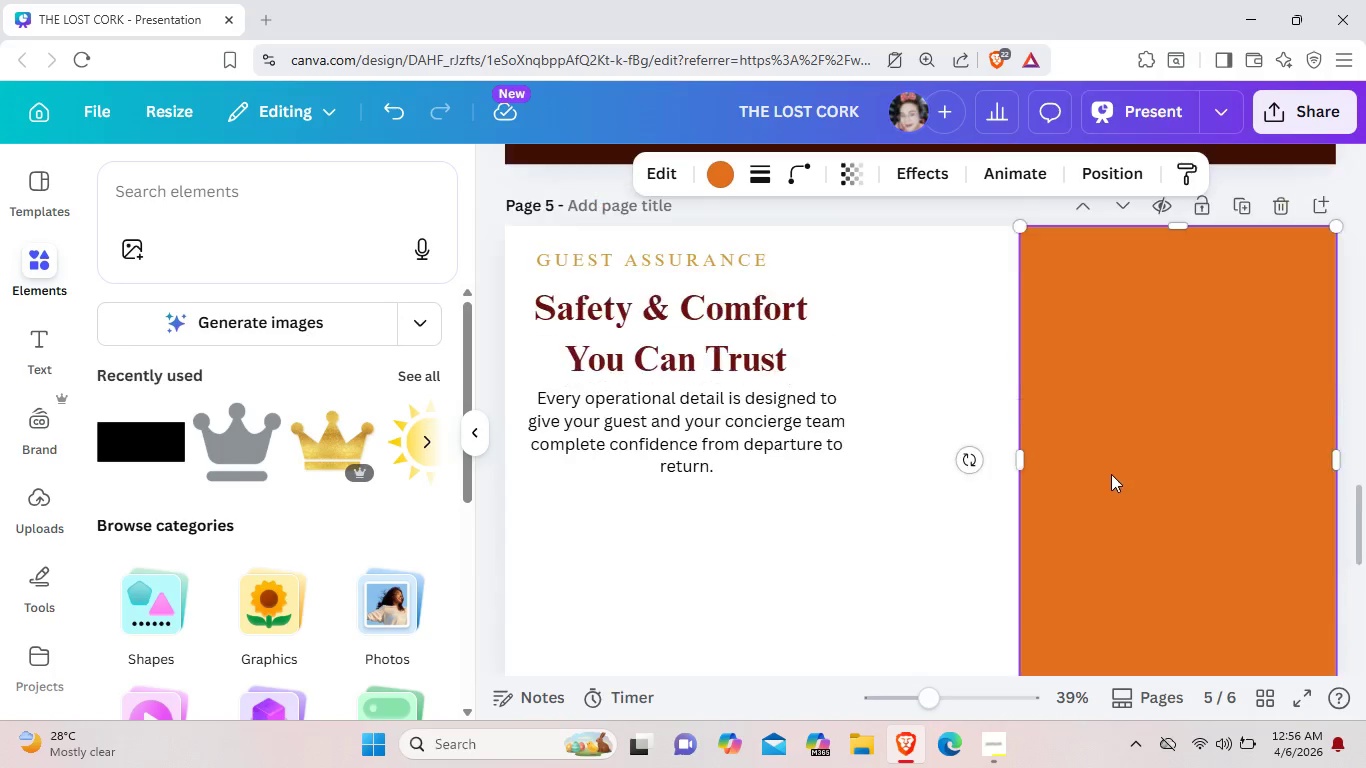 
scroll: coordinate [1115, 475], scroll_direction: up, amount: 1.0
 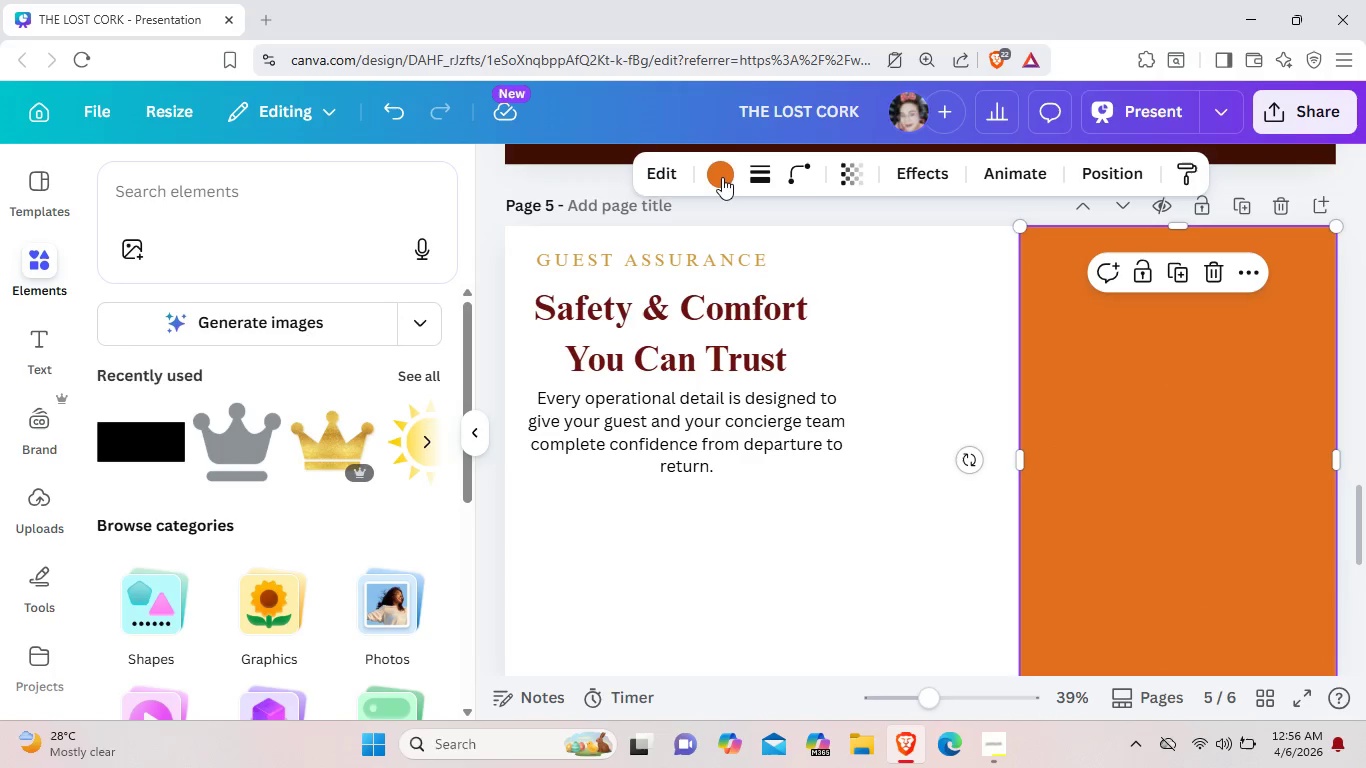 
left_click([720, 176])
 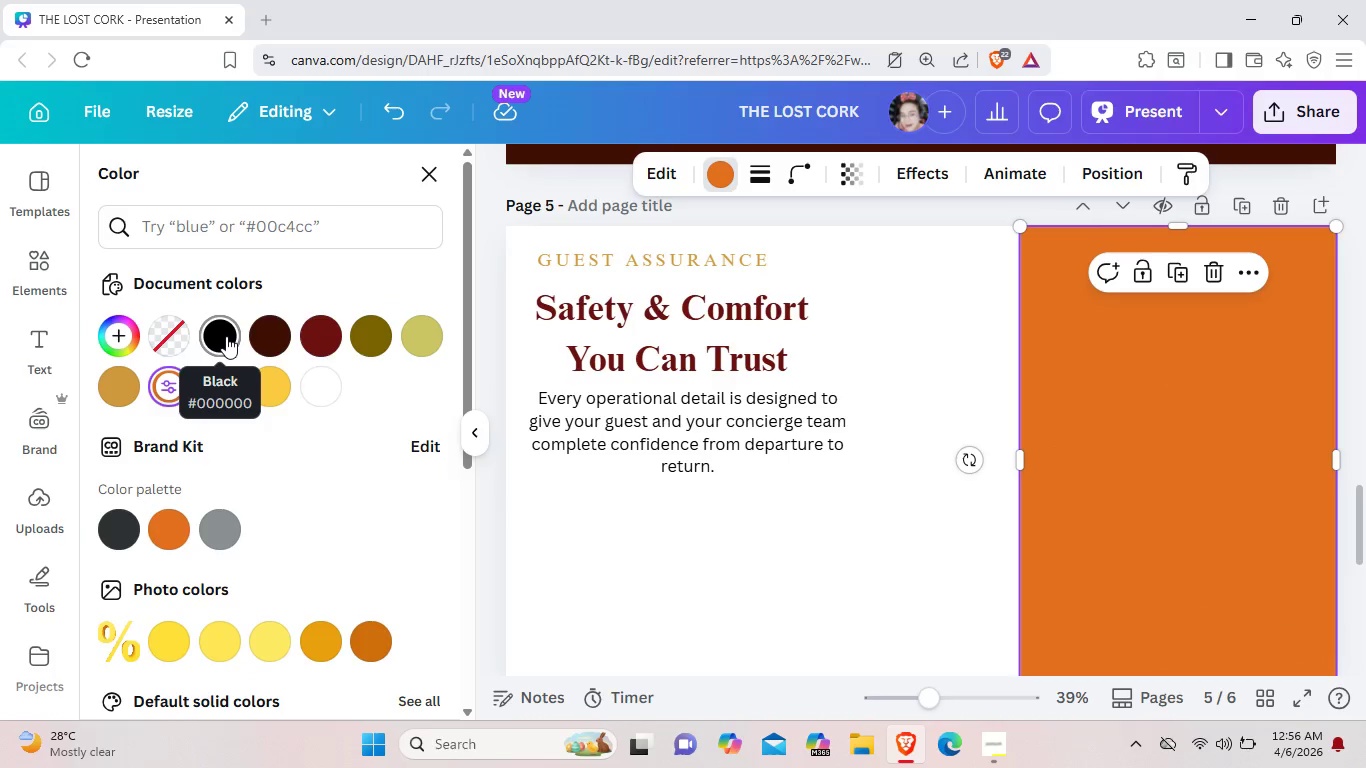 
left_click([260, 340])
 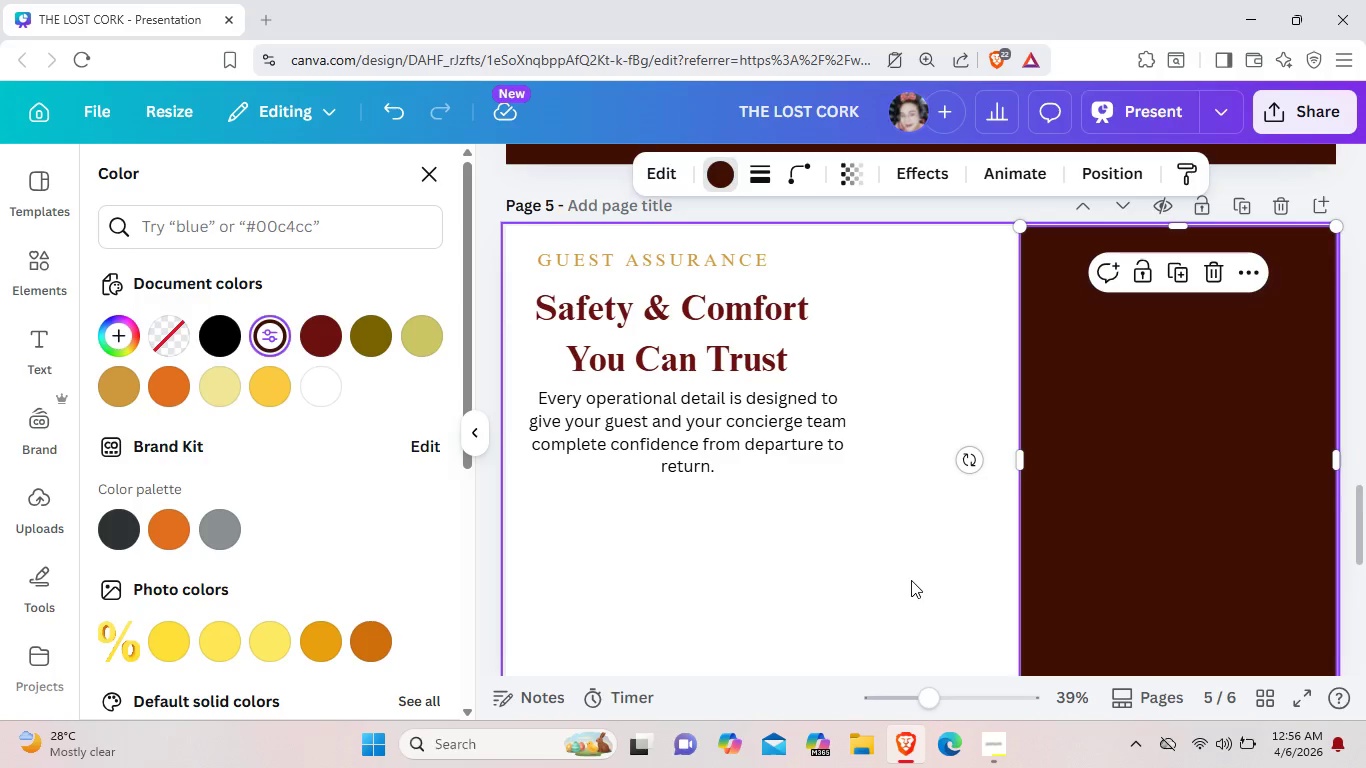 
left_click([911, 580])
 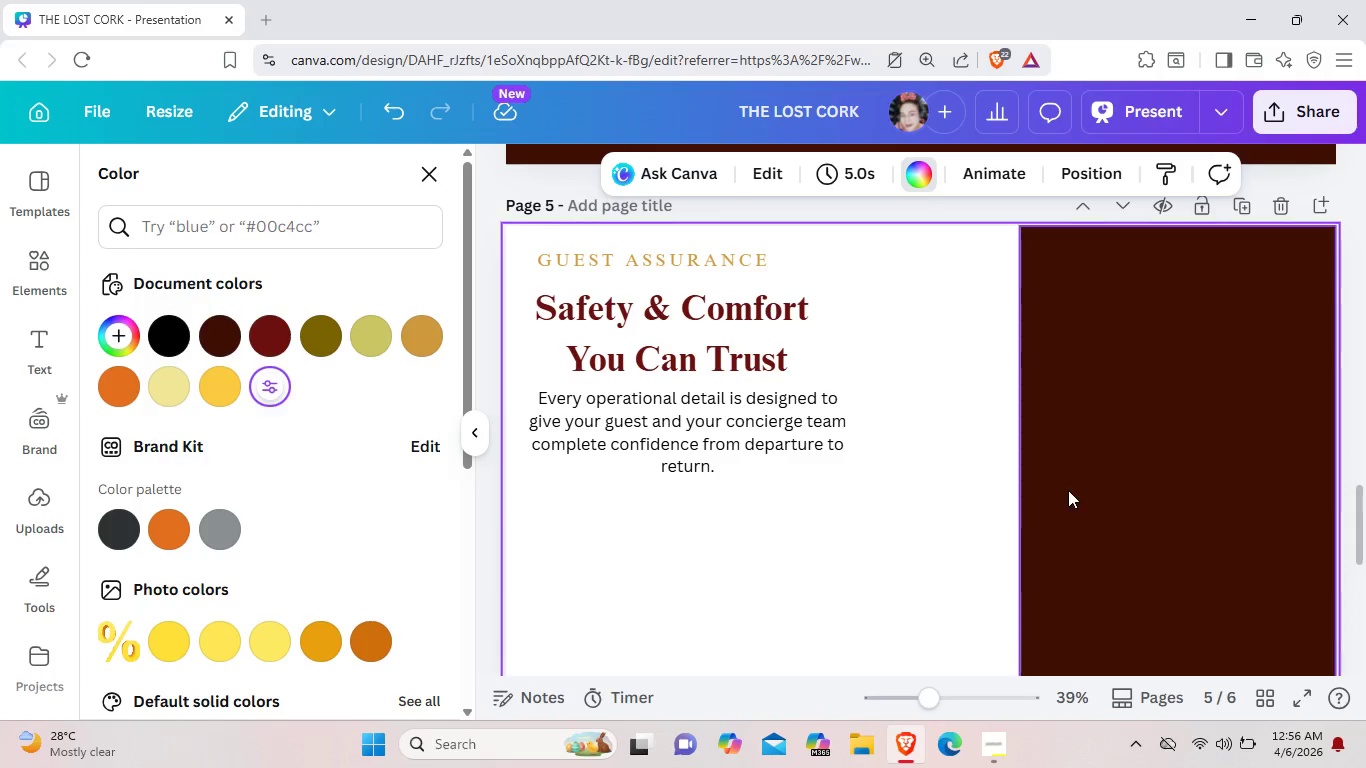 
wait(7.47)
 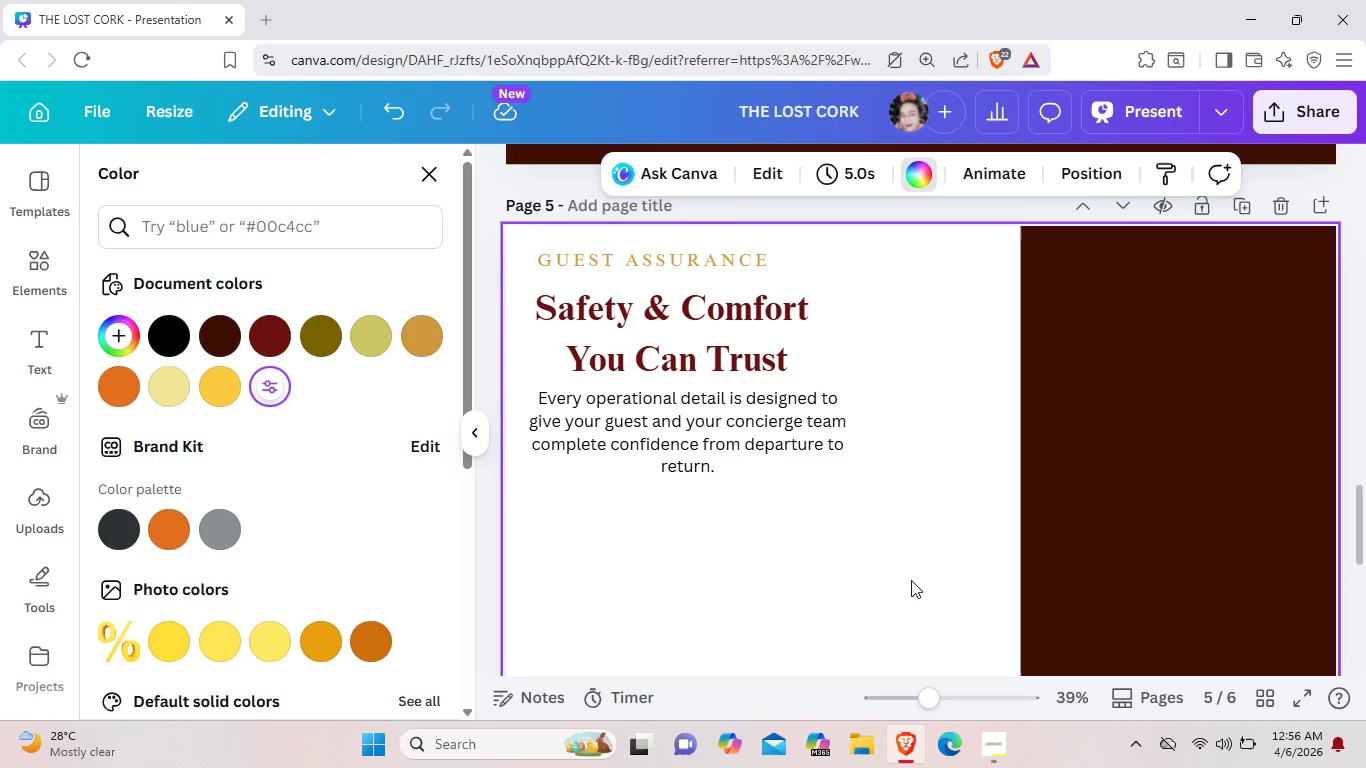 
left_click([805, 428])
 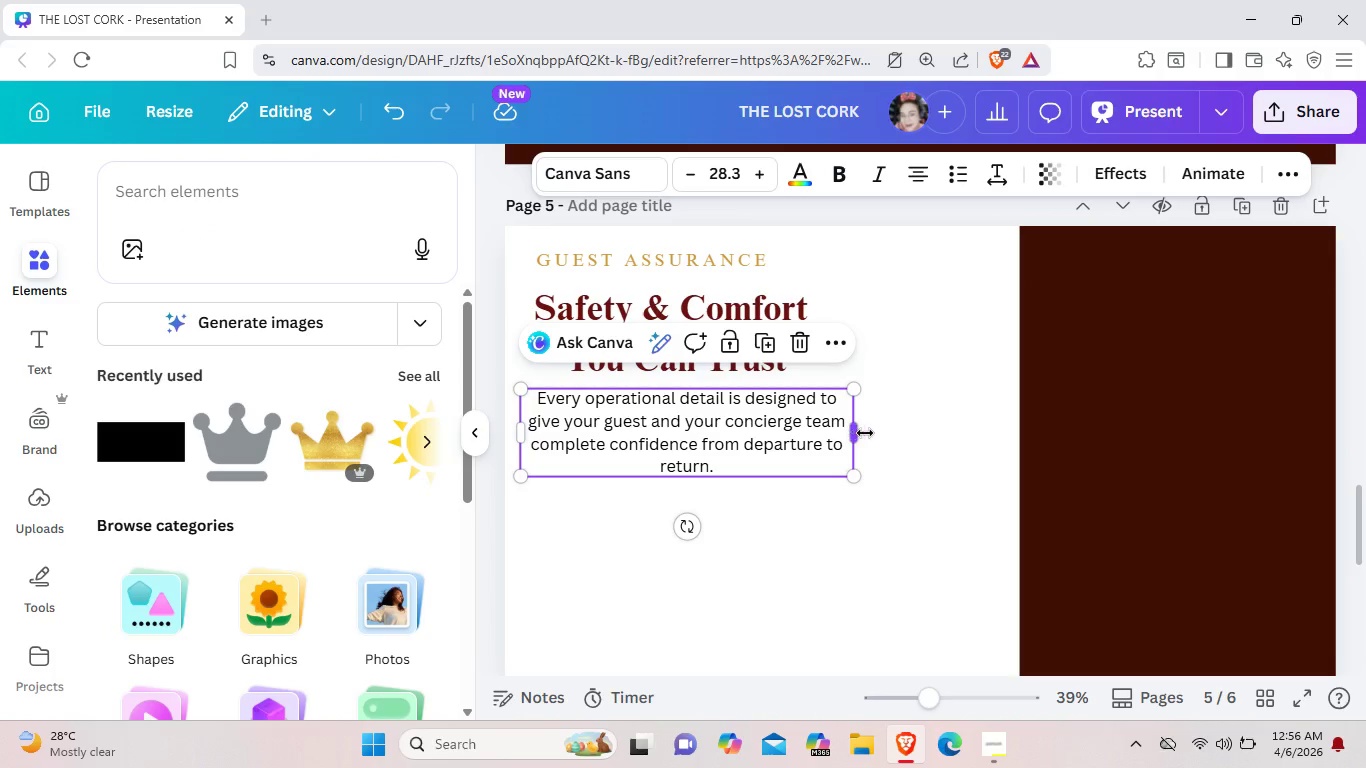 
left_click_drag(start_coordinate=[858, 433], to_coordinate=[1001, 413])
 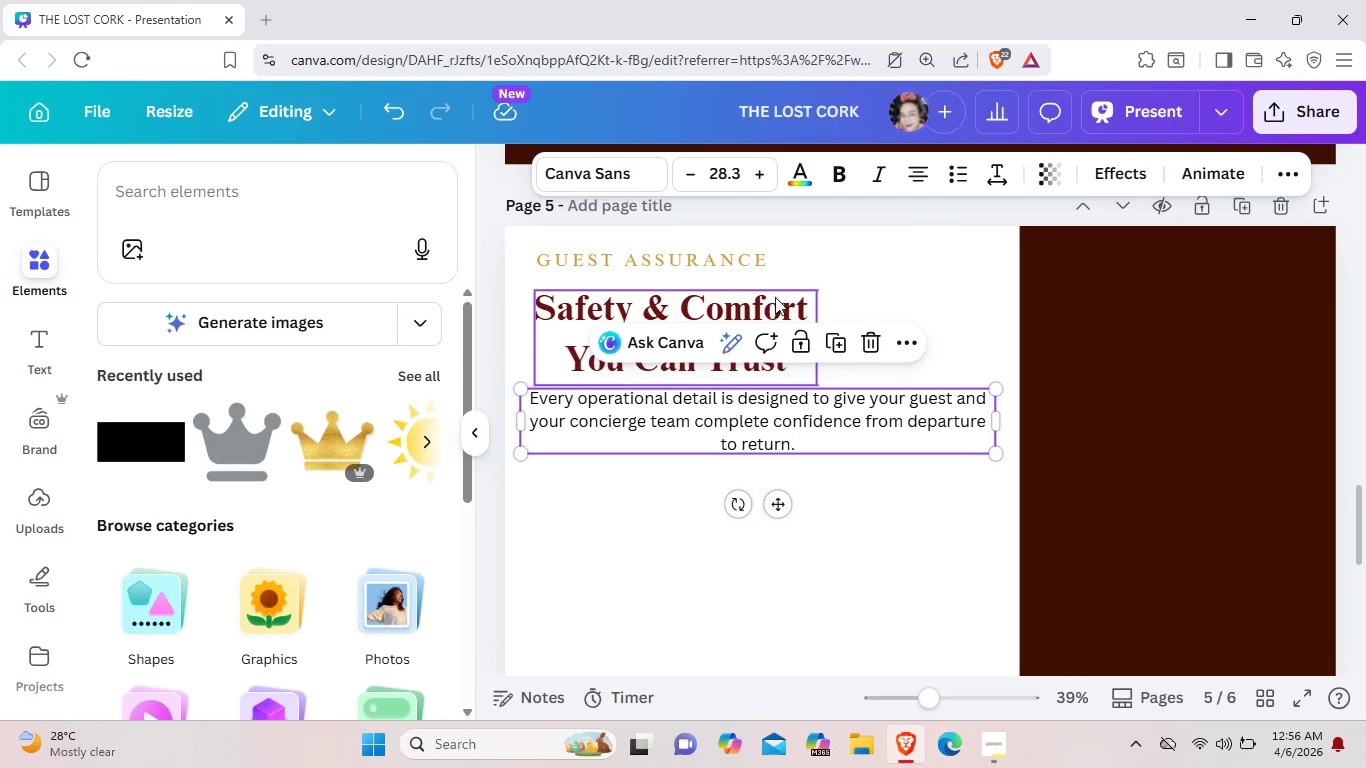 
left_click_drag(start_coordinate=[775, 297], to_coordinate=[767, 293])
 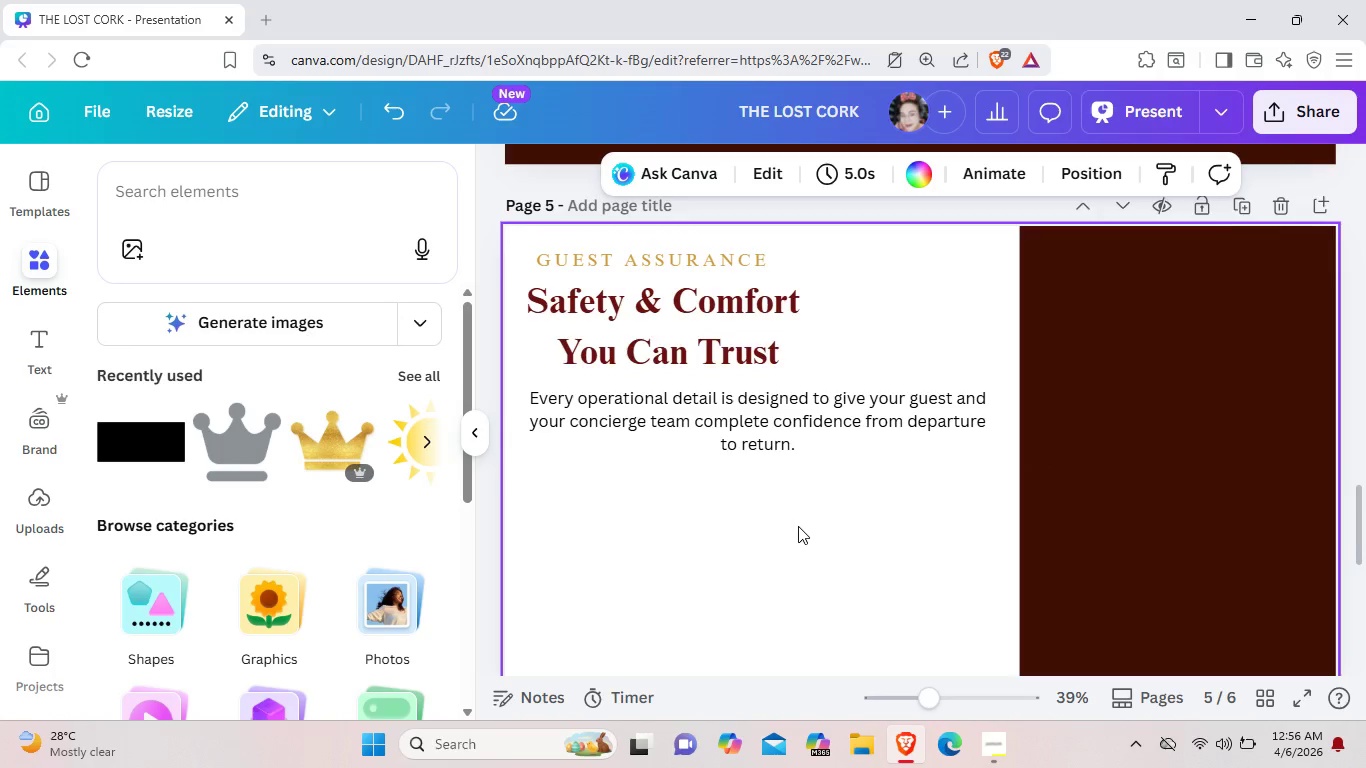 
scroll: coordinate [798, 526], scroll_direction: down, amount: 1.0
 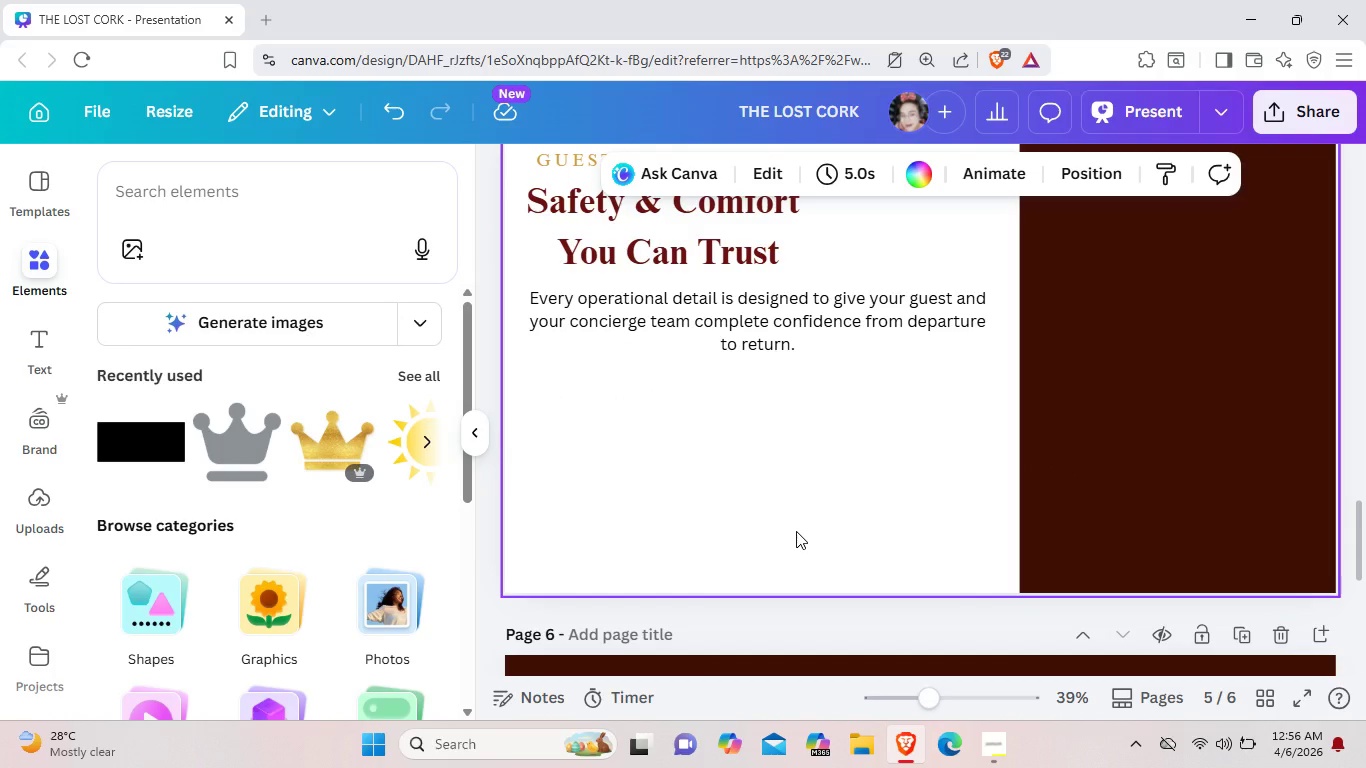 
scroll: coordinate [796, 540], scroll_direction: up, amount: 14.0
 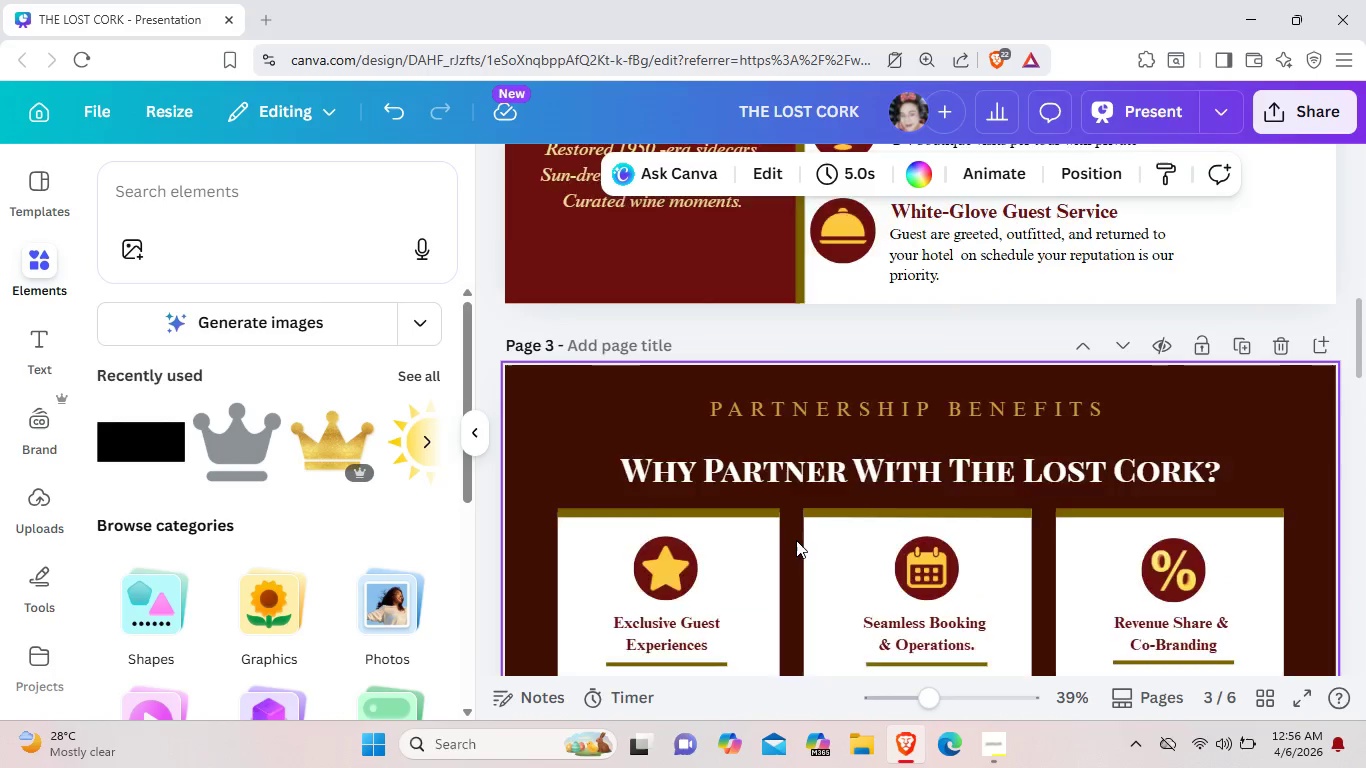 
scroll: coordinate [649, 561], scroll_direction: down, amount: 13.0
 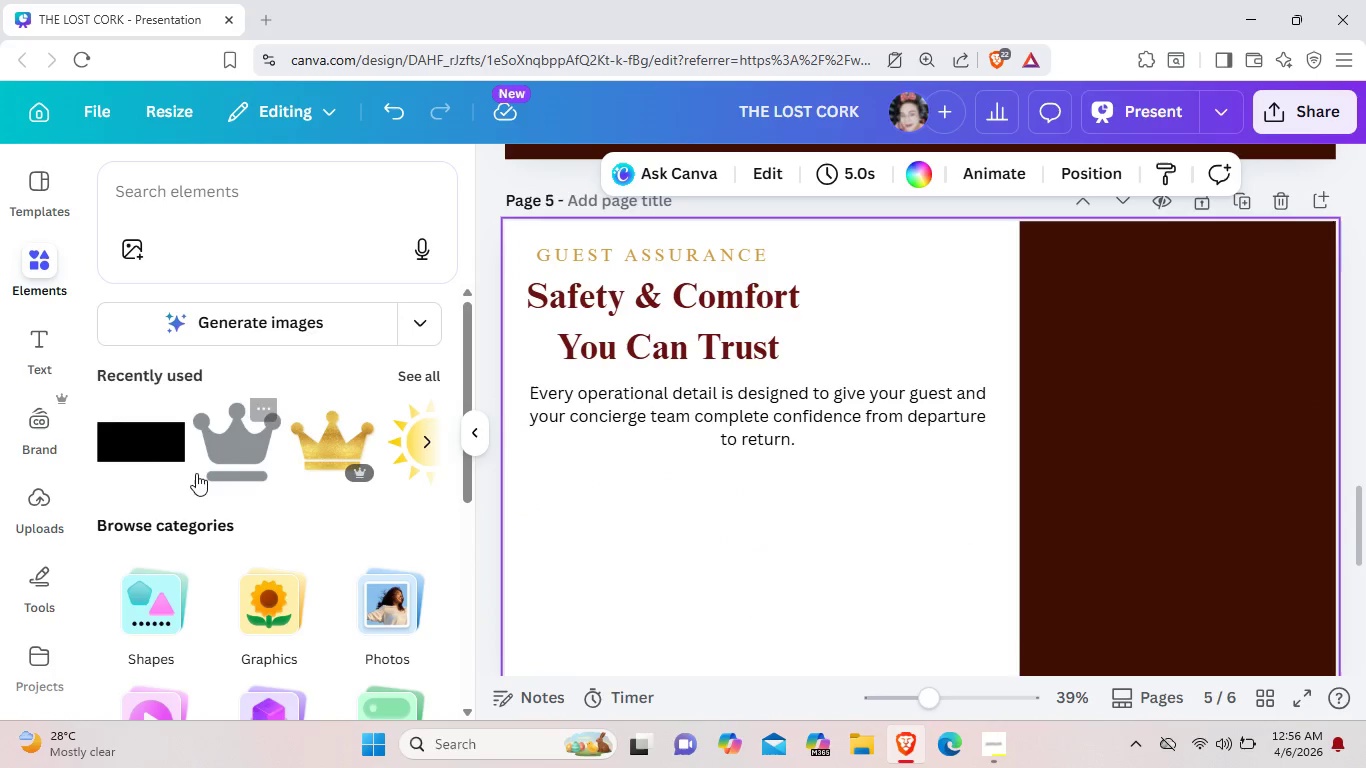 
left_click([159, 450])
 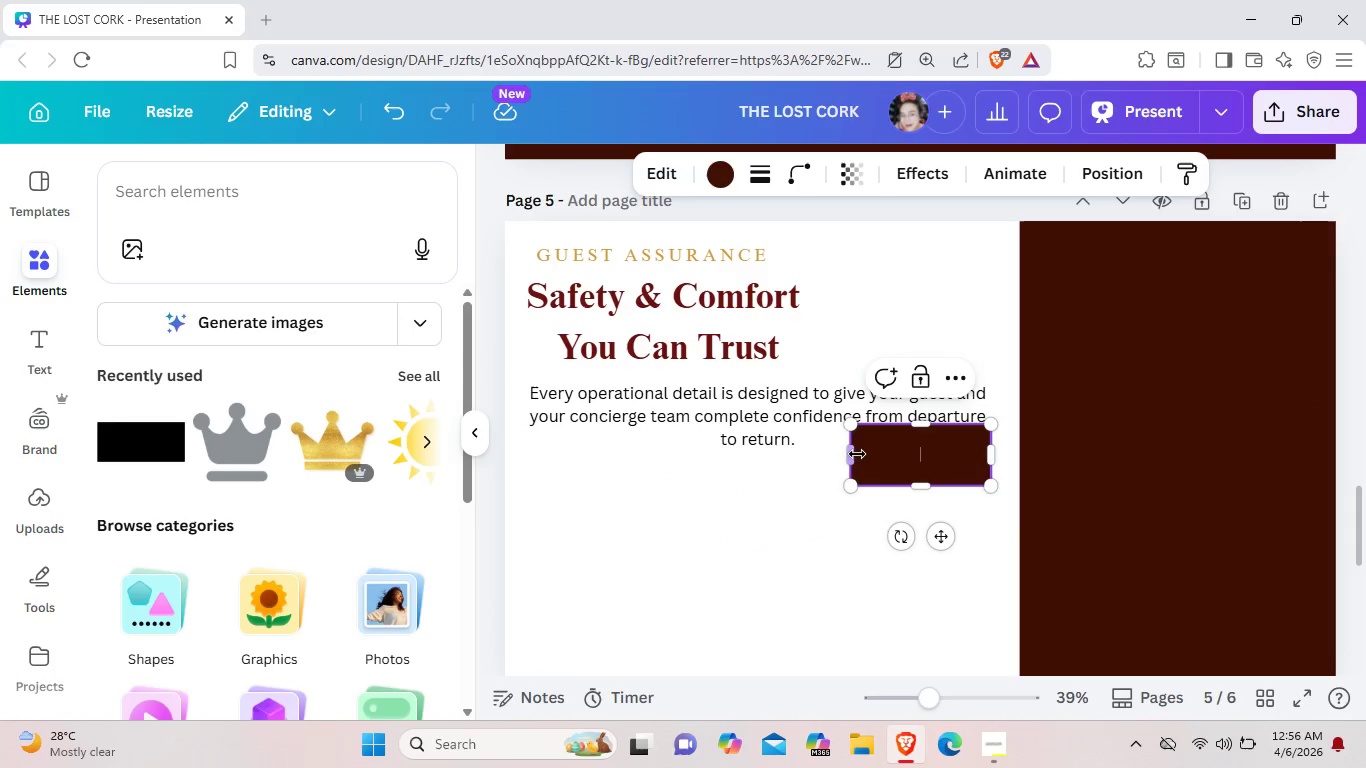 
left_click_drag(start_coordinate=[855, 455], to_coordinate=[626, 436])
 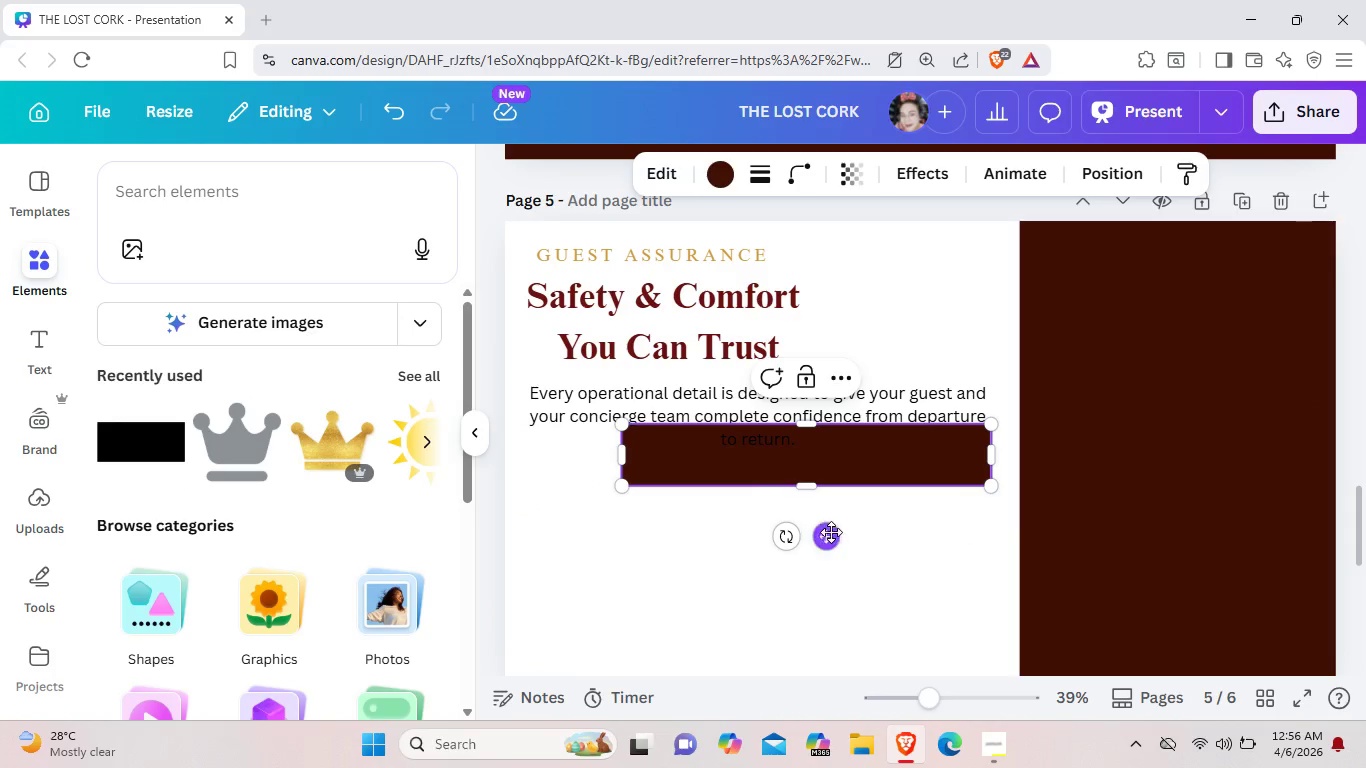 
left_click_drag(start_coordinate=[829, 531], to_coordinate=[754, 579])
 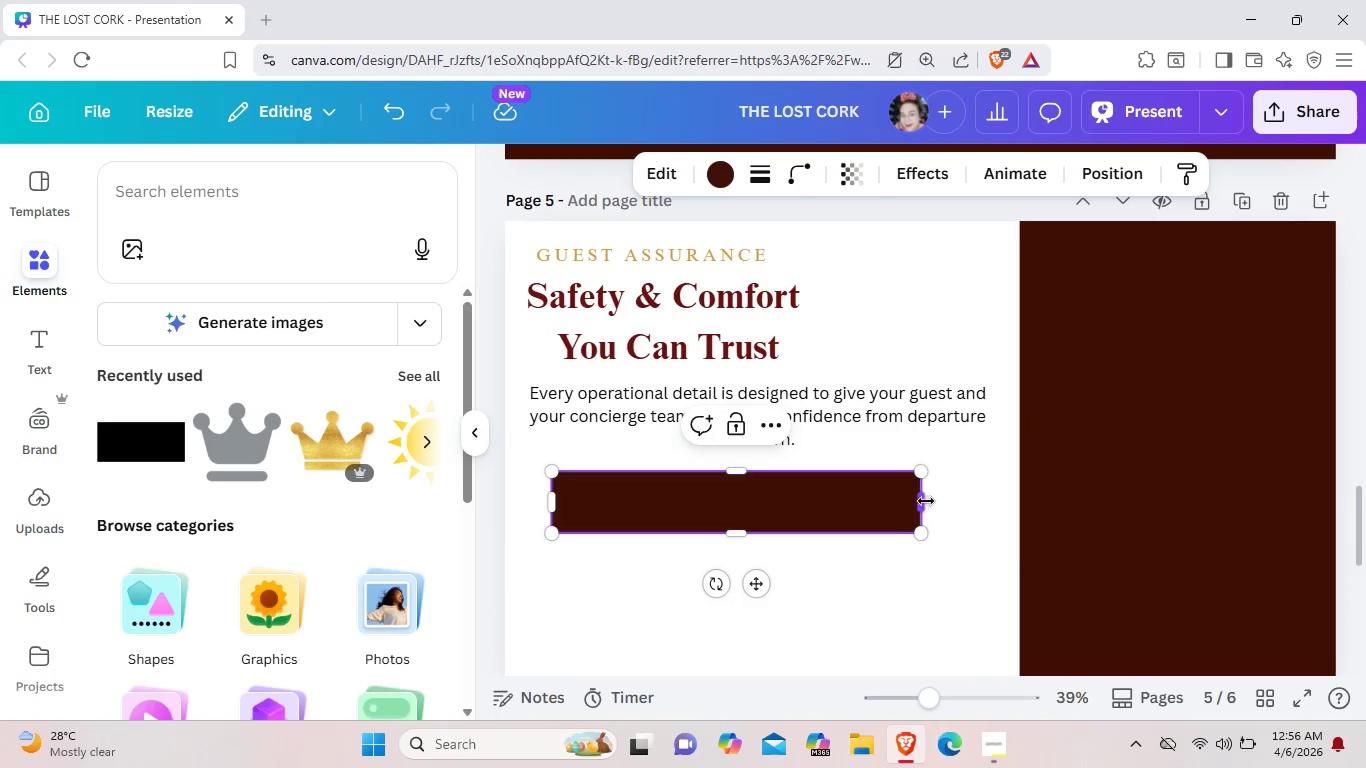 
left_click_drag(start_coordinate=[923, 501], to_coordinate=[997, 502])
 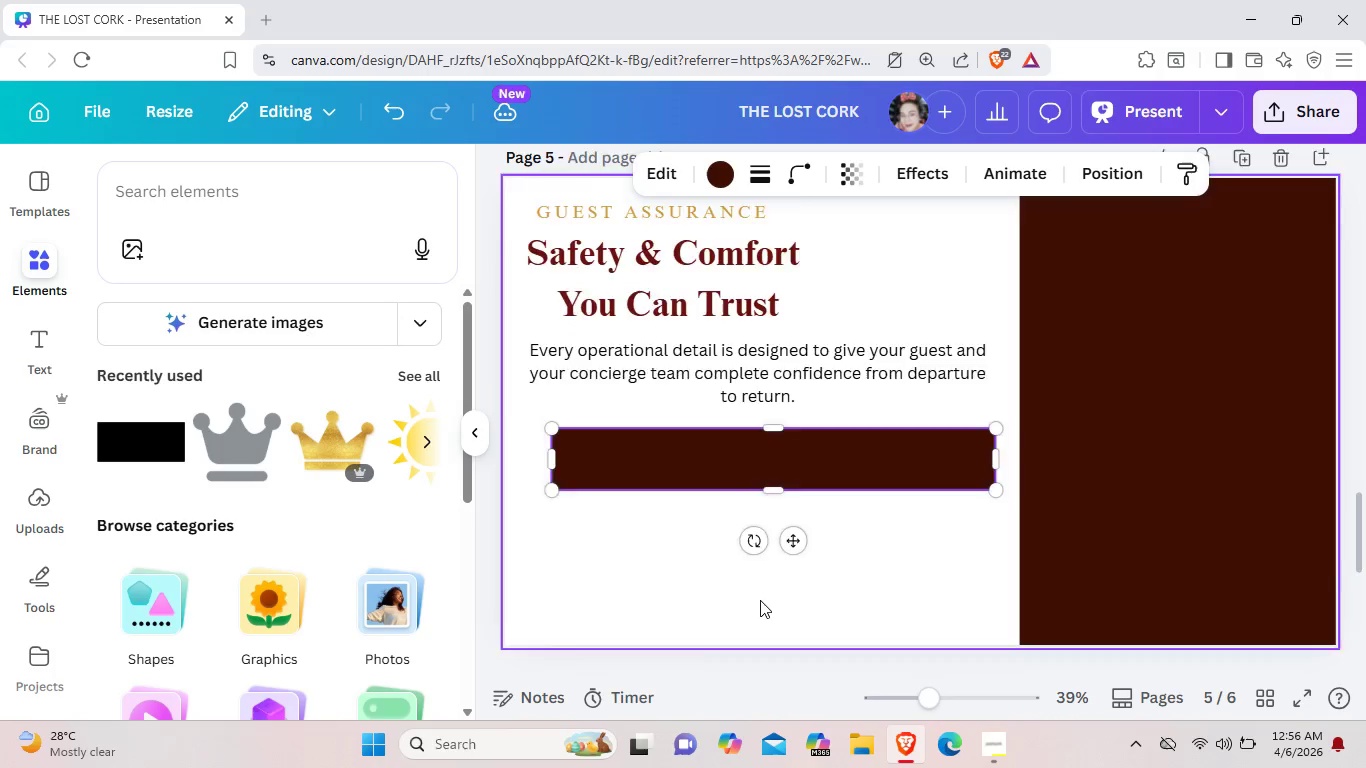 
scroll: coordinate [760, 600], scroll_direction: down, amount: 1.0
 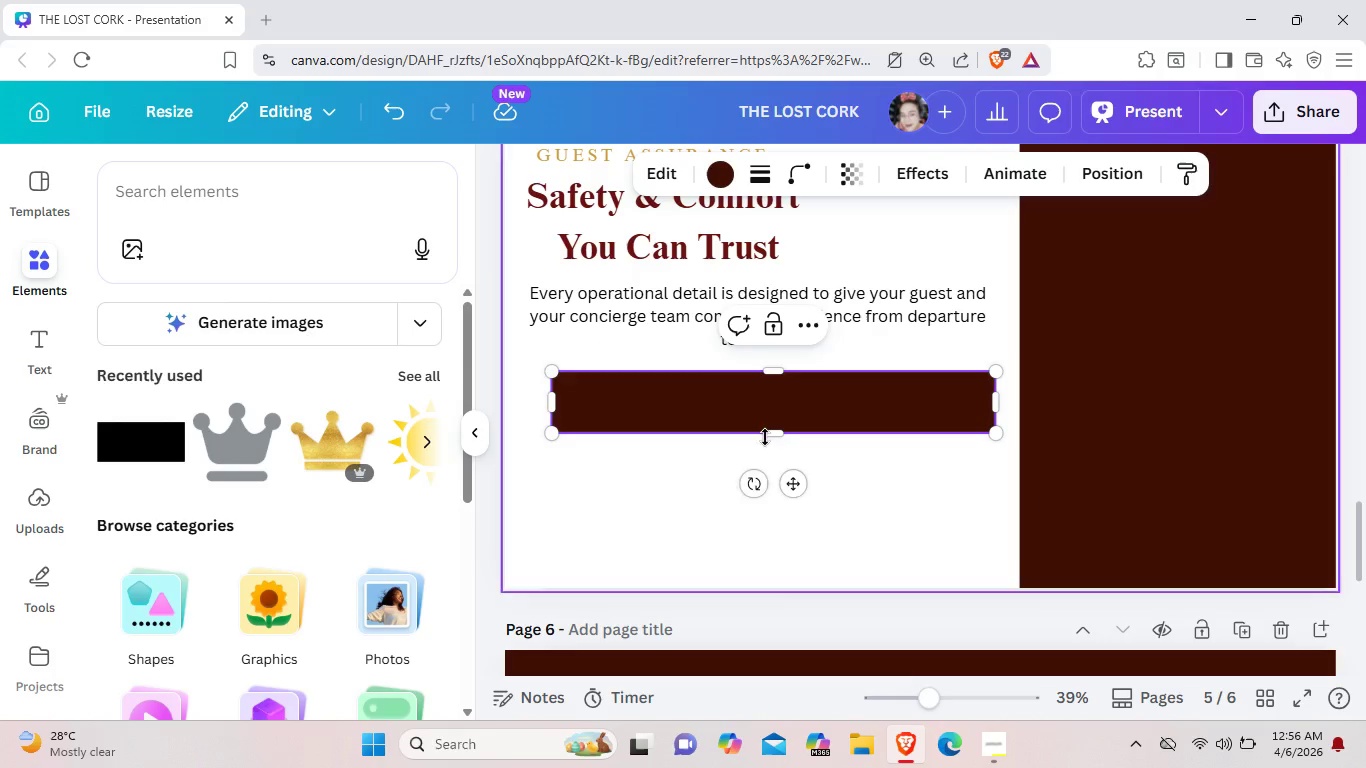 
left_click_drag(start_coordinate=[768, 422], to_coordinate=[761, 412])
 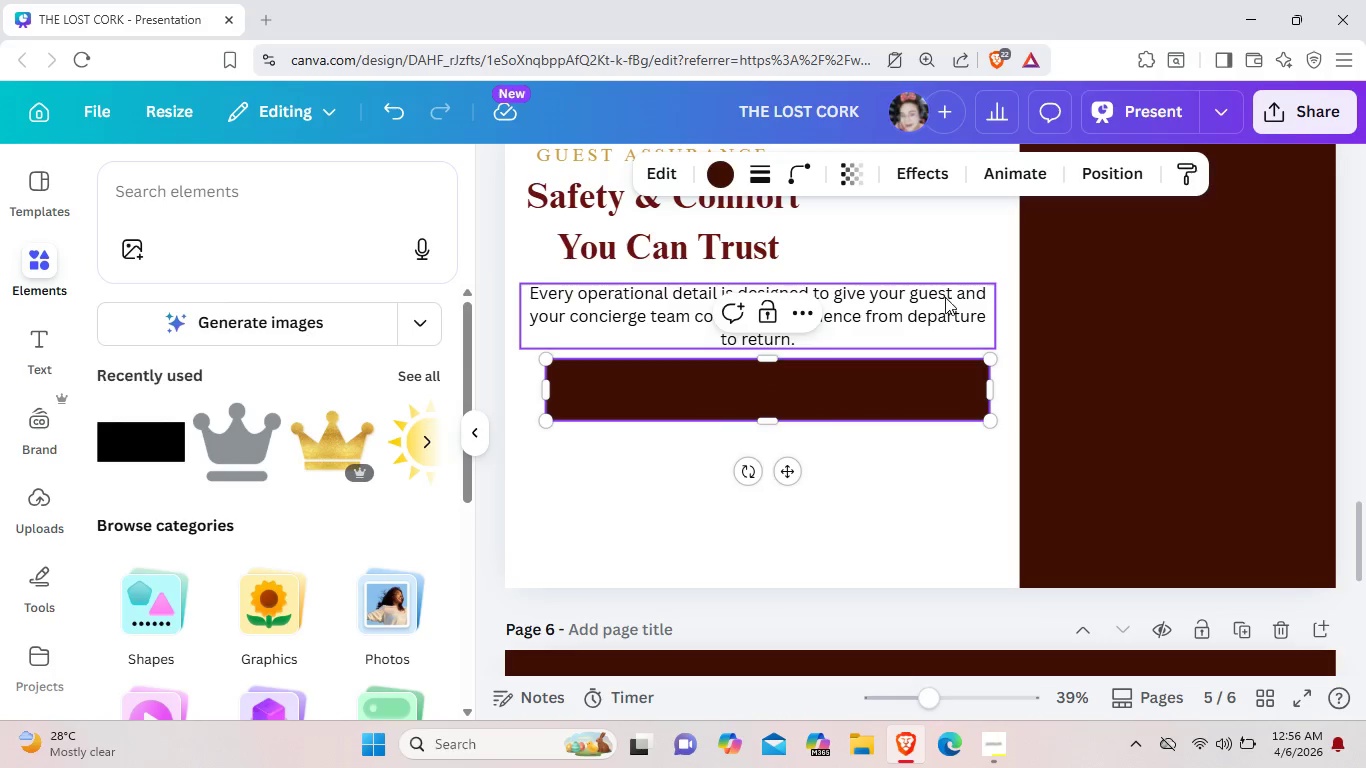 
left_click([944, 297])
 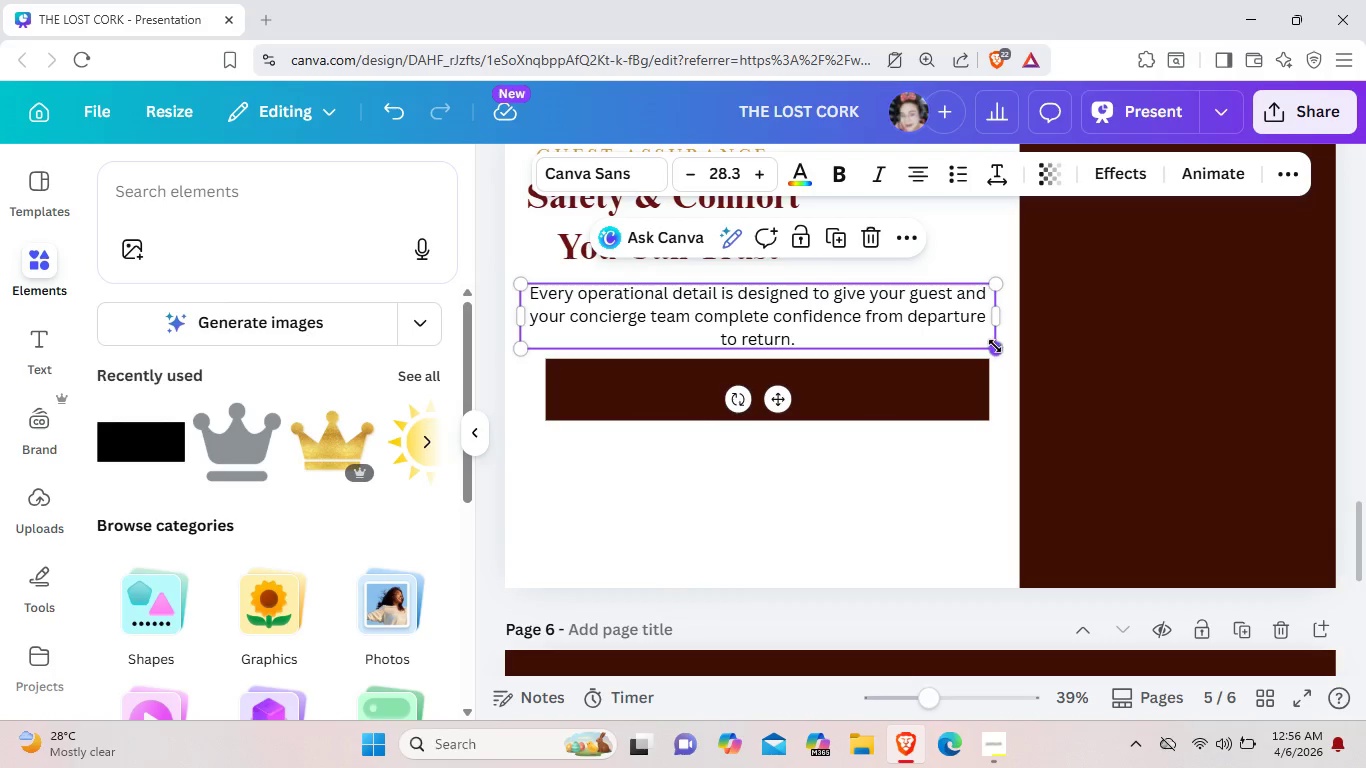 
left_click_drag(start_coordinate=[996, 345], to_coordinate=[981, 336])
 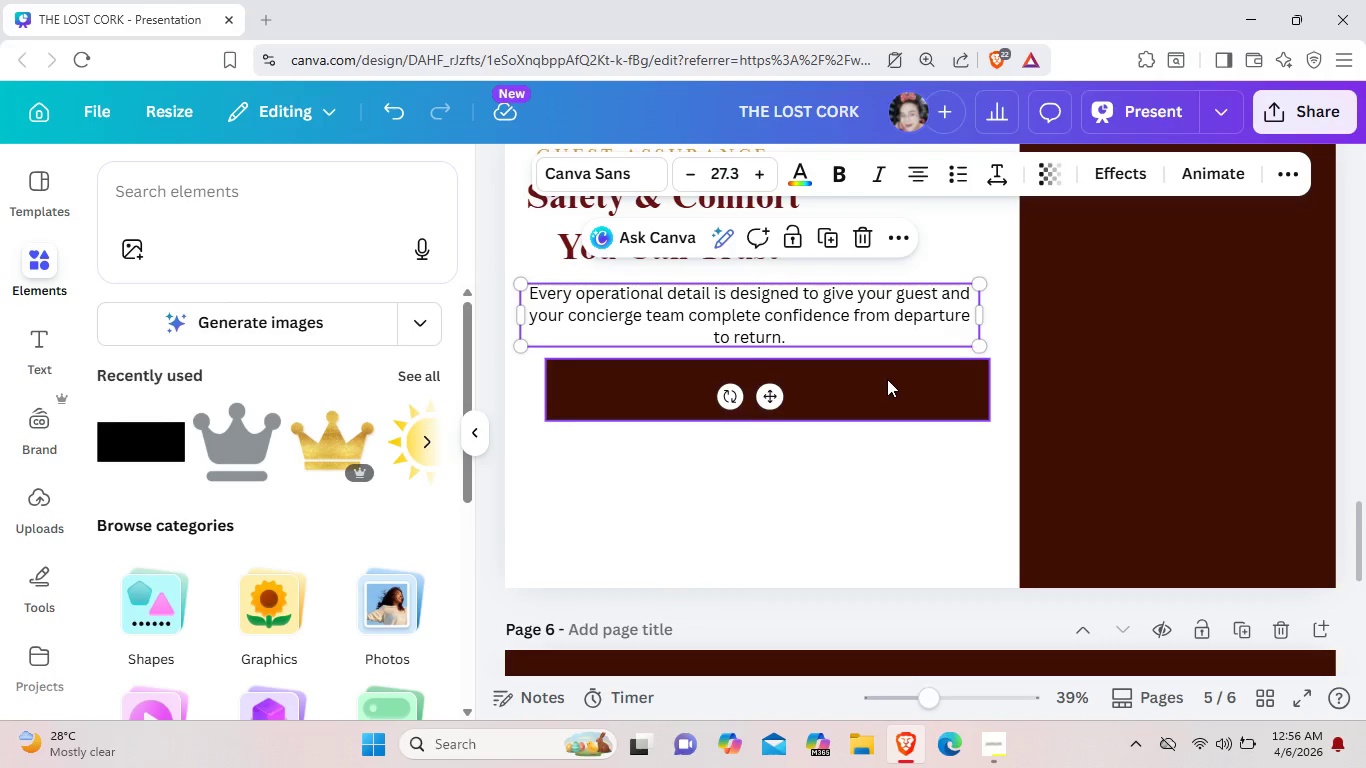 
left_click_drag(start_coordinate=[887, 379], to_coordinate=[903, 382])
 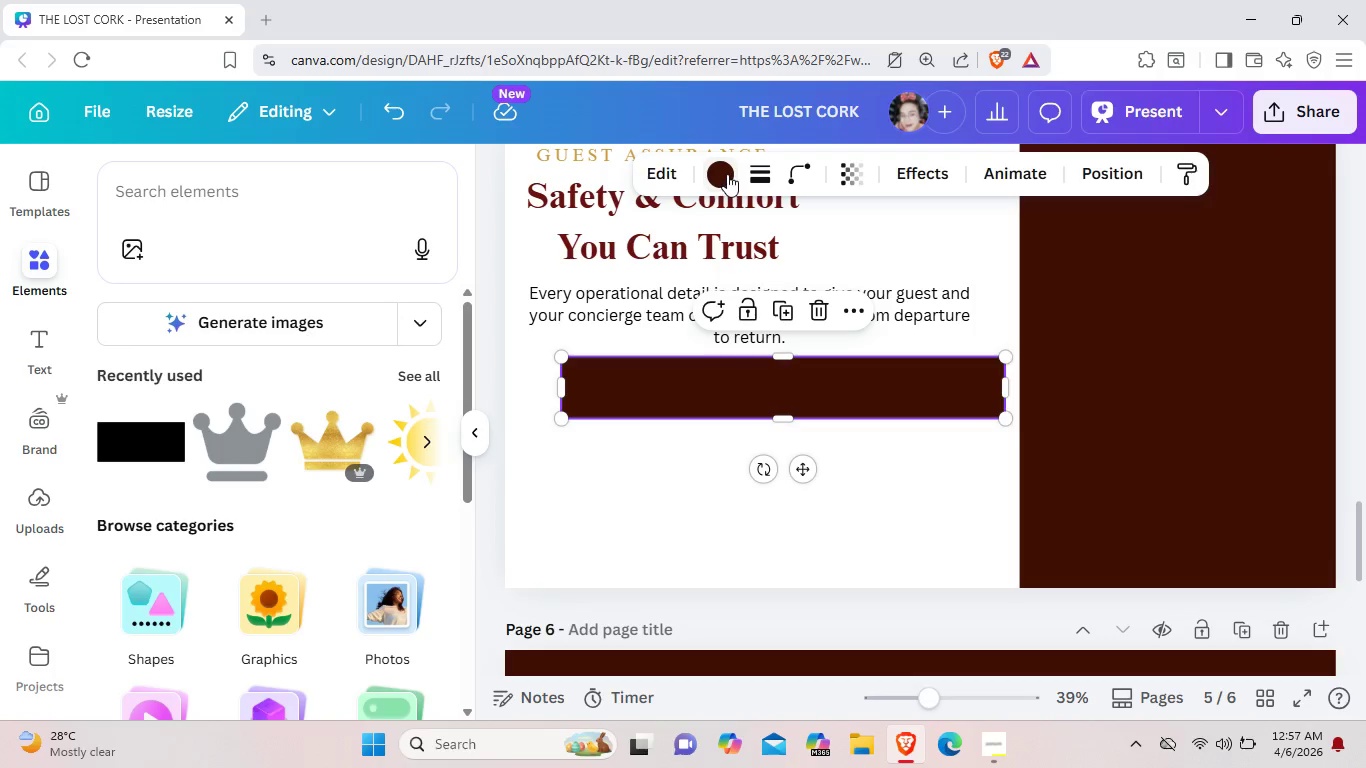 
left_click([727, 174])
 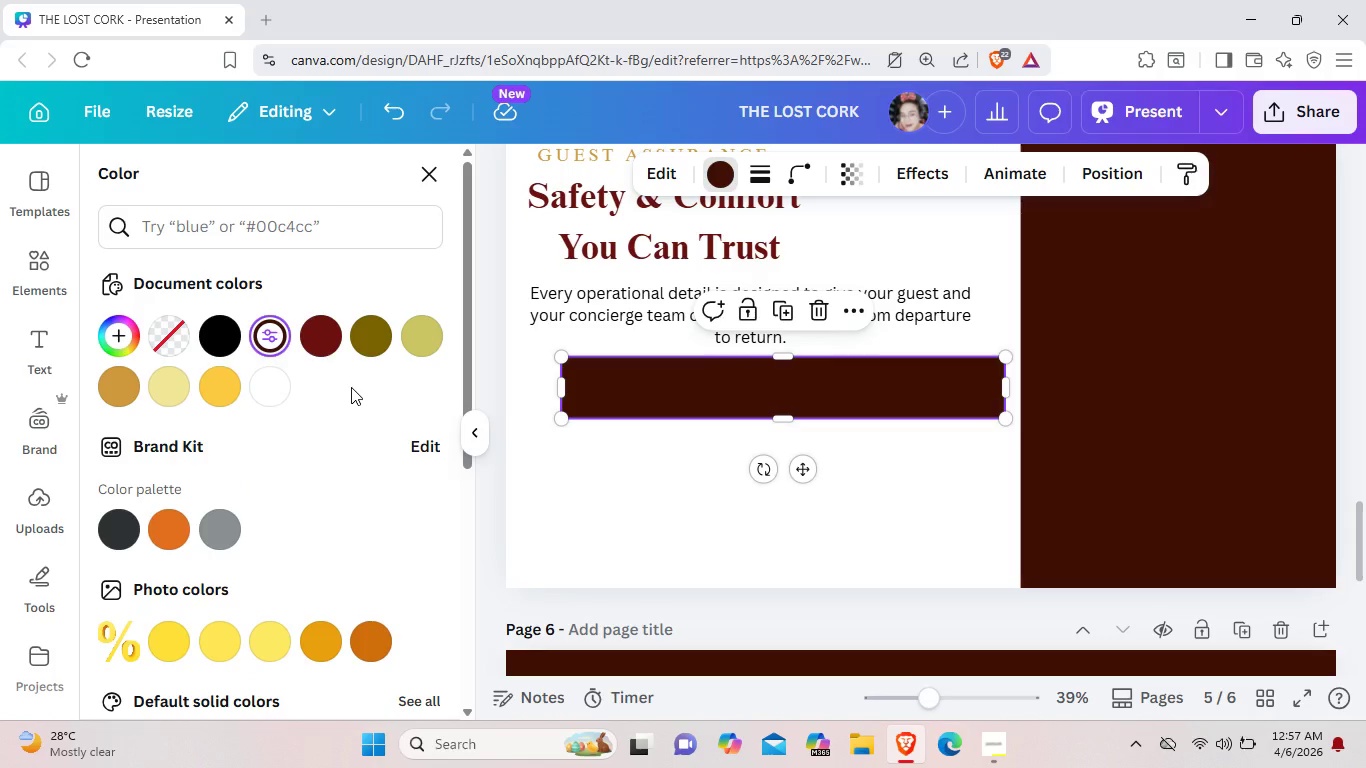 
wait(7.3)
 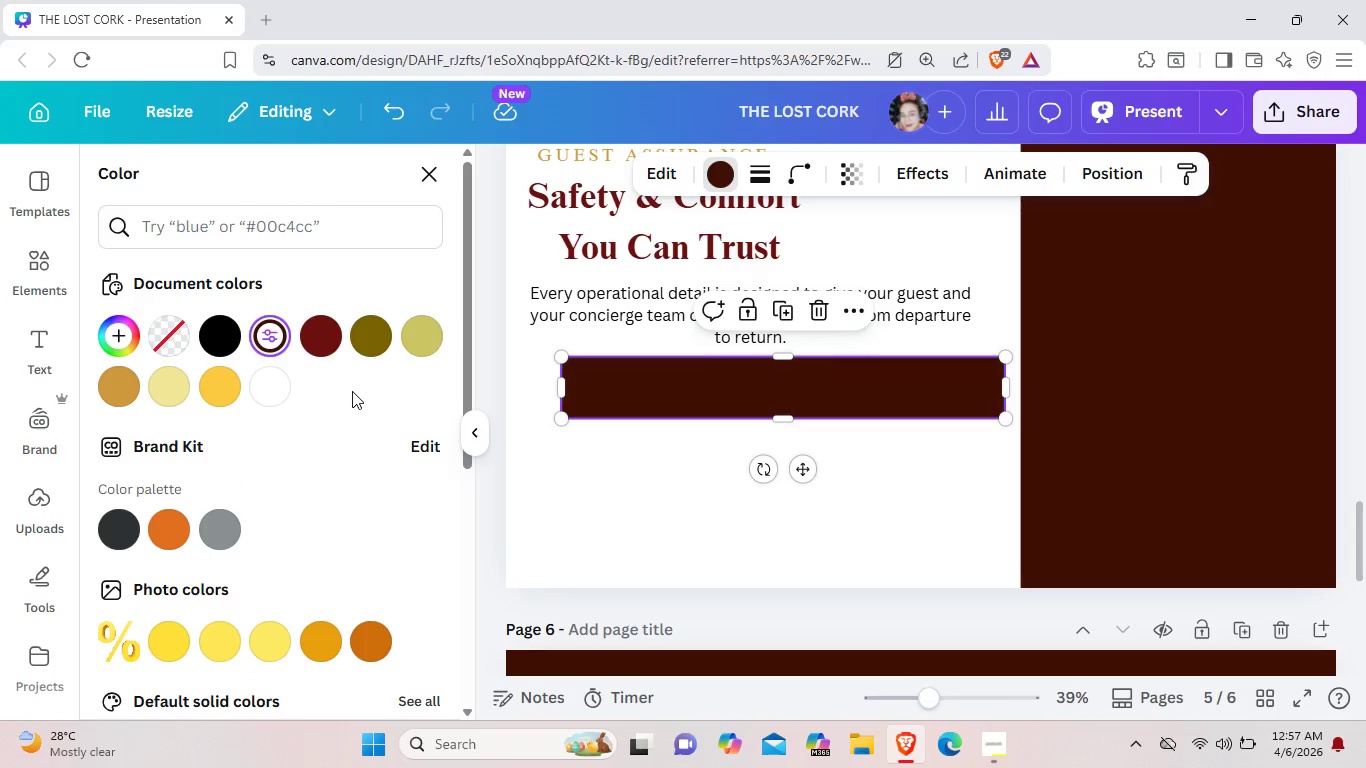 
left_click([271, 390])
 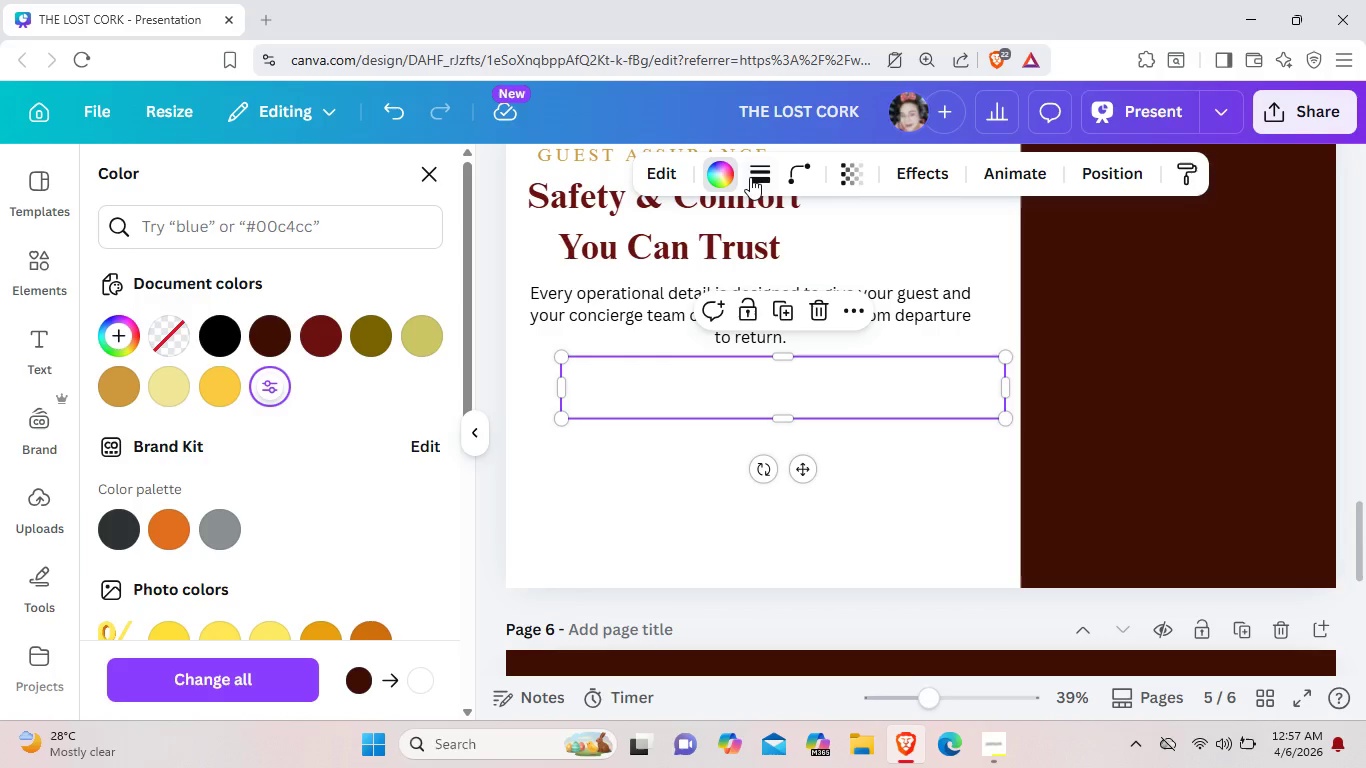 
left_click([754, 177])
 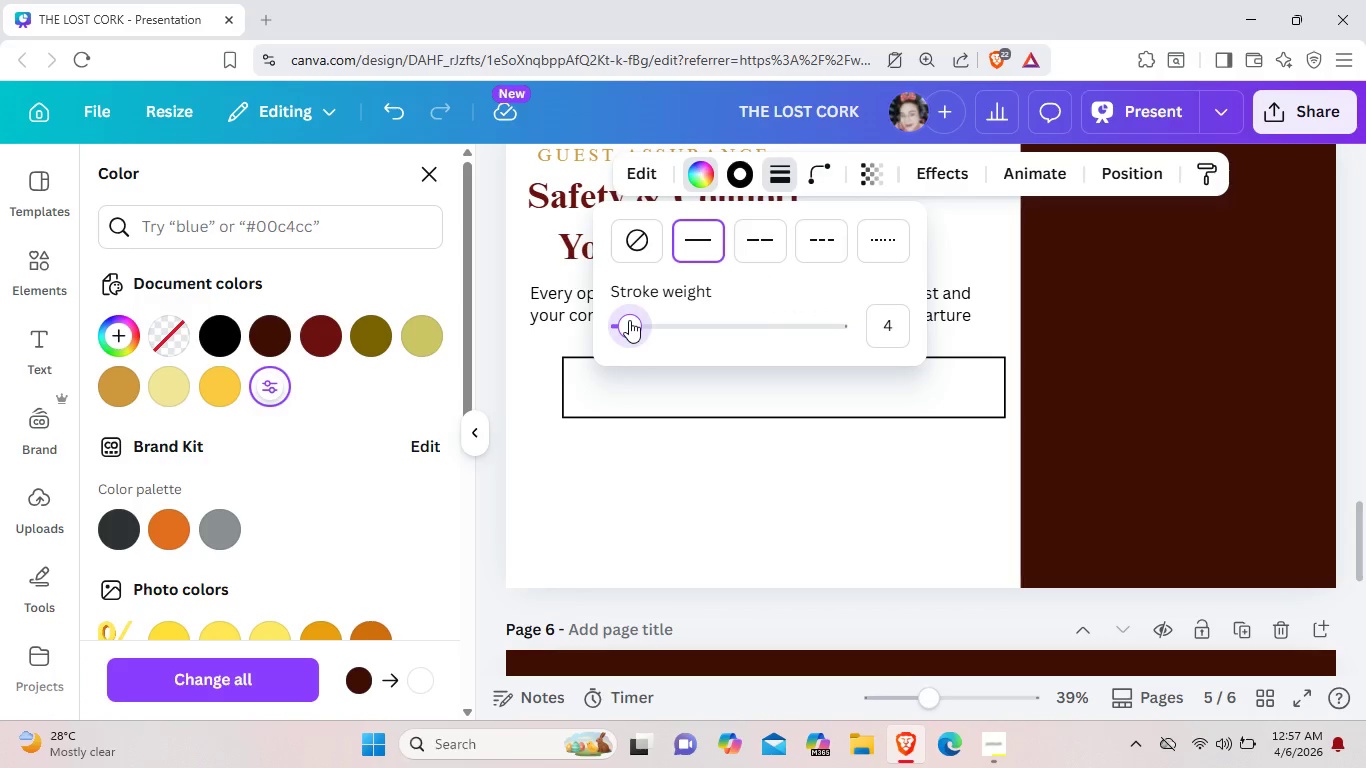 
left_click([629, 320])
 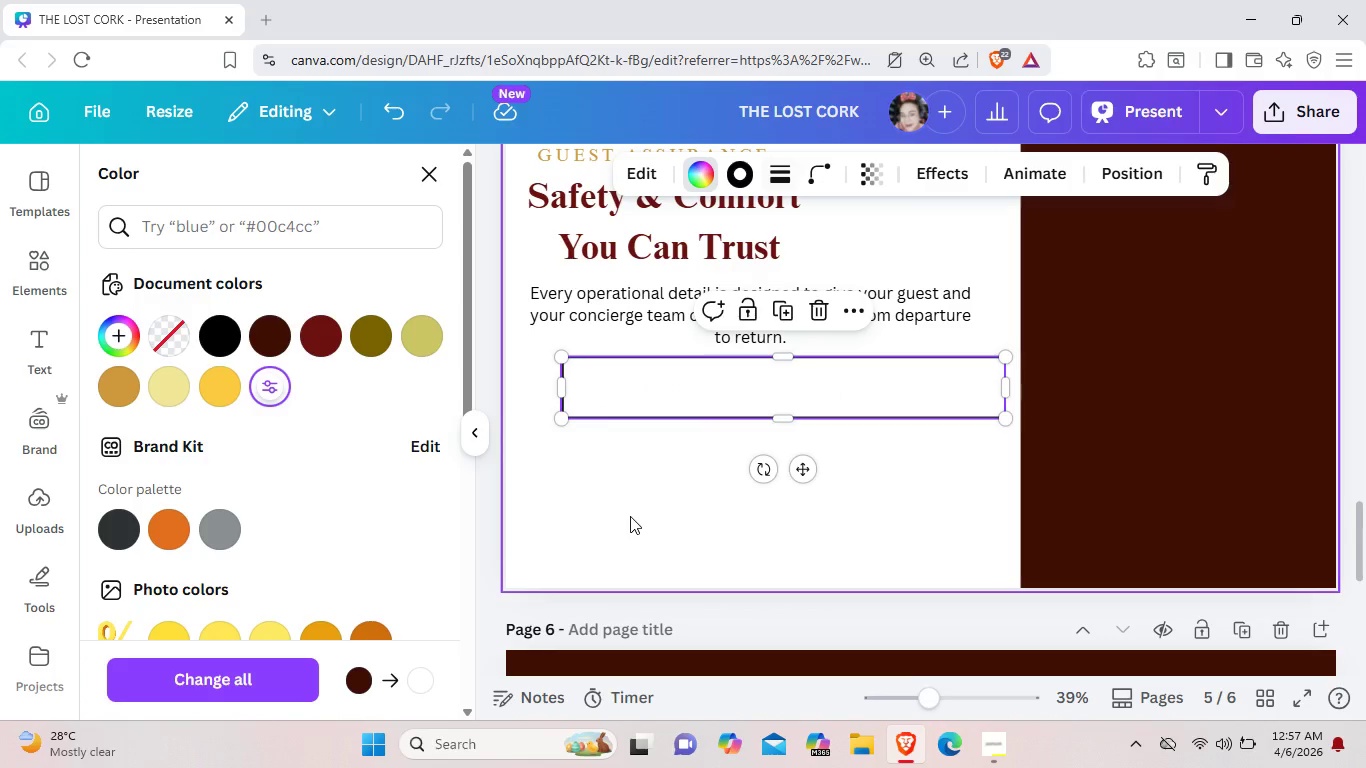 
left_click([630, 516])
 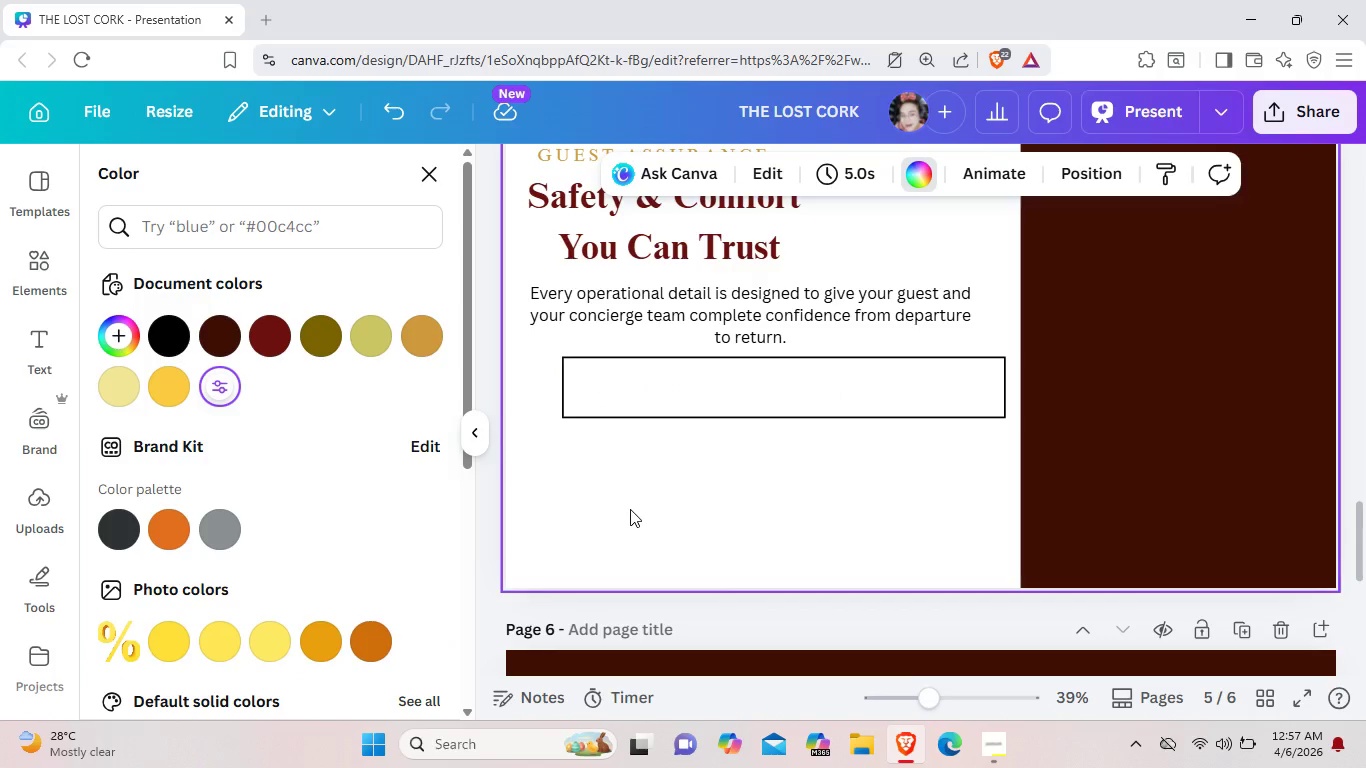 
left_click([695, 383])
 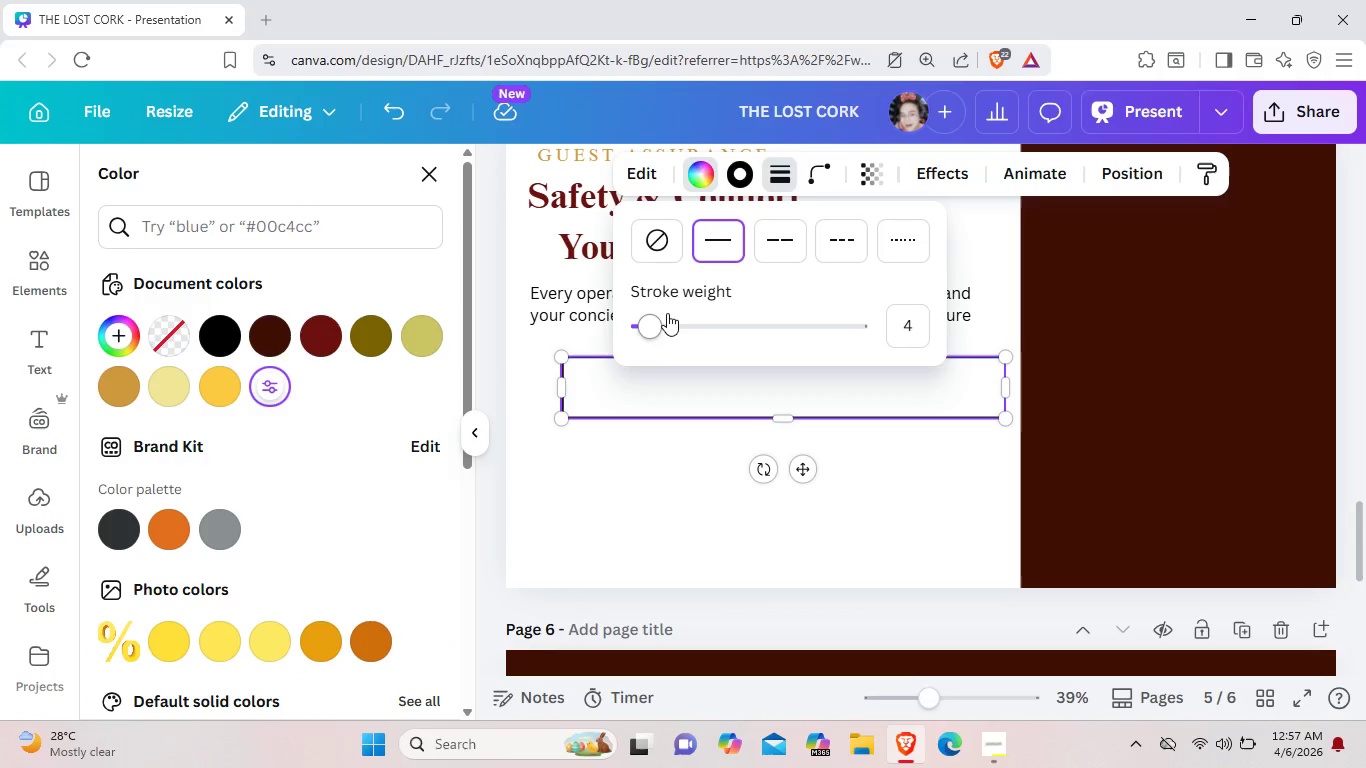 
left_click_drag(start_coordinate=[653, 322], to_coordinate=[646, 322])
 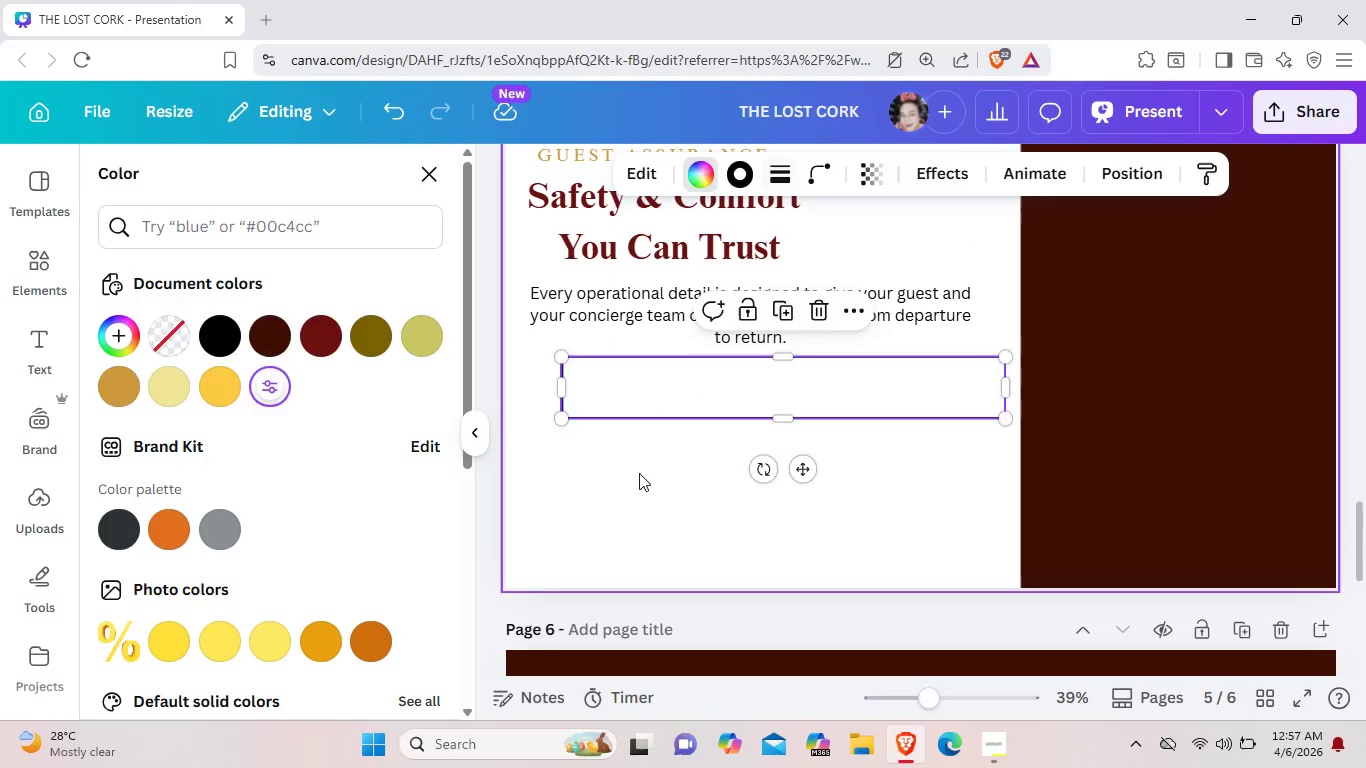 
left_click([639, 473])
 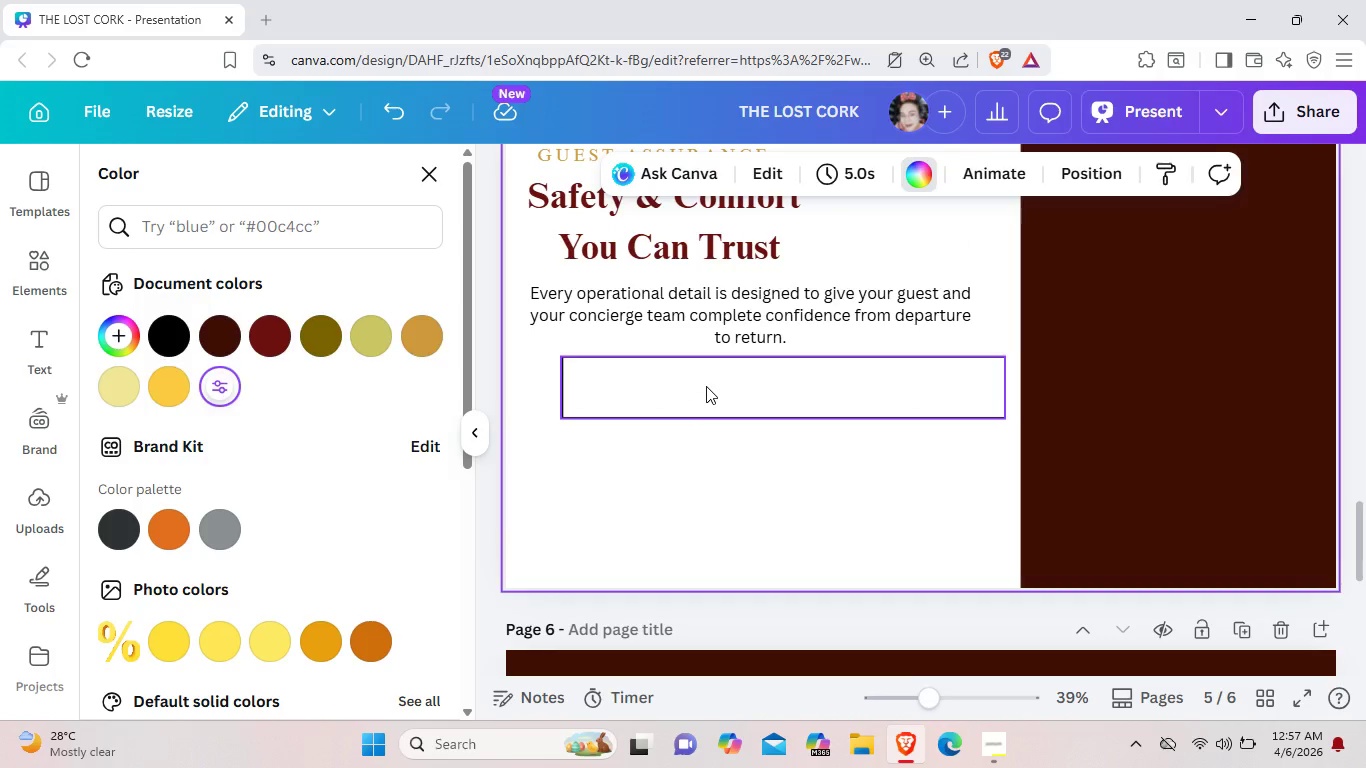 
left_click([706, 386])
 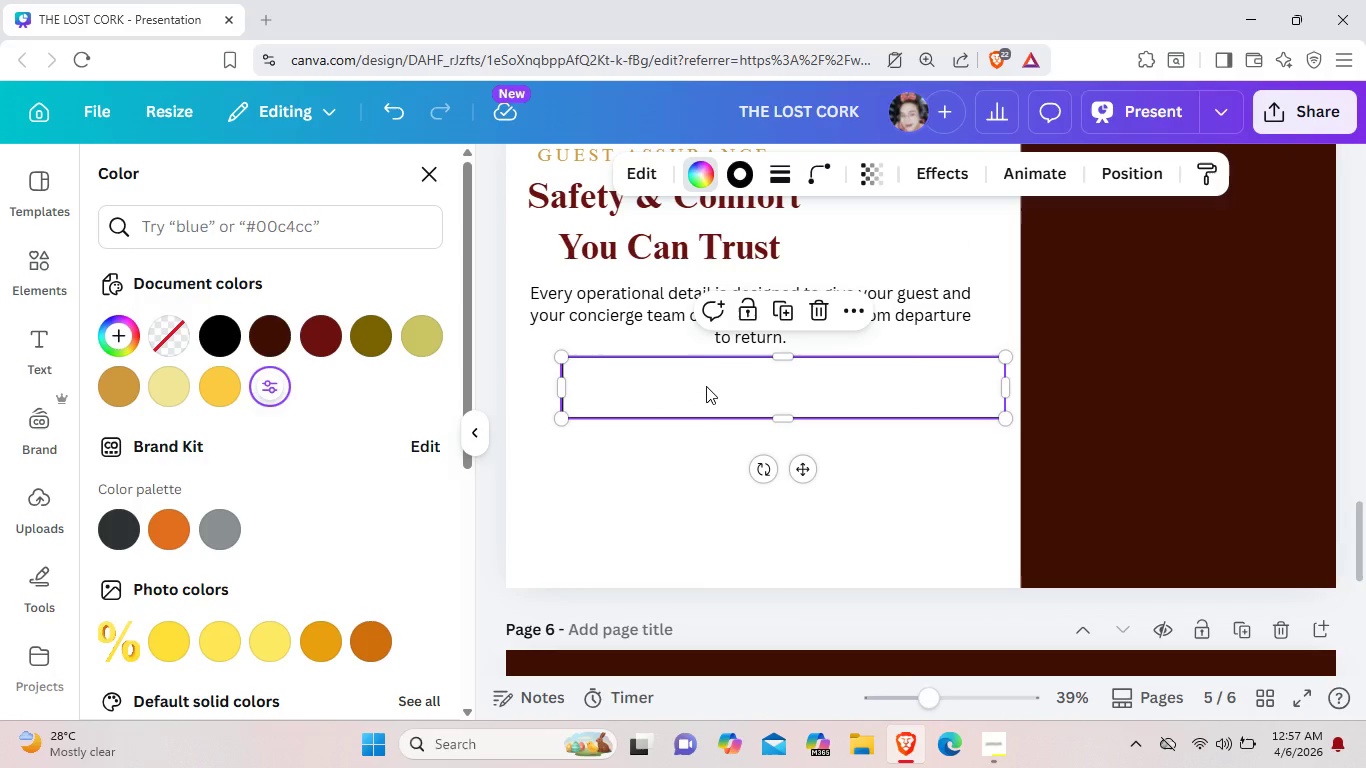 
key(Control+C)
 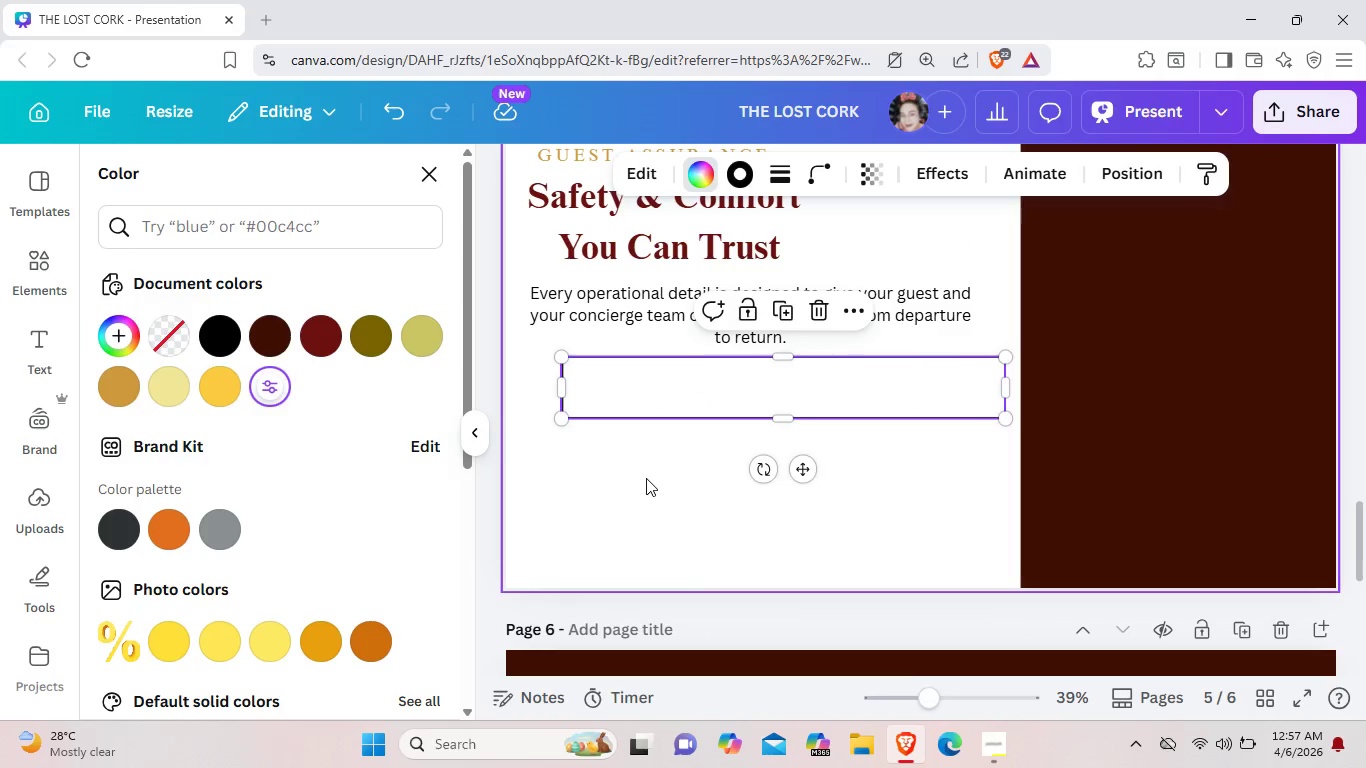 
left_click([646, 478])
 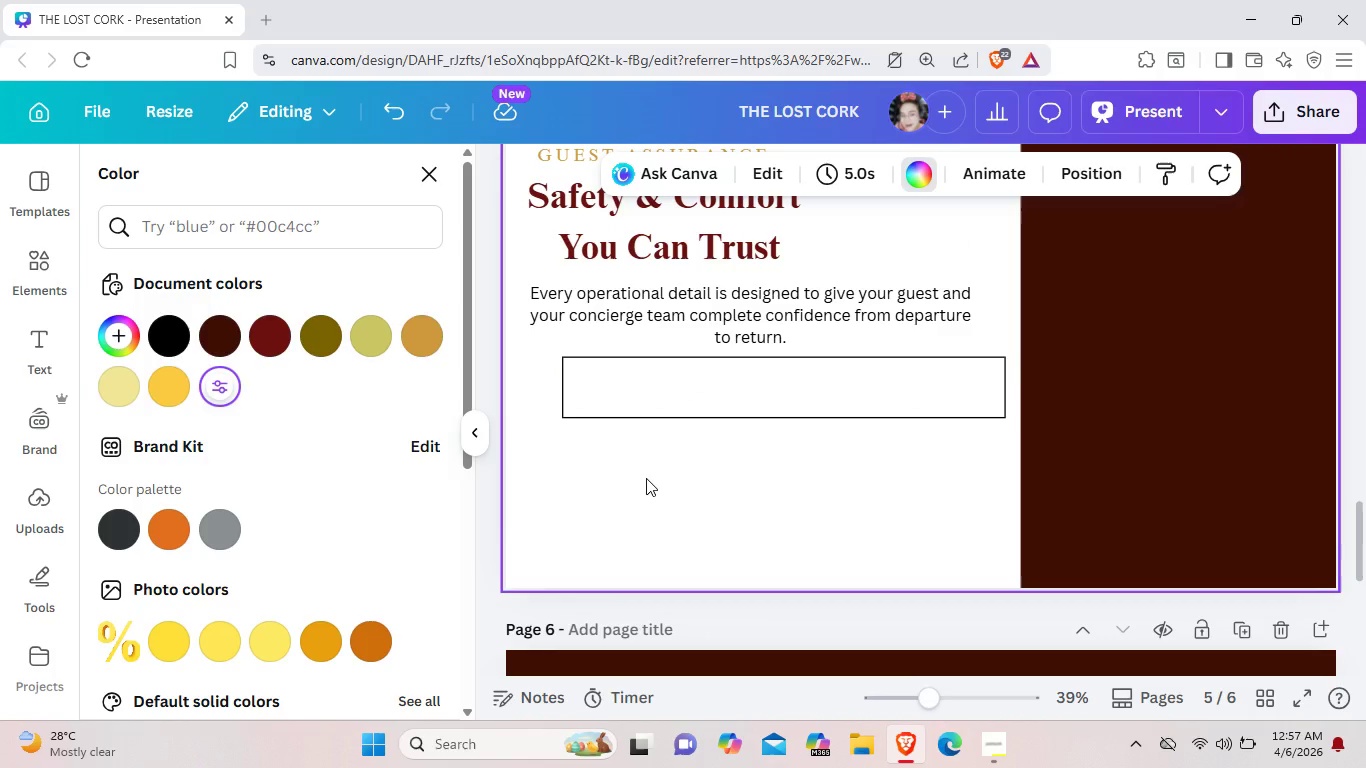 
key(Control+V)
 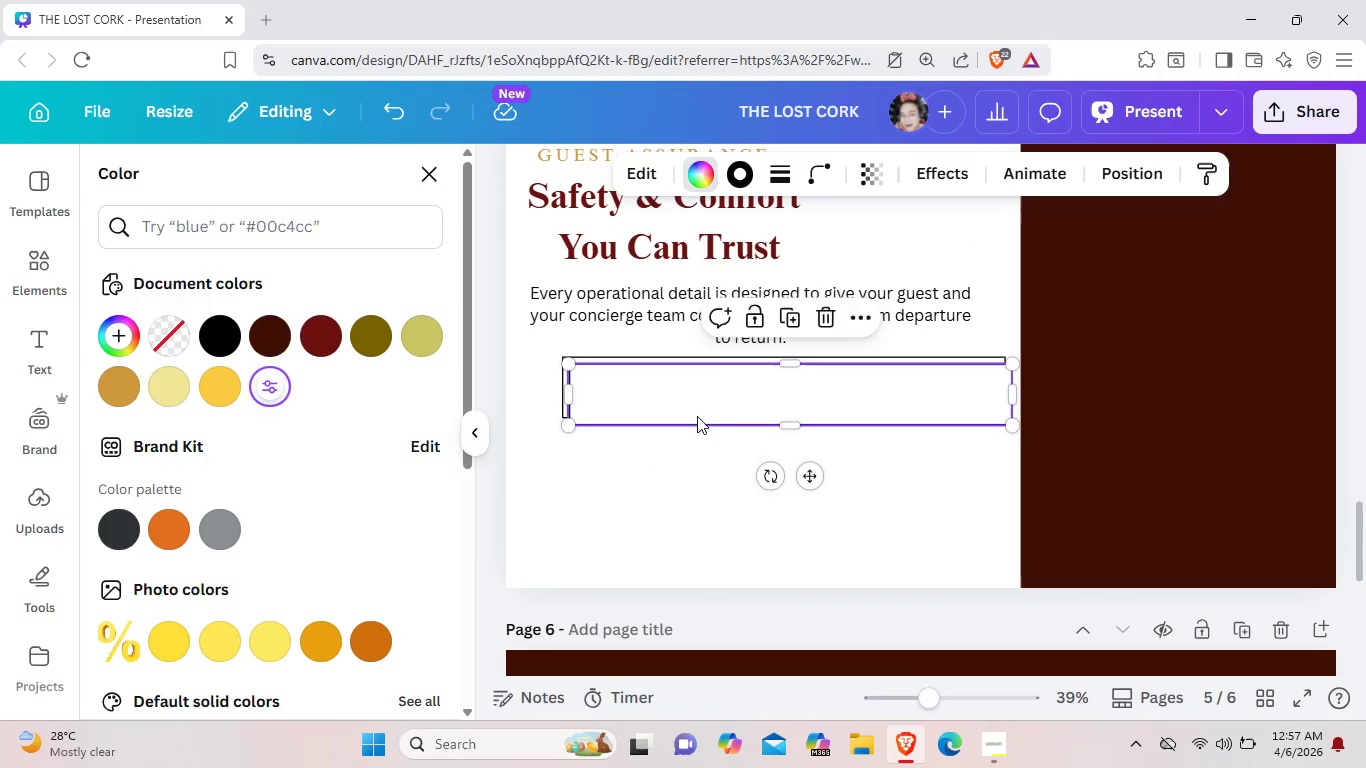 
left_click_drag(start_coordinate=[699, 399], to_coordinate=[697, 466])
 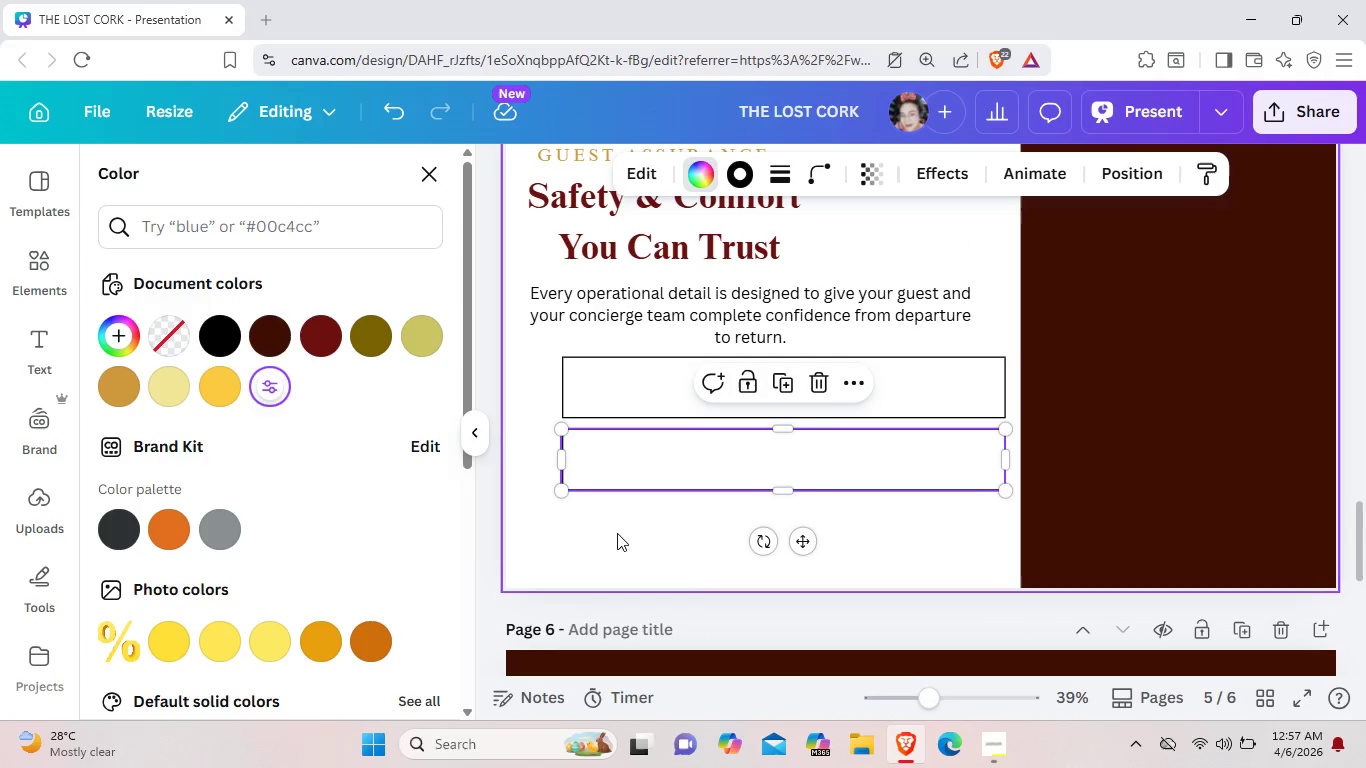 
key(Control+V)
 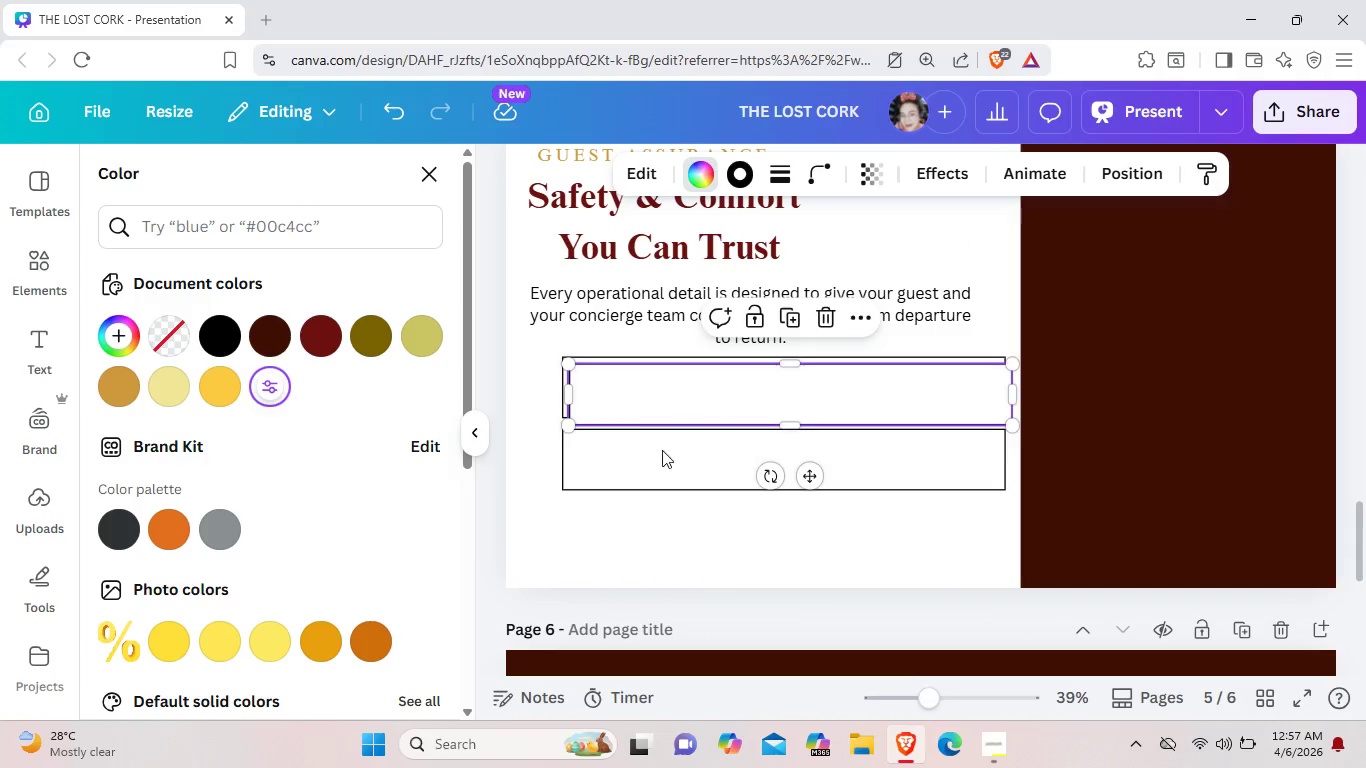 
left_click_drag(start_coordinate=[687, 388], to_coordinate=[678, 521])
 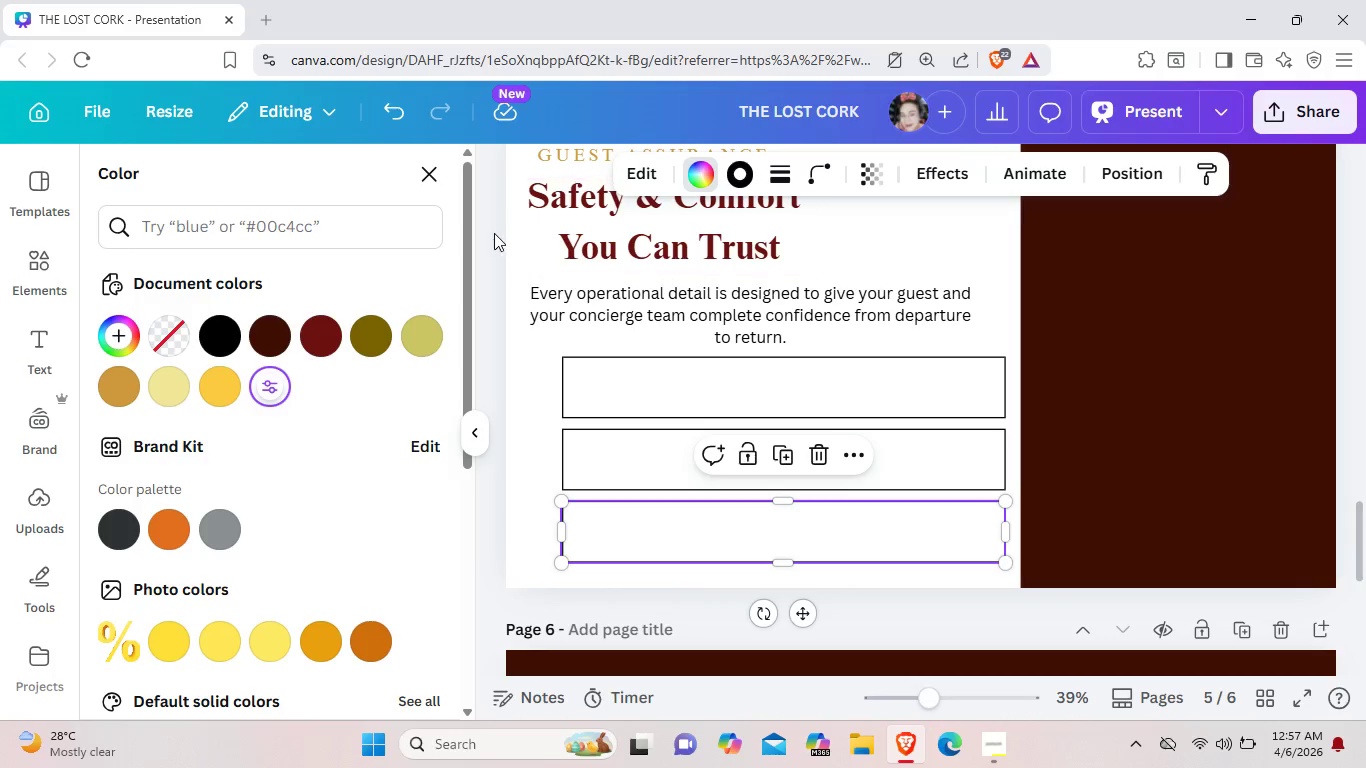 
wait(8.92)
 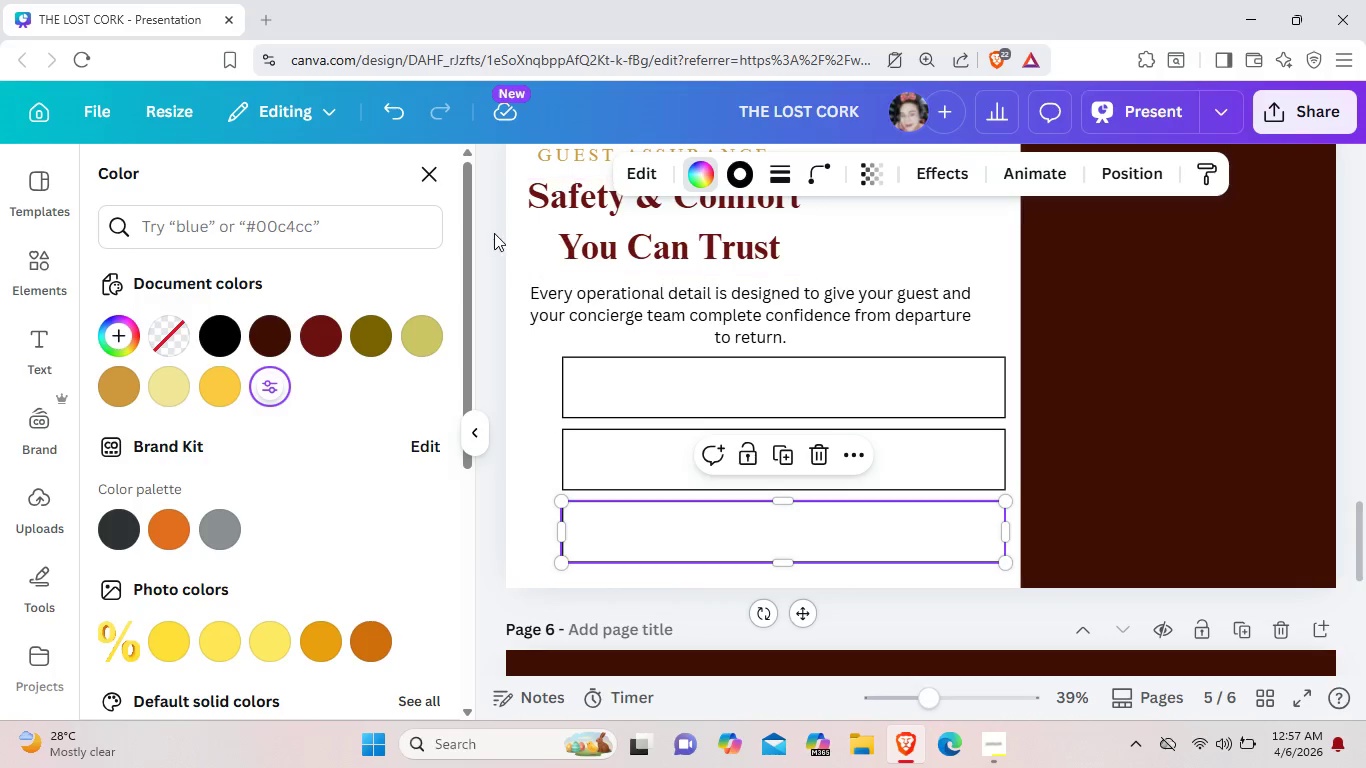 
key(ArrowUp)
 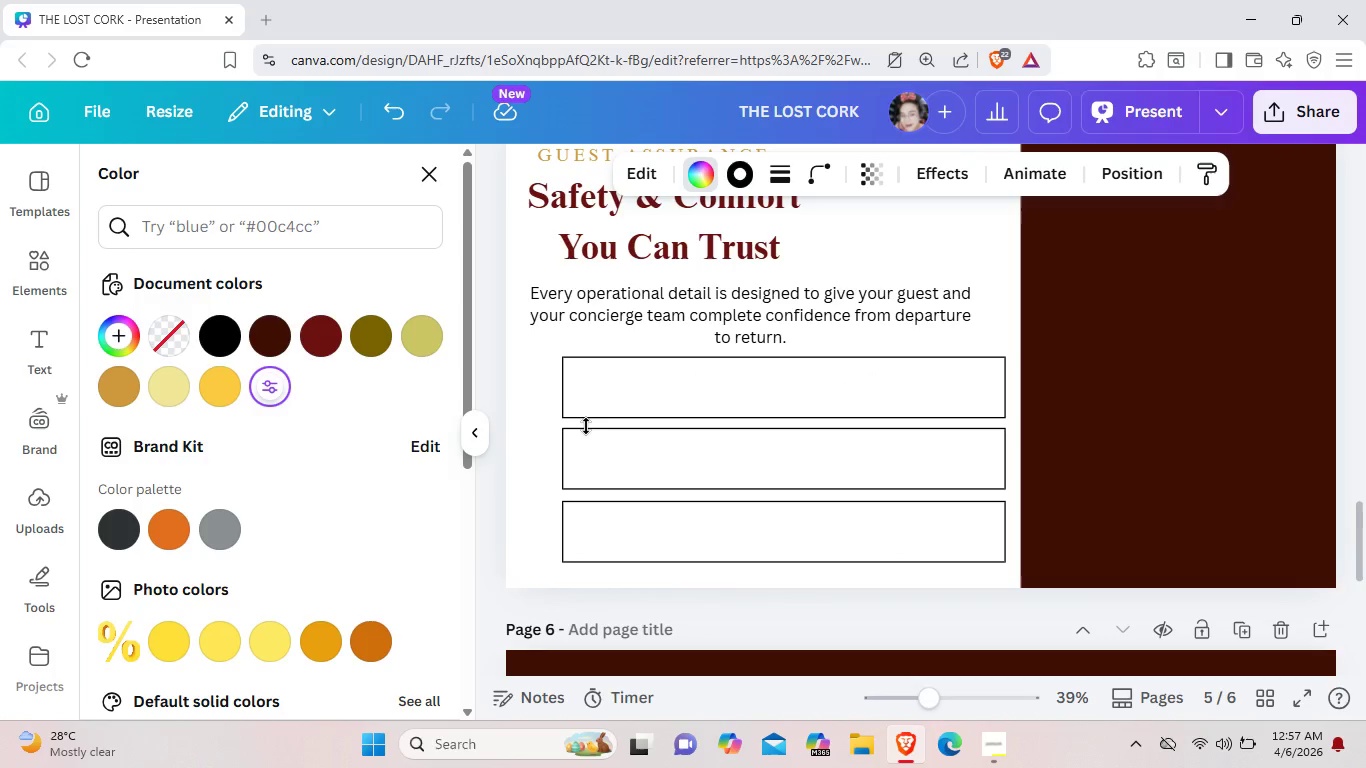 
key(ArrowUp)
 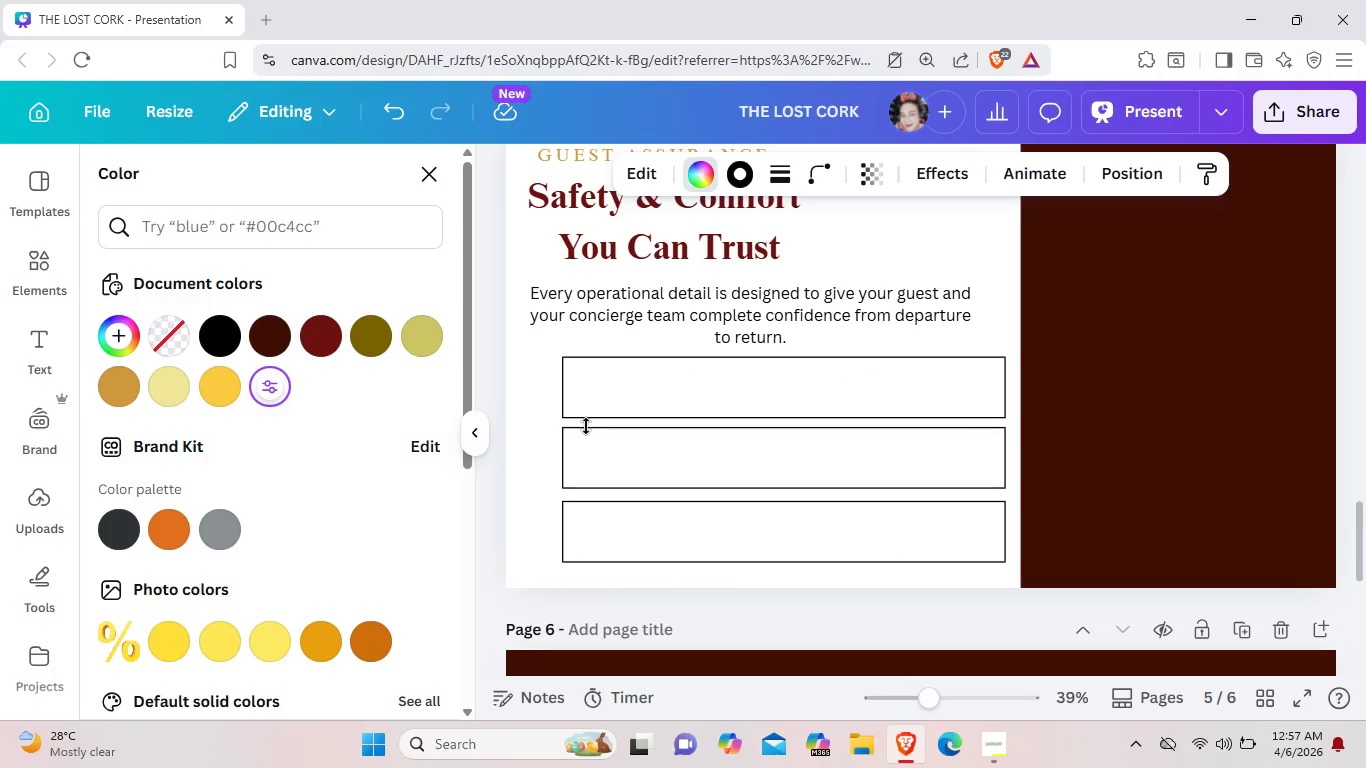 
key(ArrowUp)
 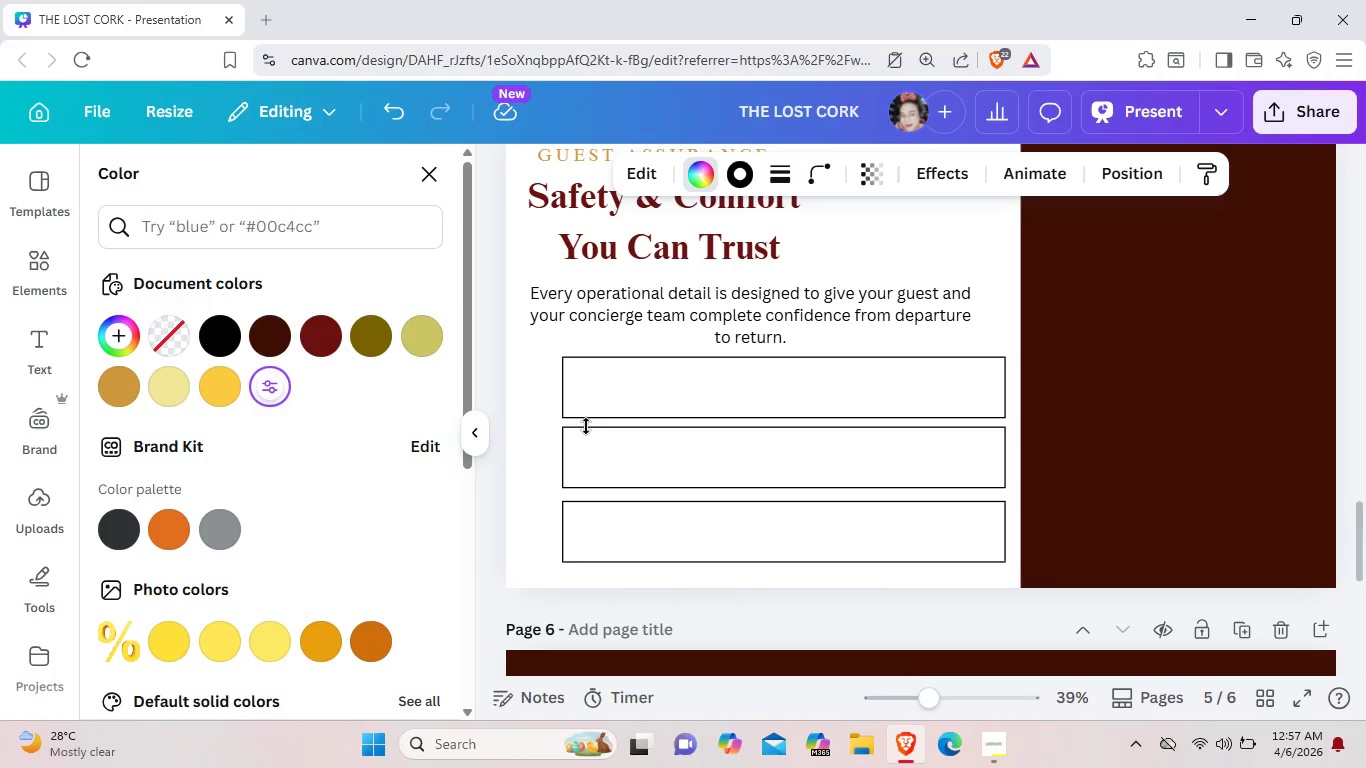 
key(ArrowUp)
 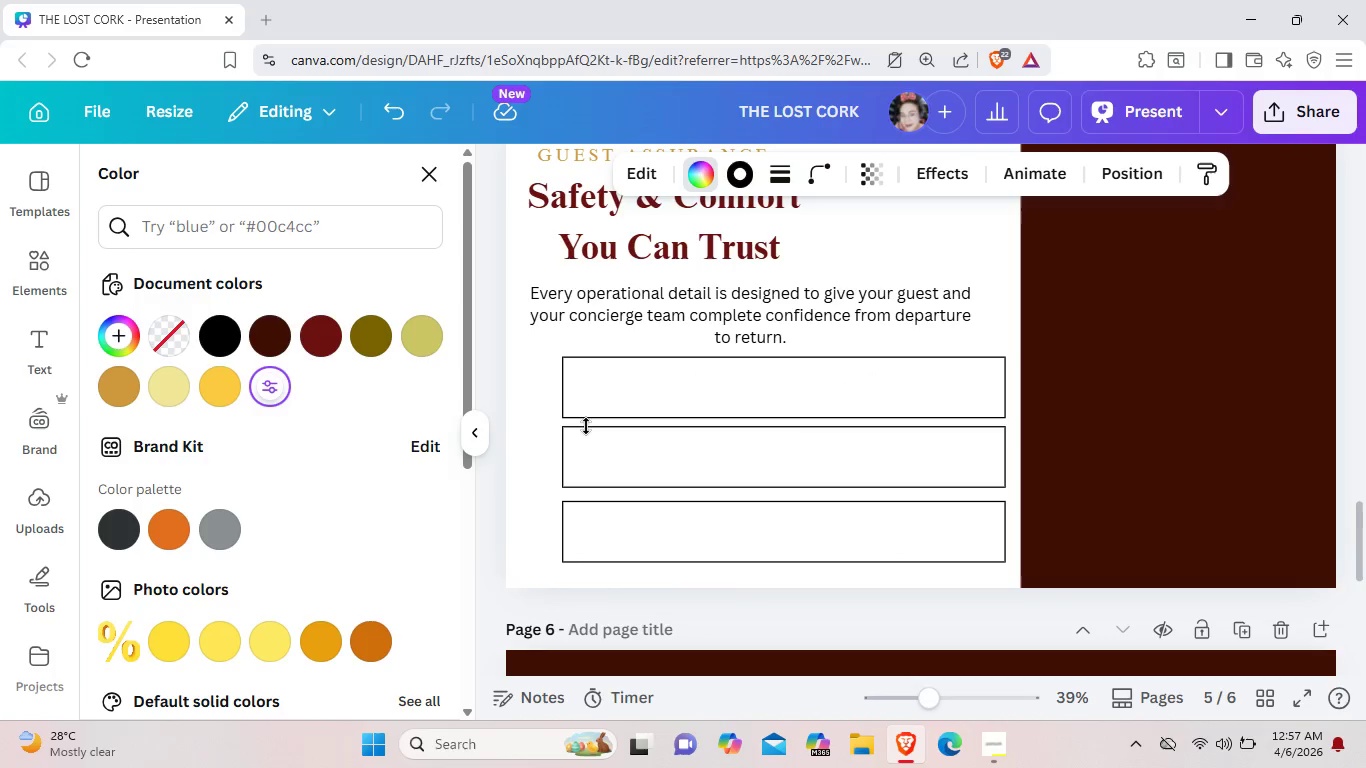 
key(ArrowUp)
 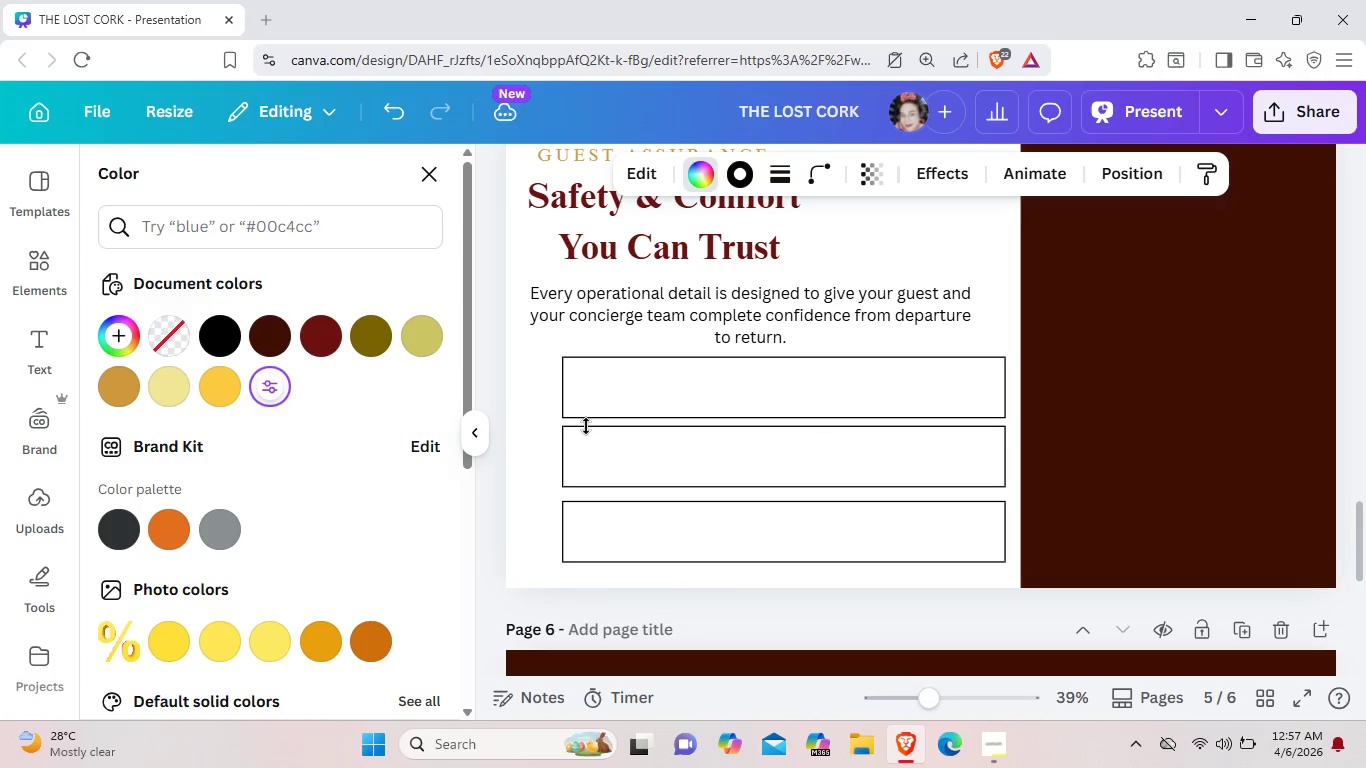 
key(ArrowUp)
 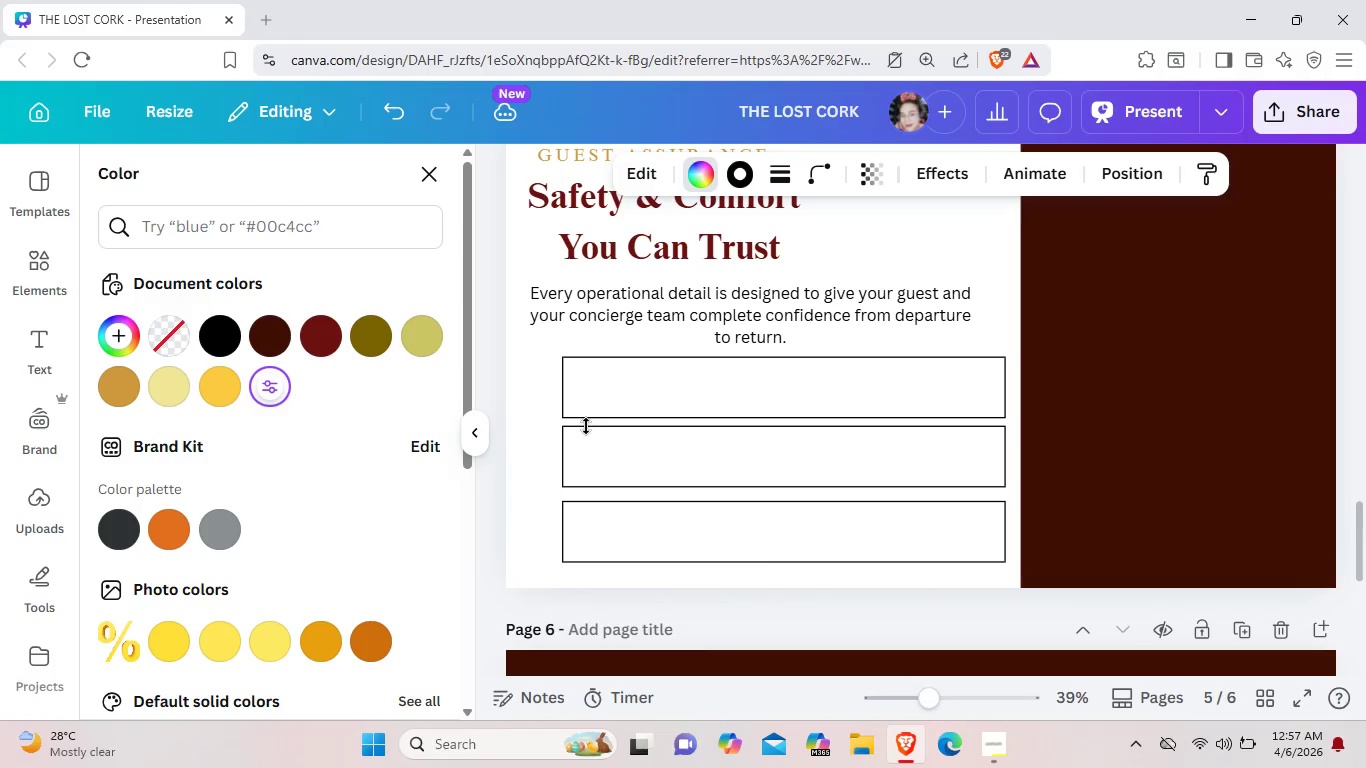 
key(ArrowUp)
 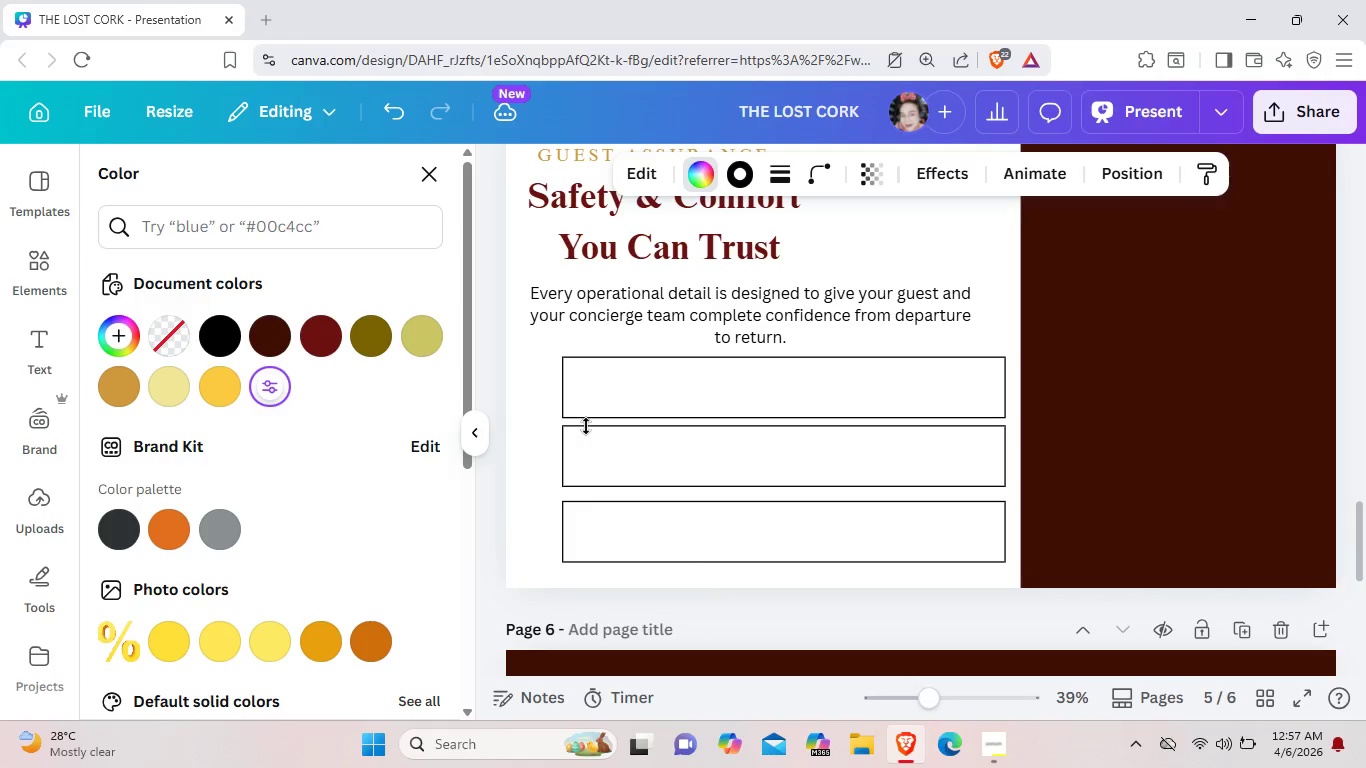 
key(ArrowUp)
 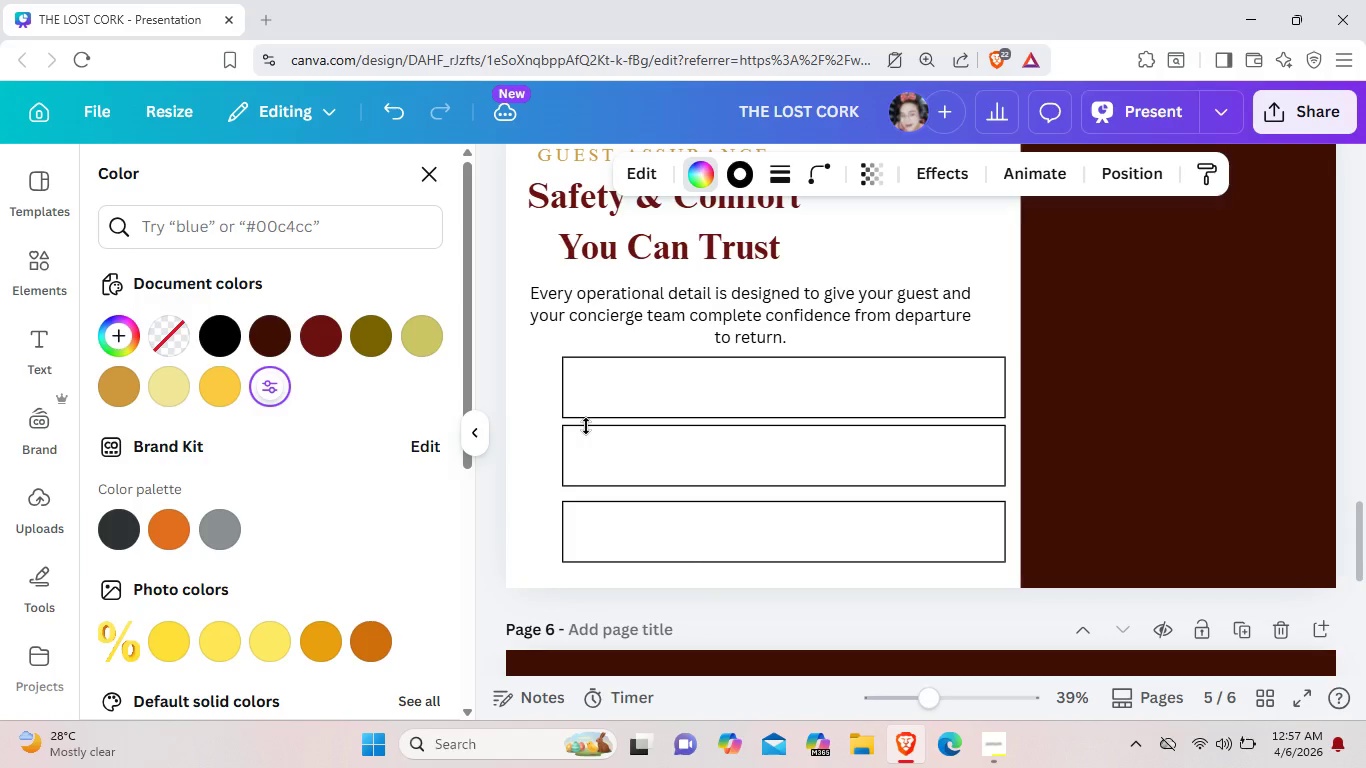 
key(ArrowUp)
 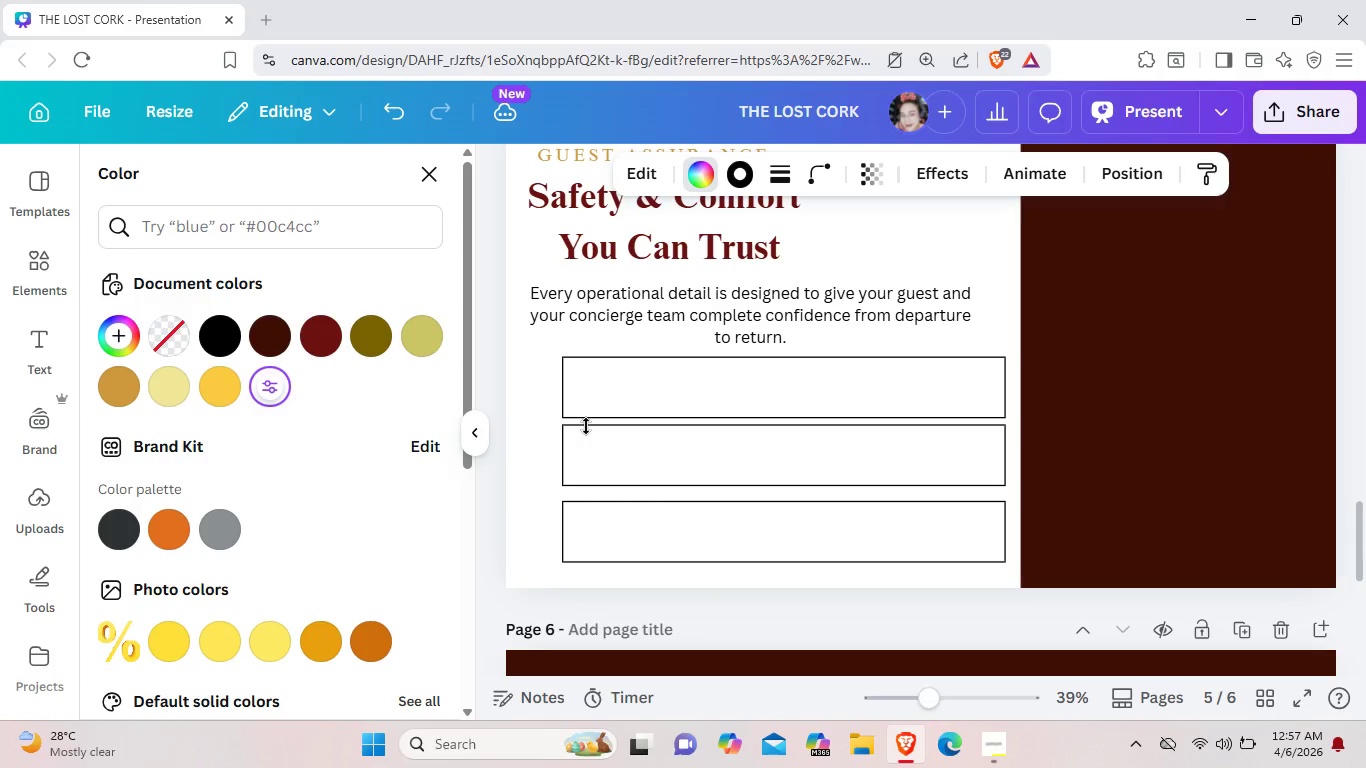 
key(ArrowUp)
 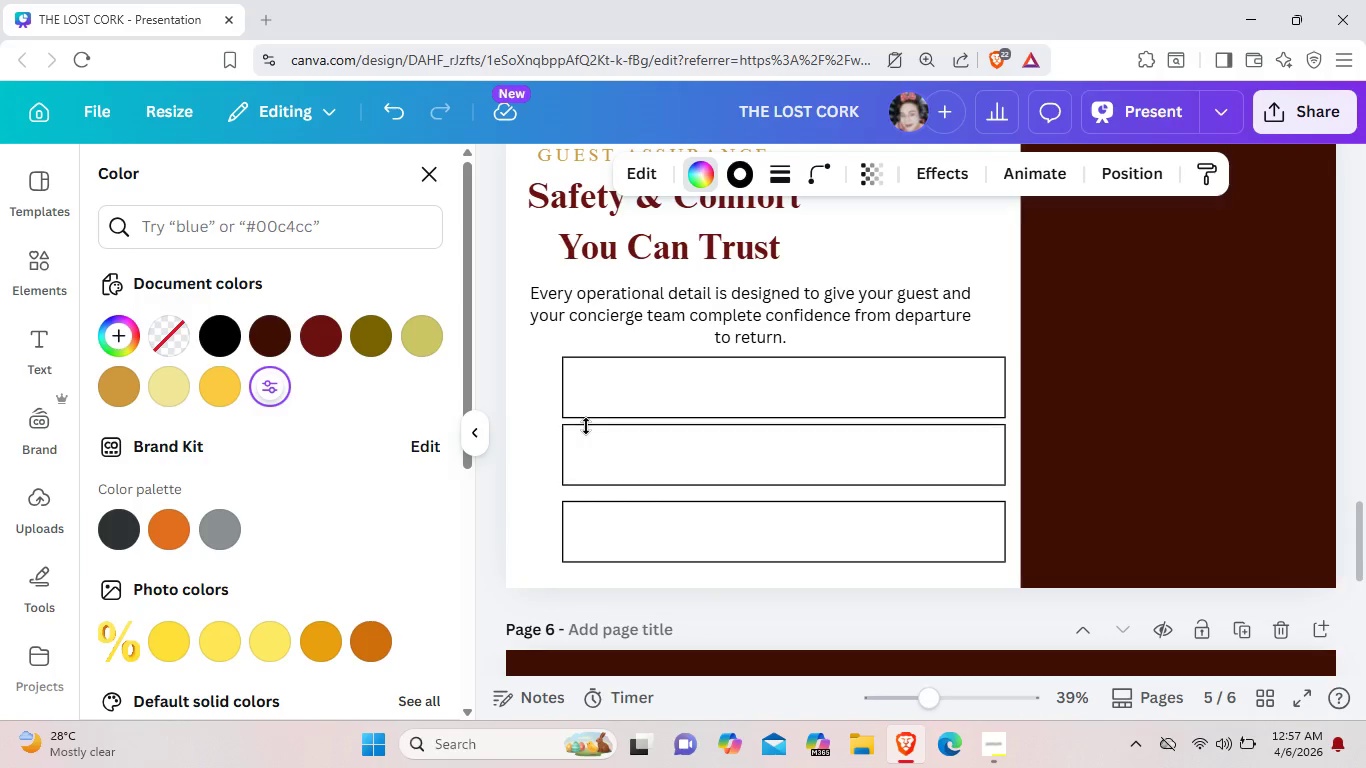 
key(ArrowUp)
 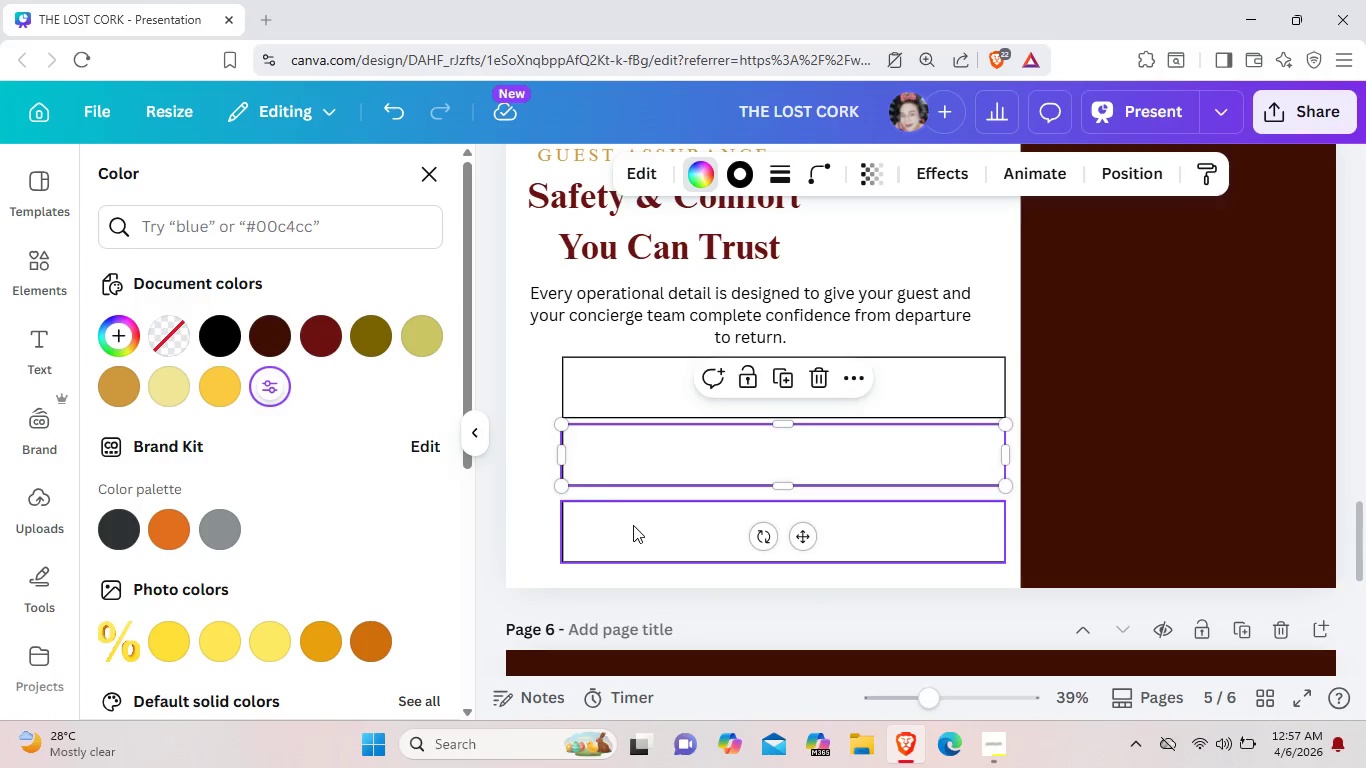 
left_click([633, 525])
 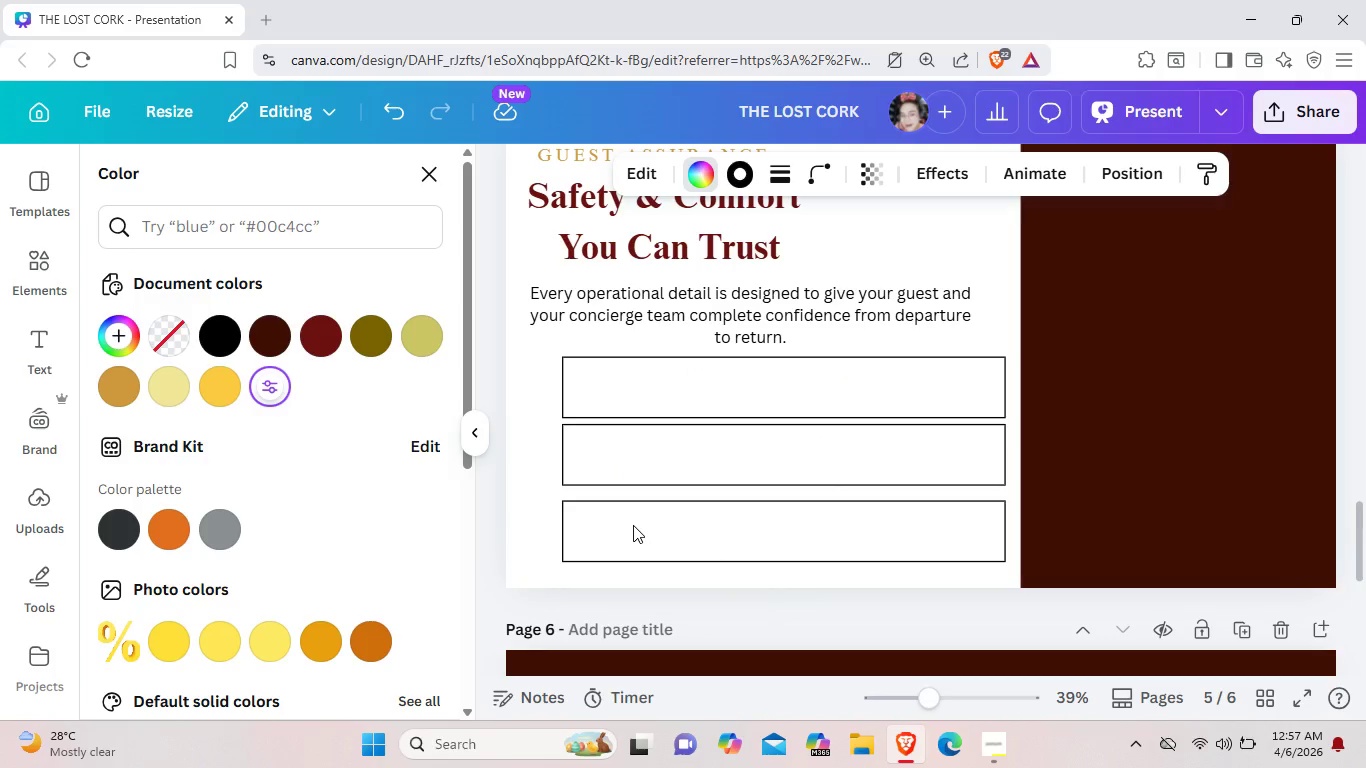 
key(ArrowUp)
 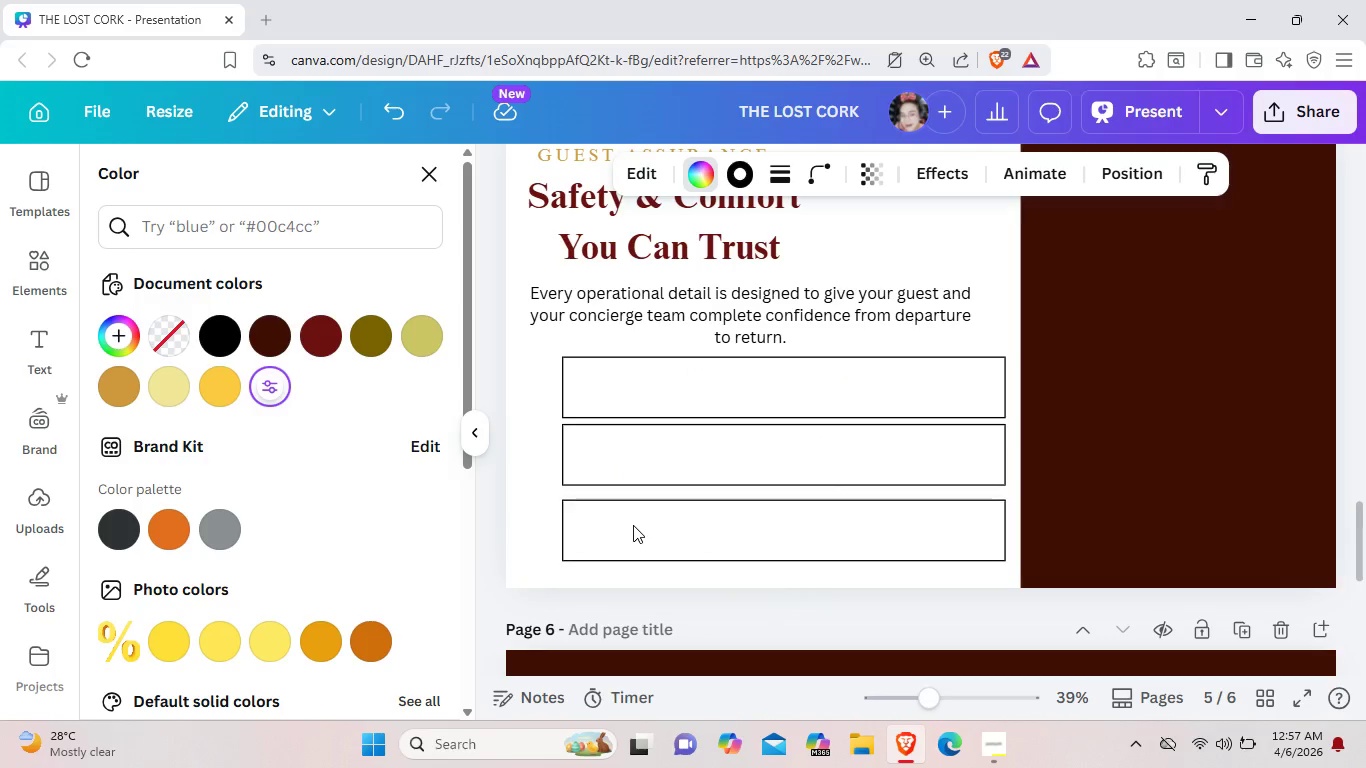 
key(ArrowUp)
 